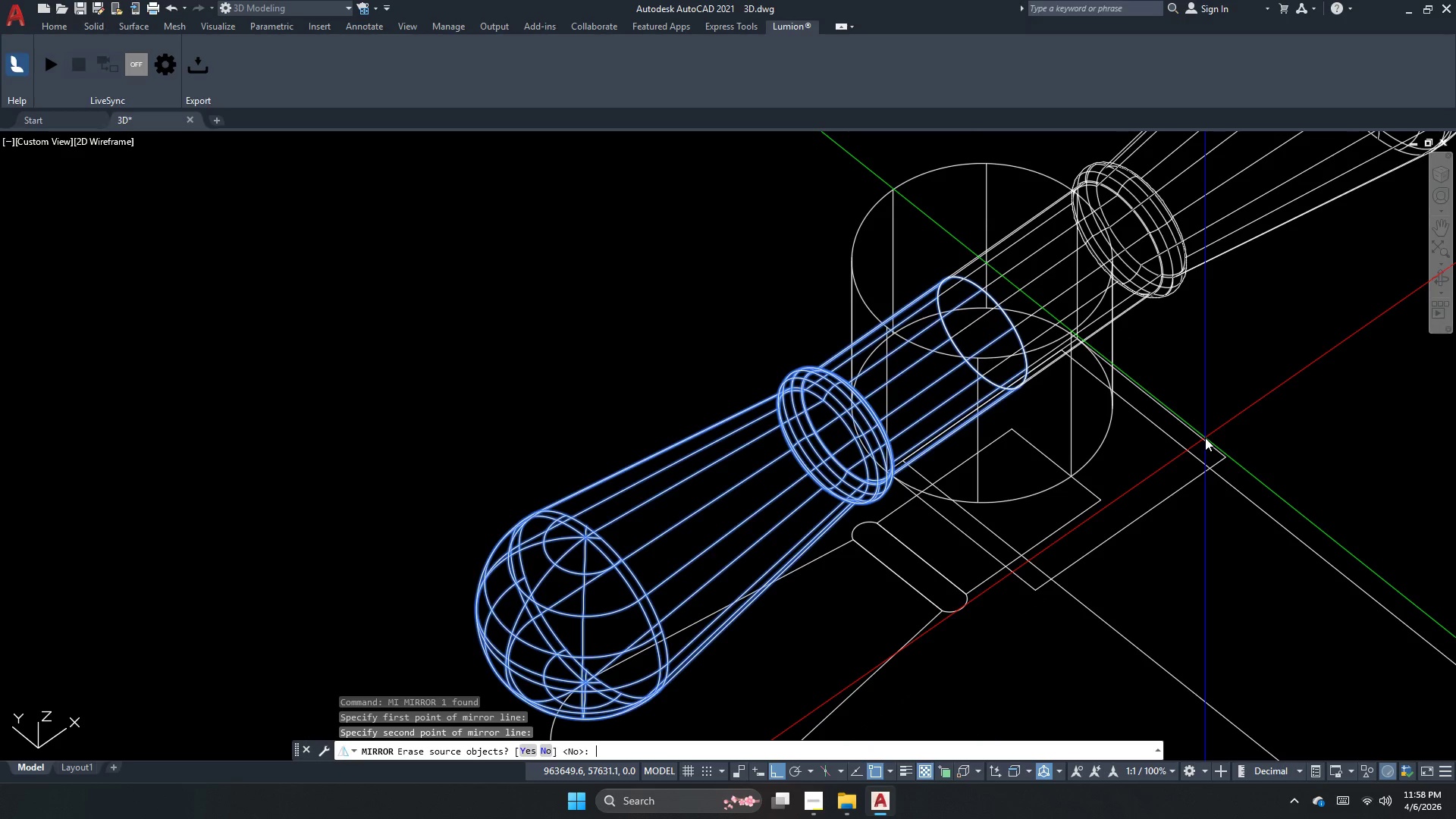 
key(N)
 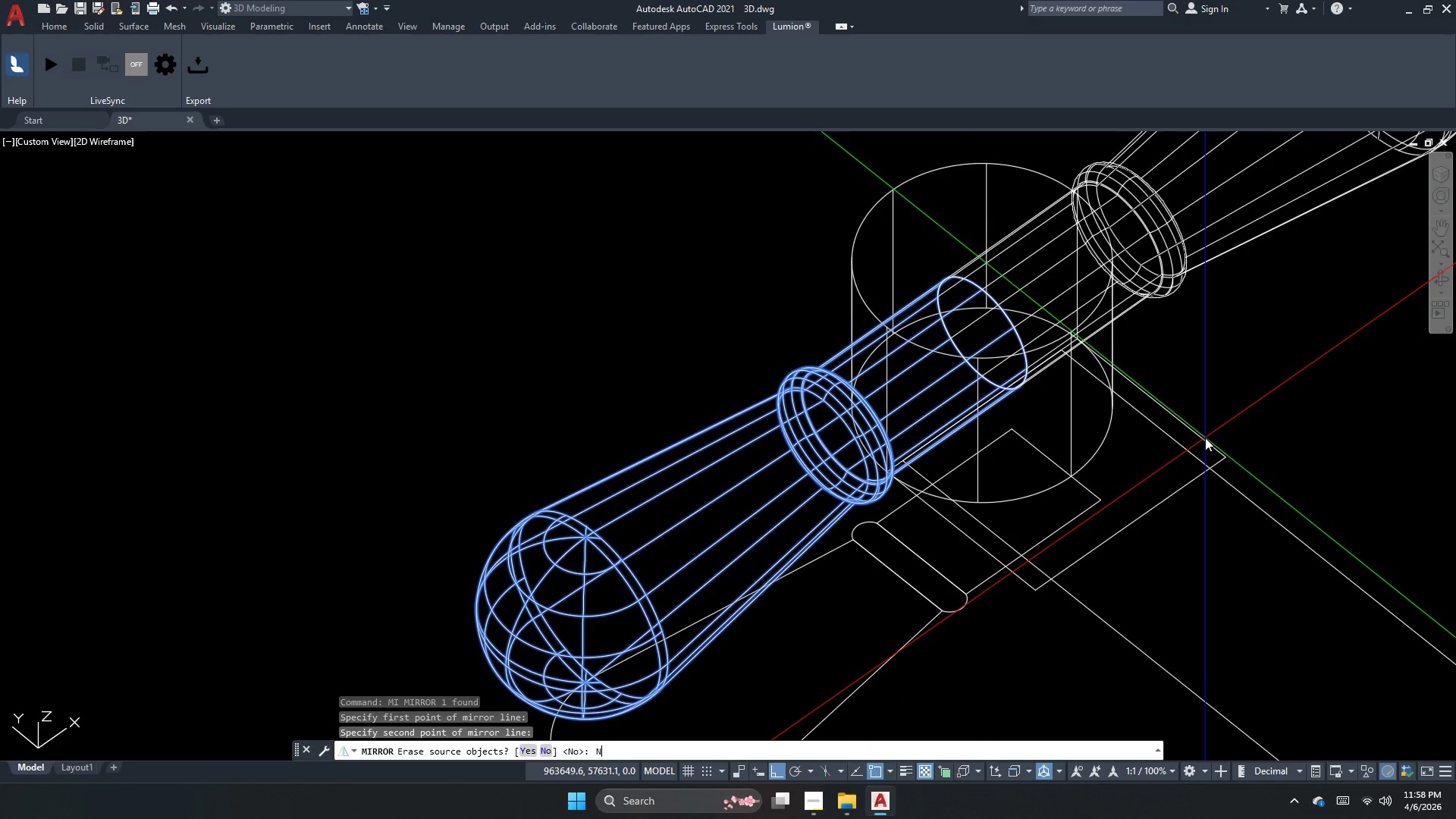 
key(Space)
 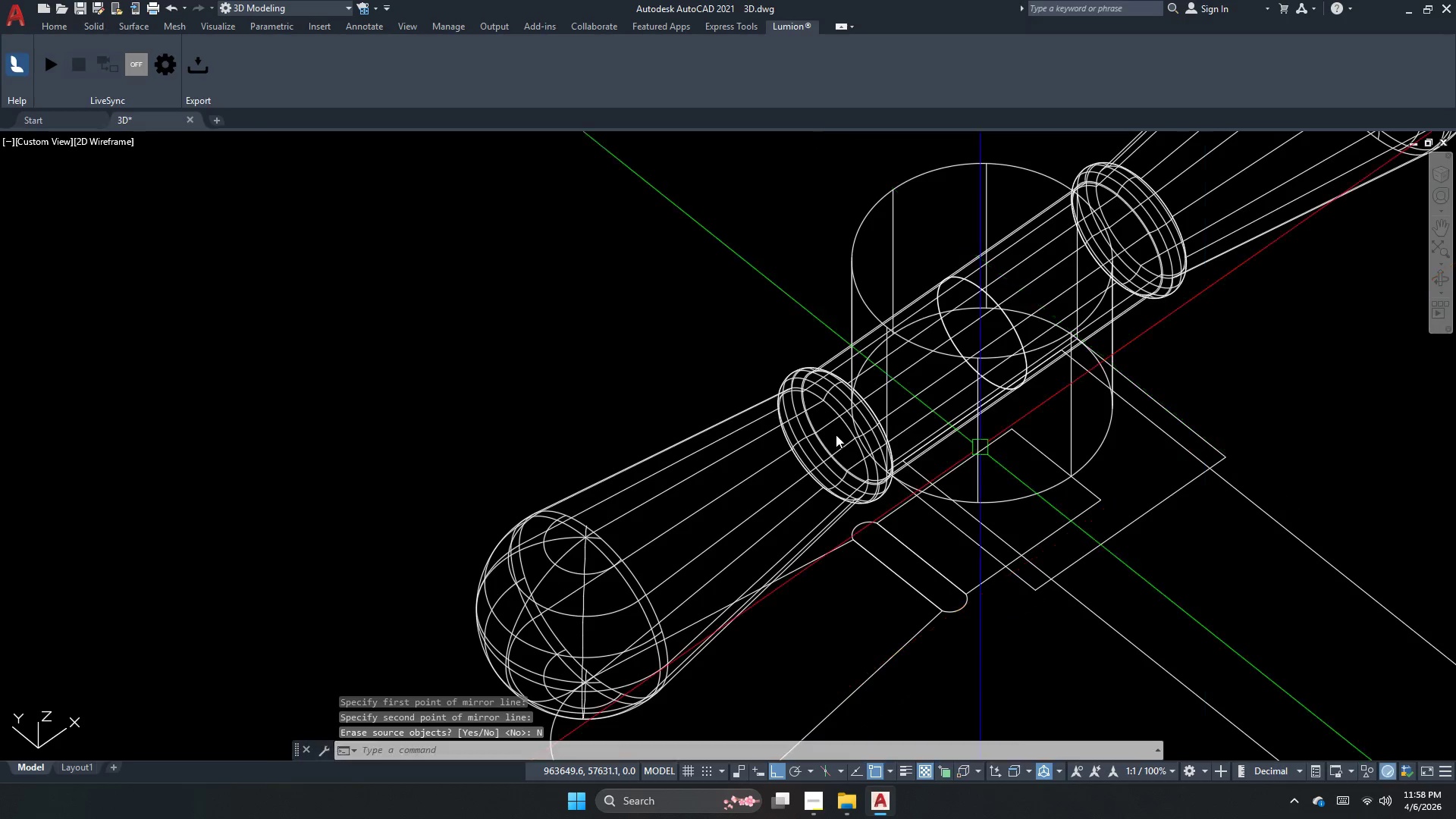 
key(Escape)
 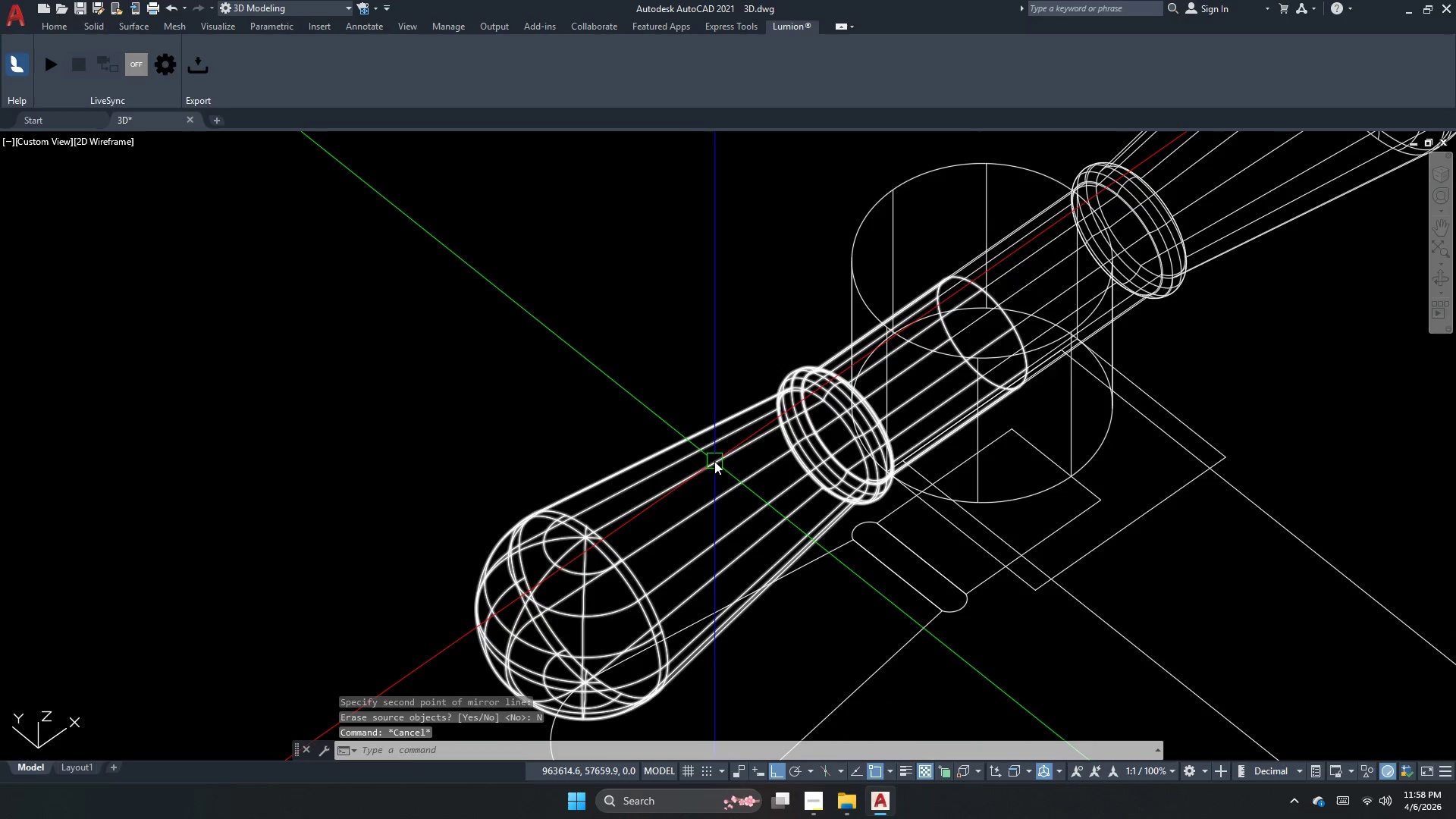 
key(Escape)
 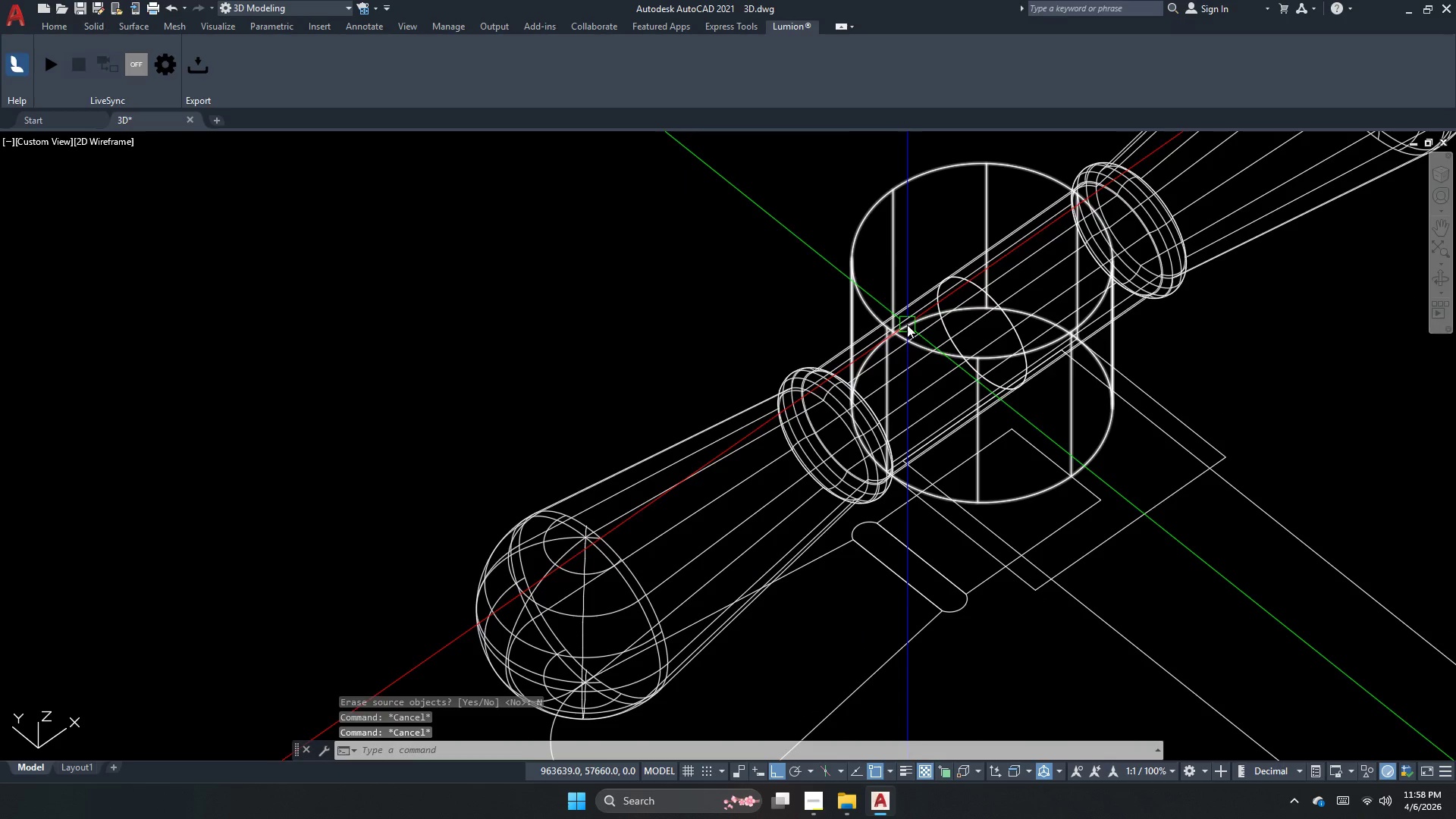 
left_click([947, 291])
 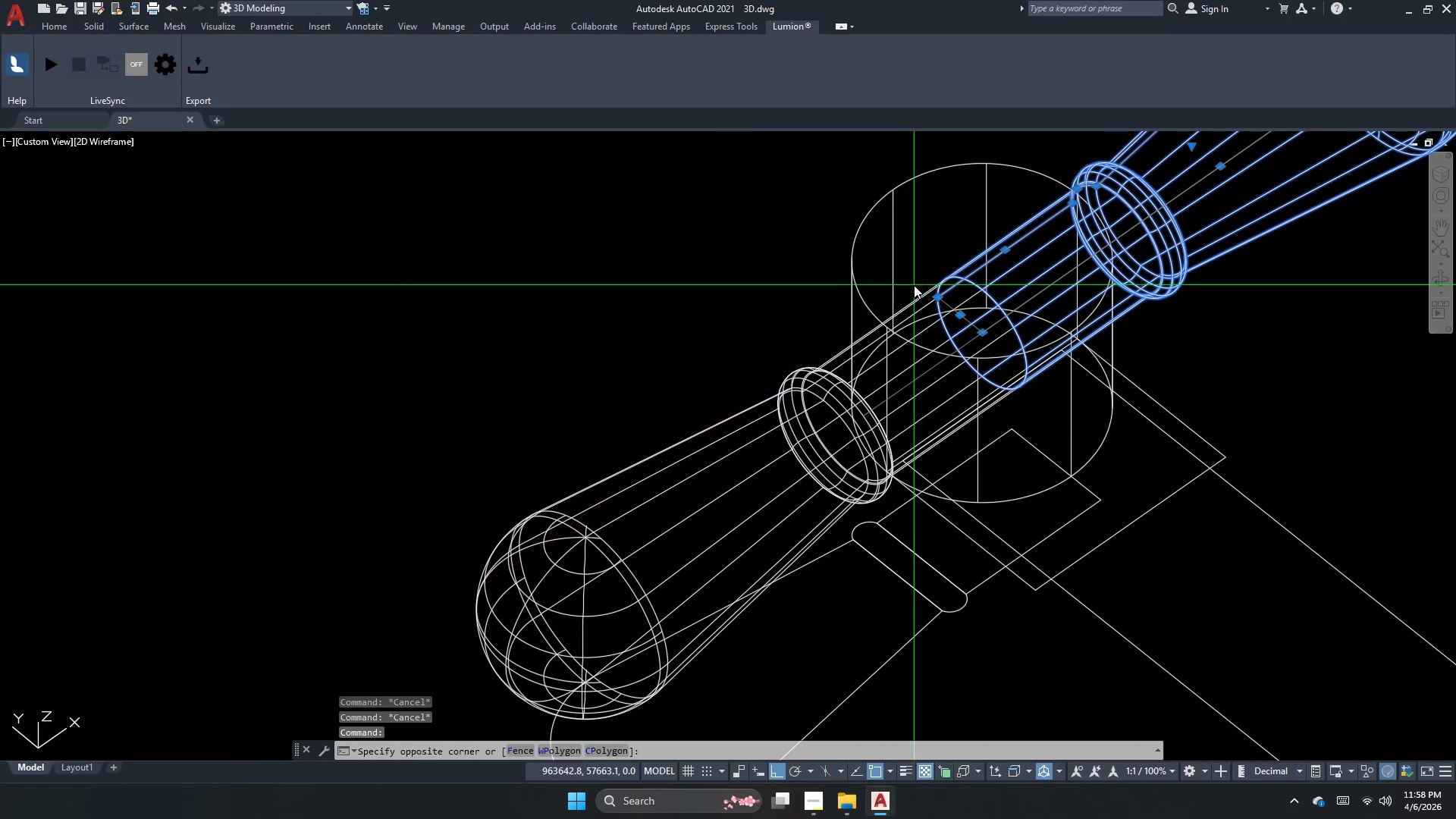 
double_click([915, 309])
 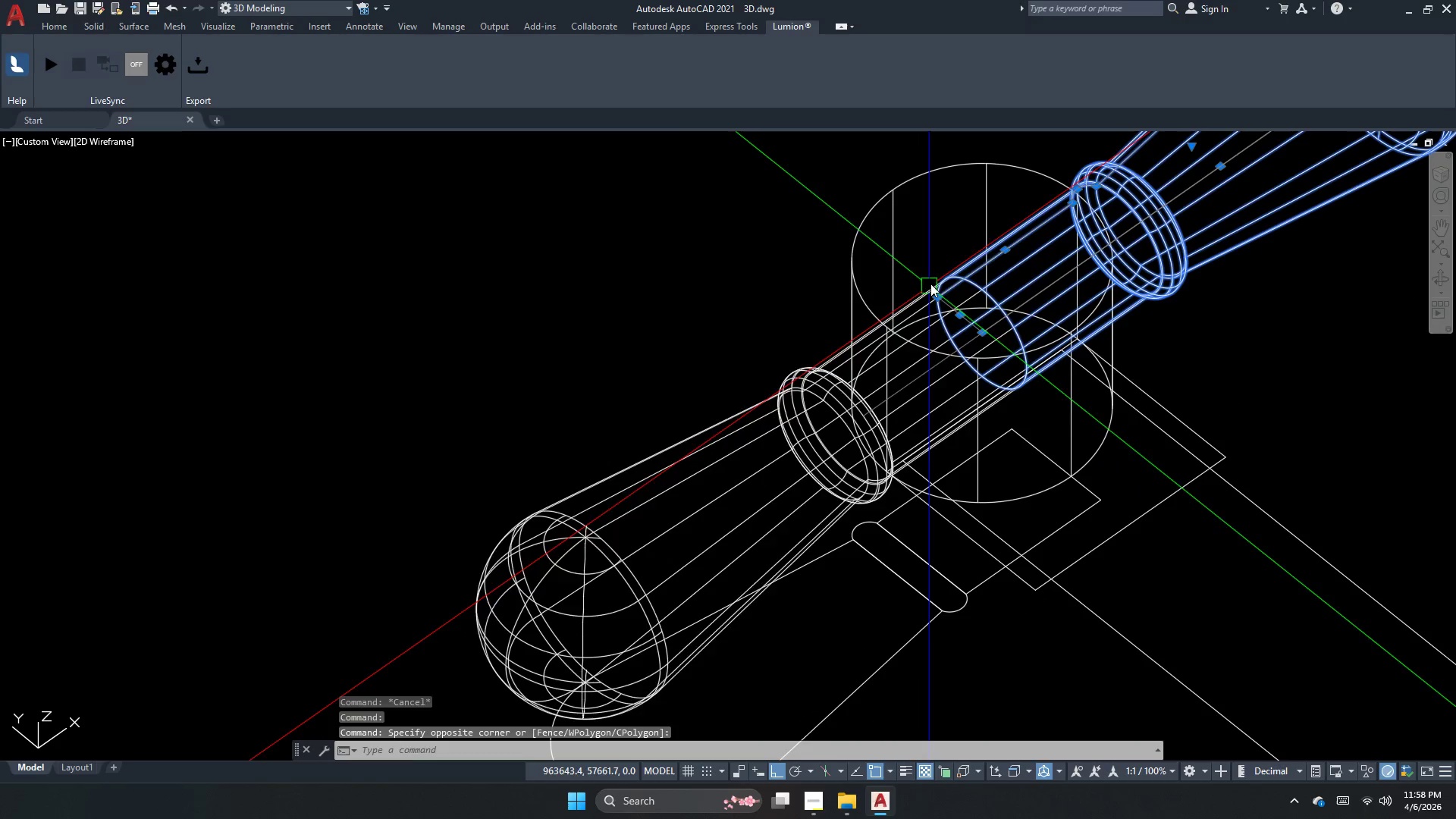 
key(Escape)
 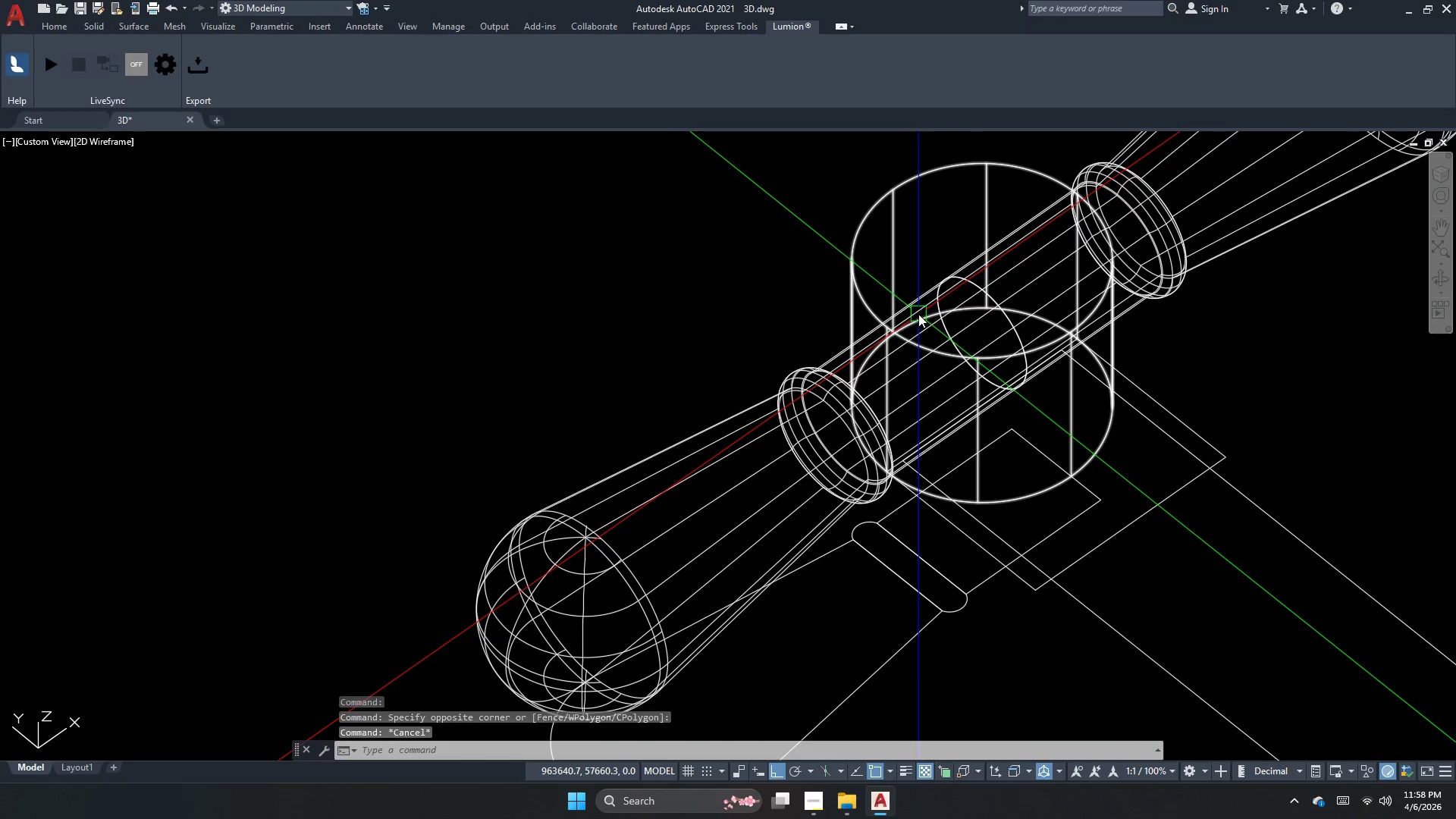 
left_click([918, 314])
 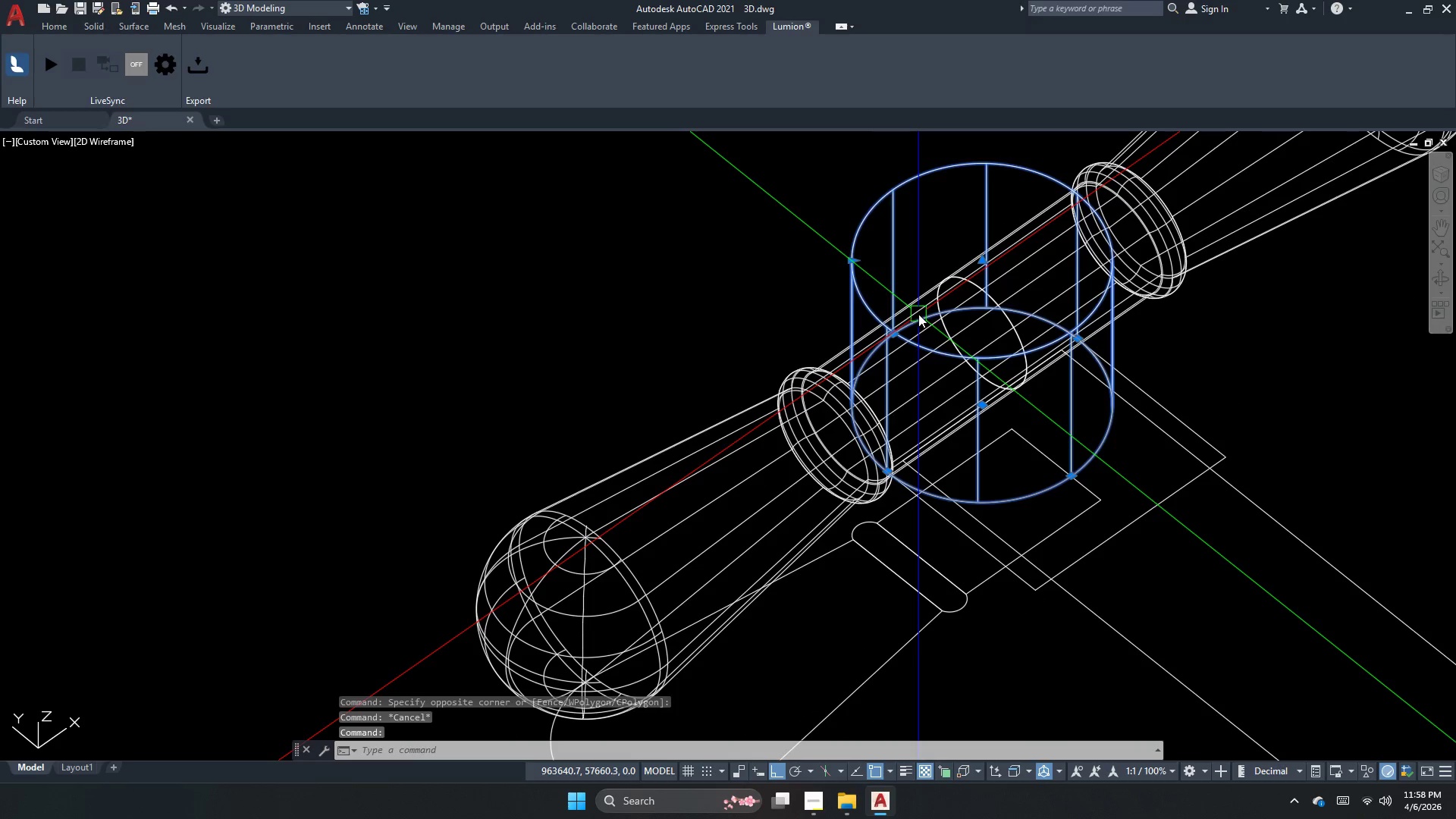 
key(Escape)
 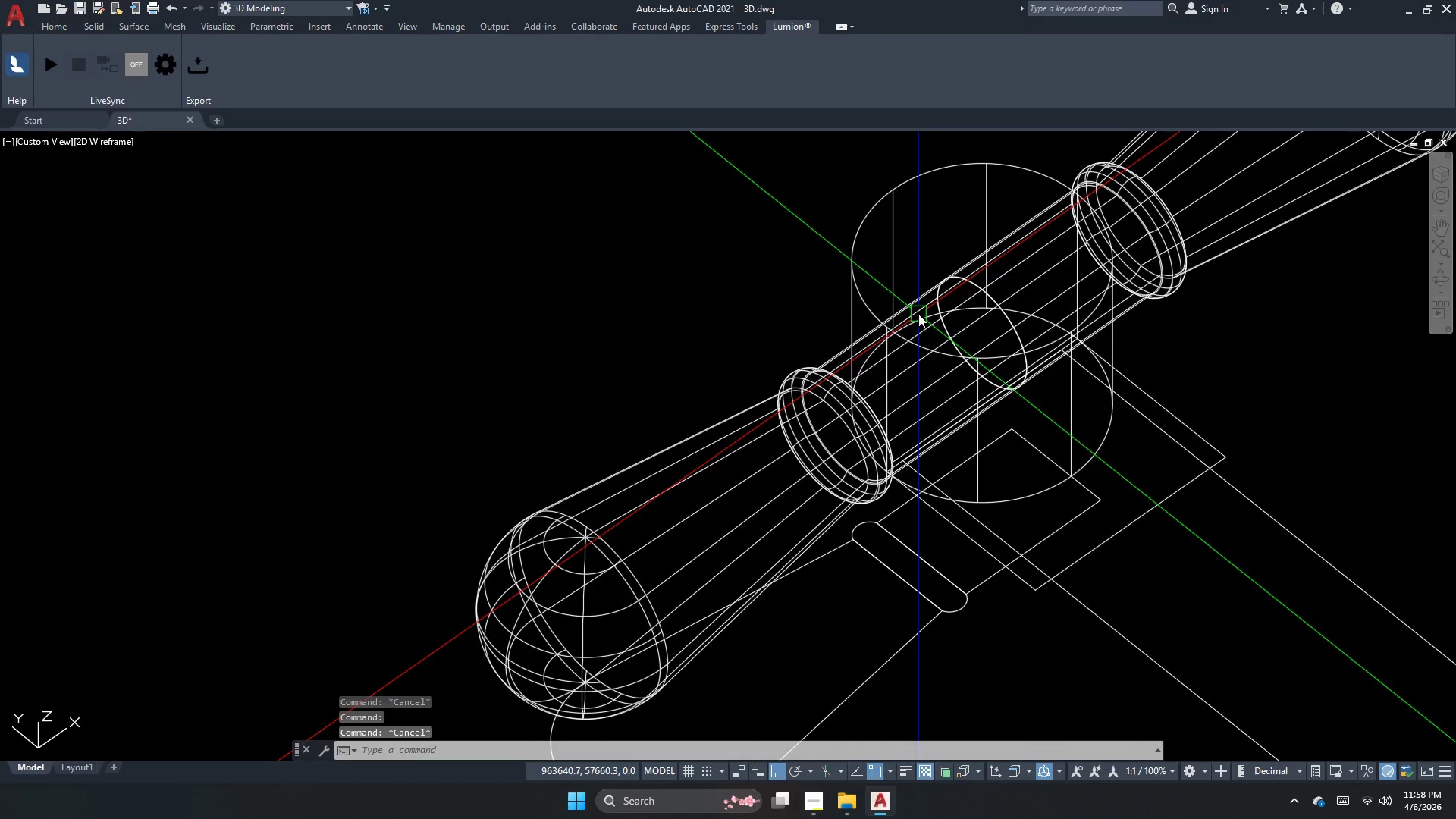 
key(Escape)
 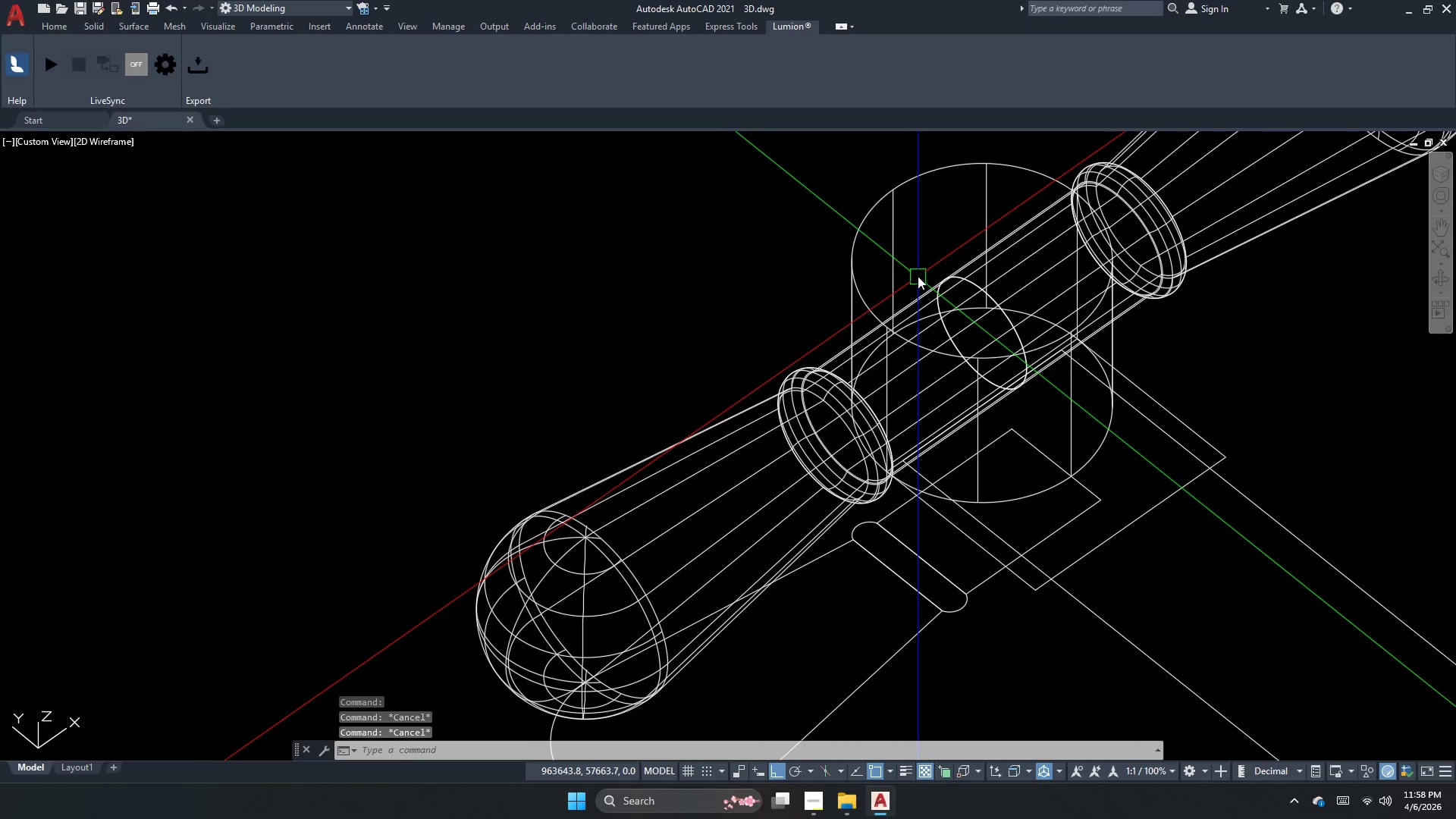 
type(uni )
 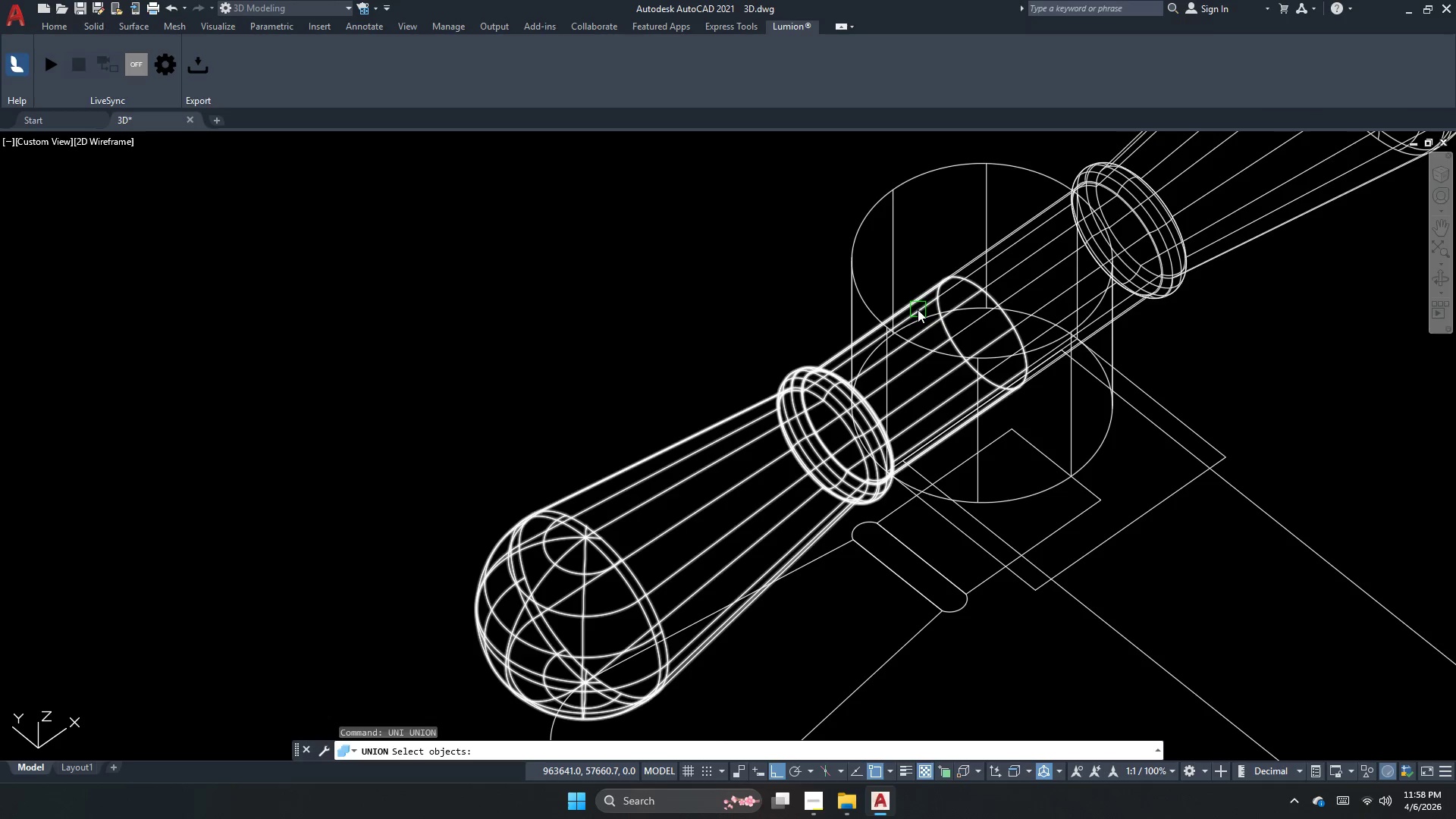 
left_click([918, 309])
 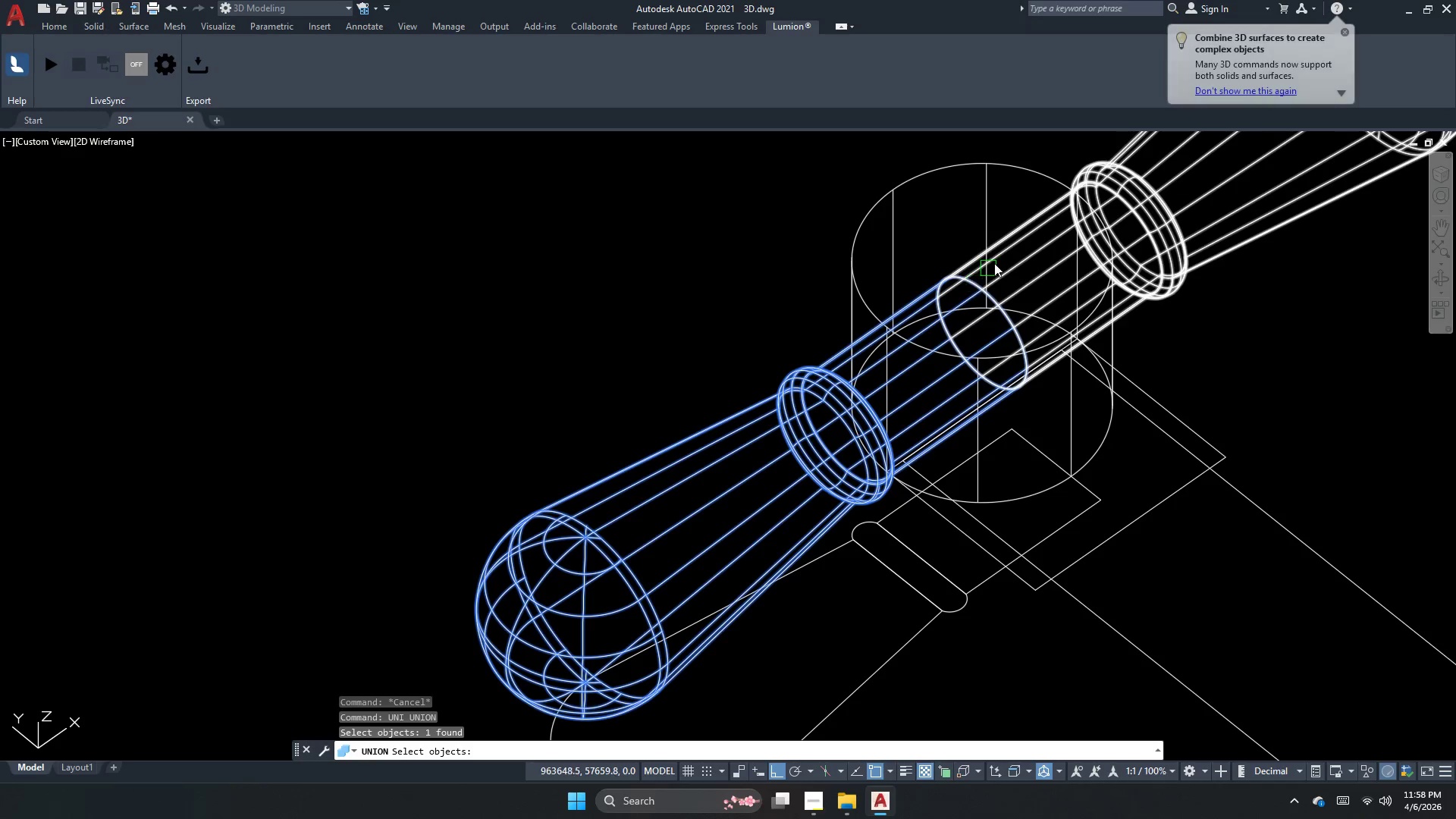 
left_click([1006, 256])
 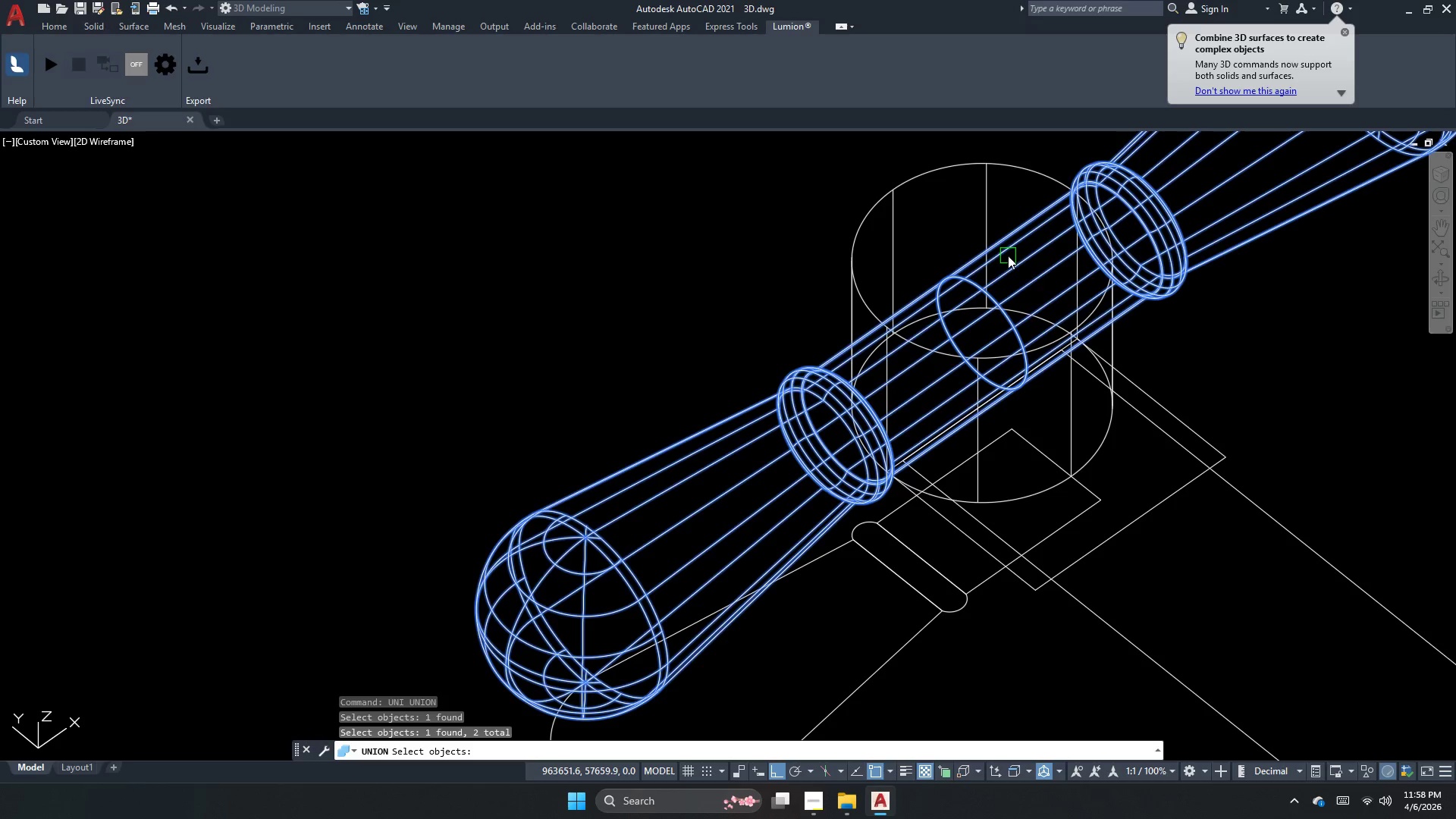 
key(Space)
 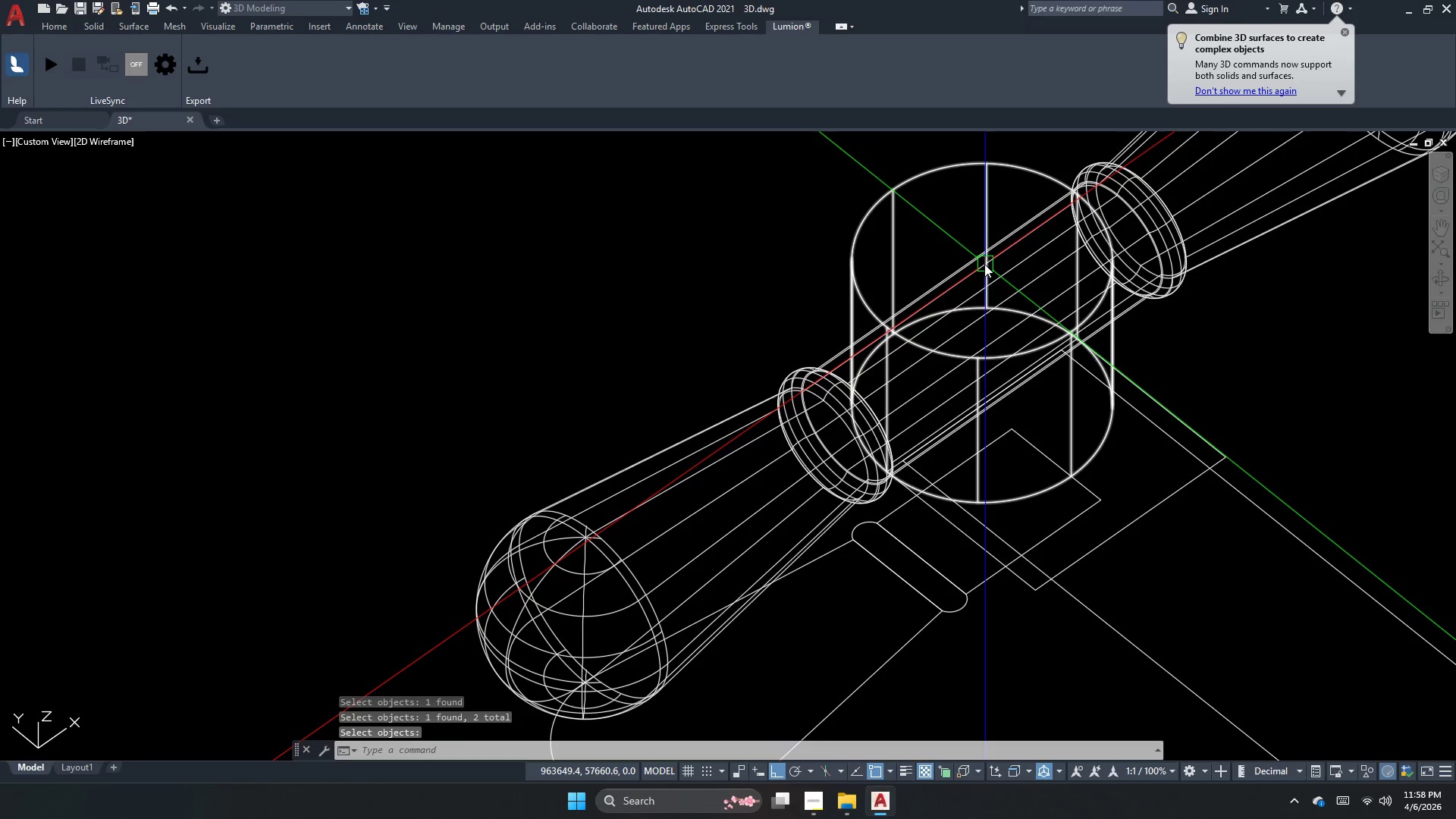 
key(Escape)
 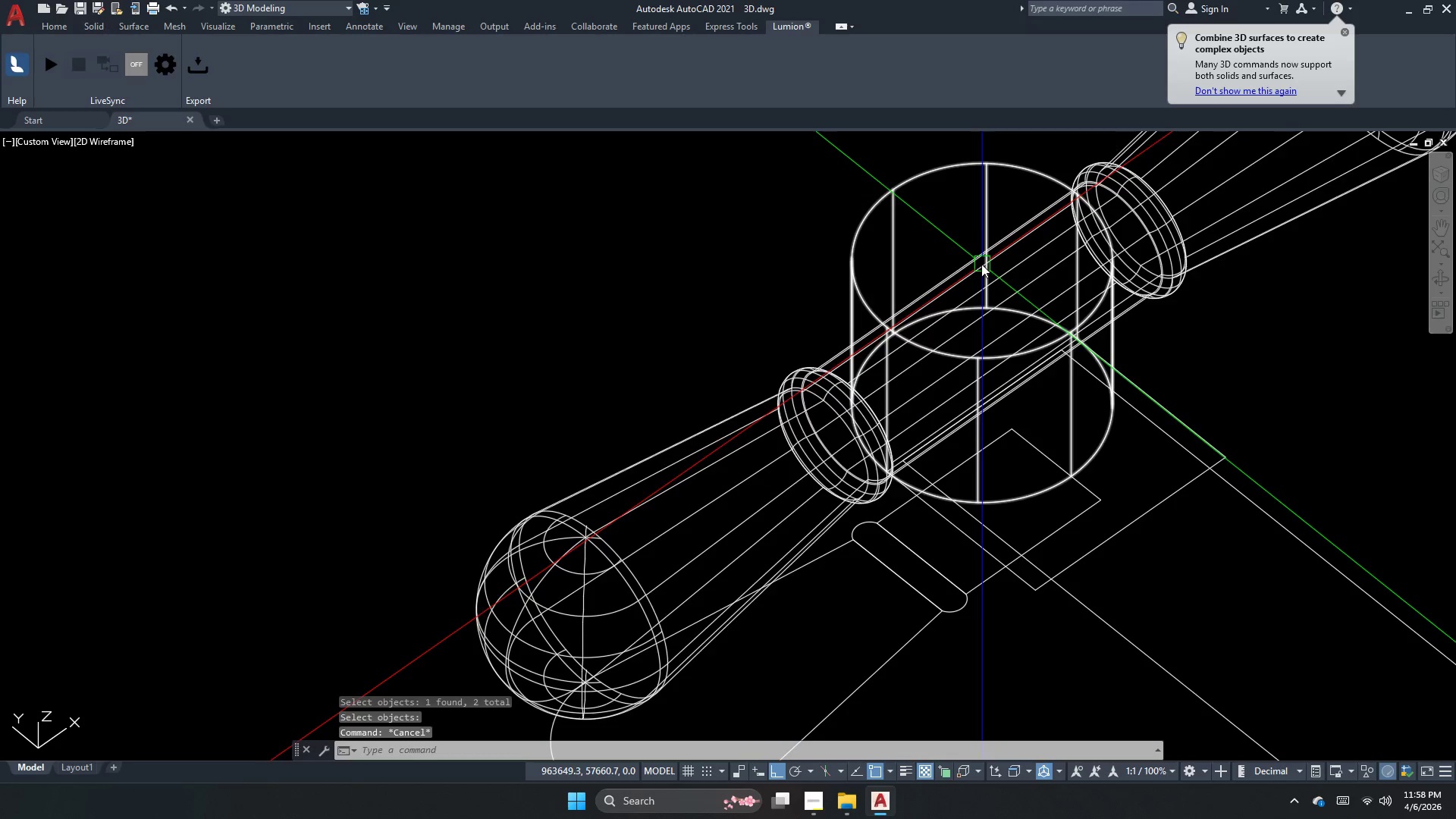 
key(Escape)
 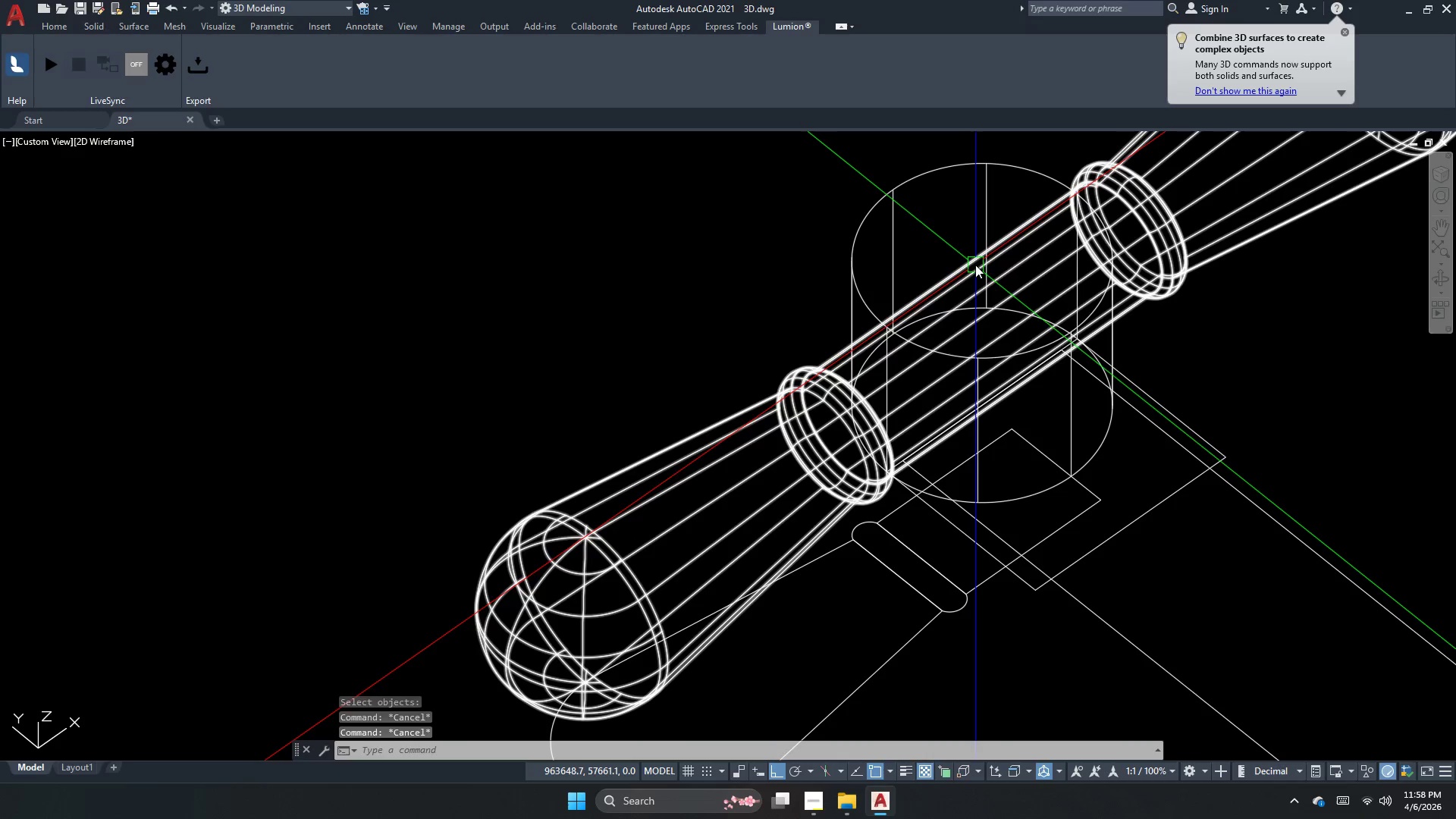 
key(Escape)
 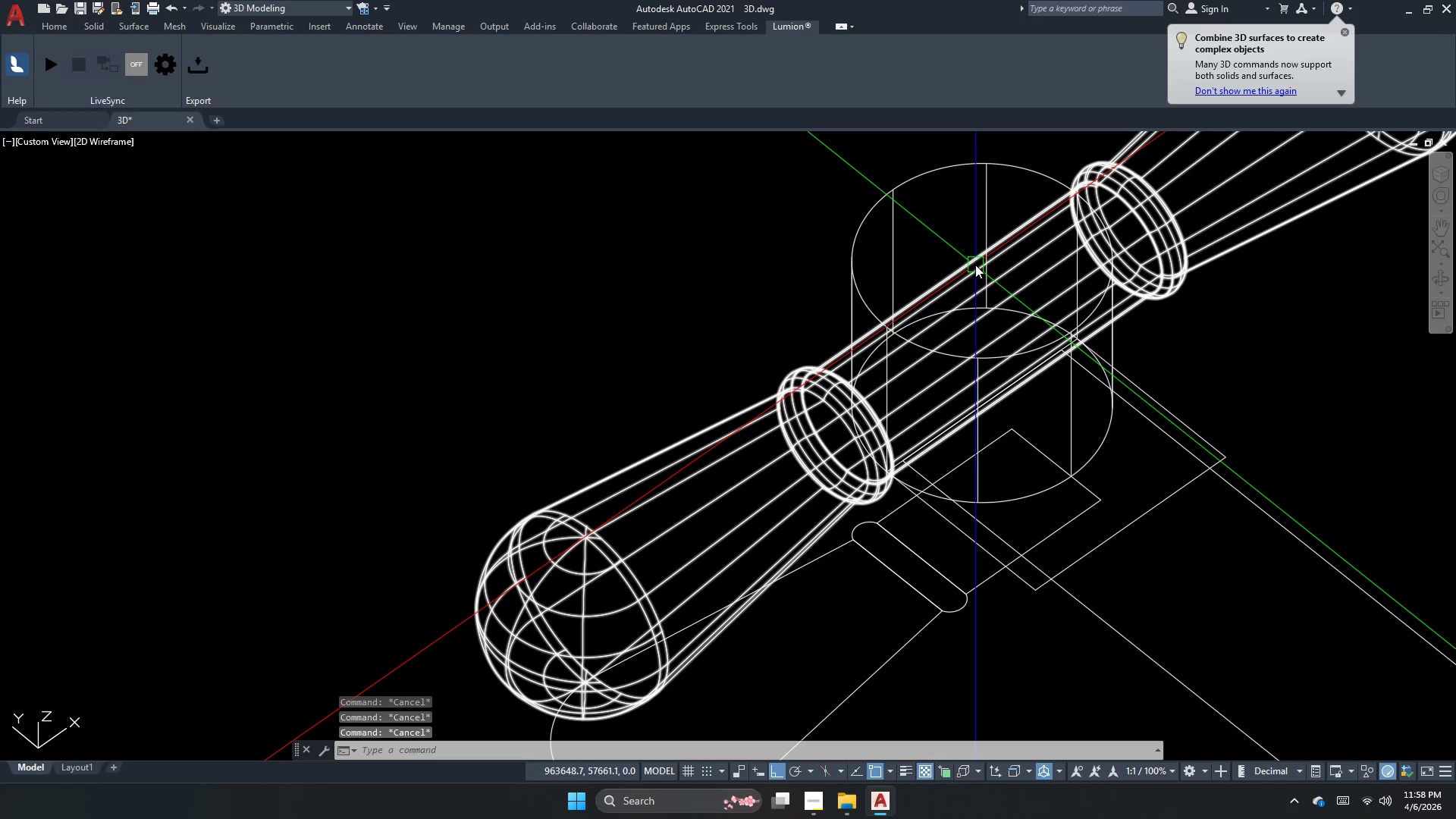 
key(Escape)
 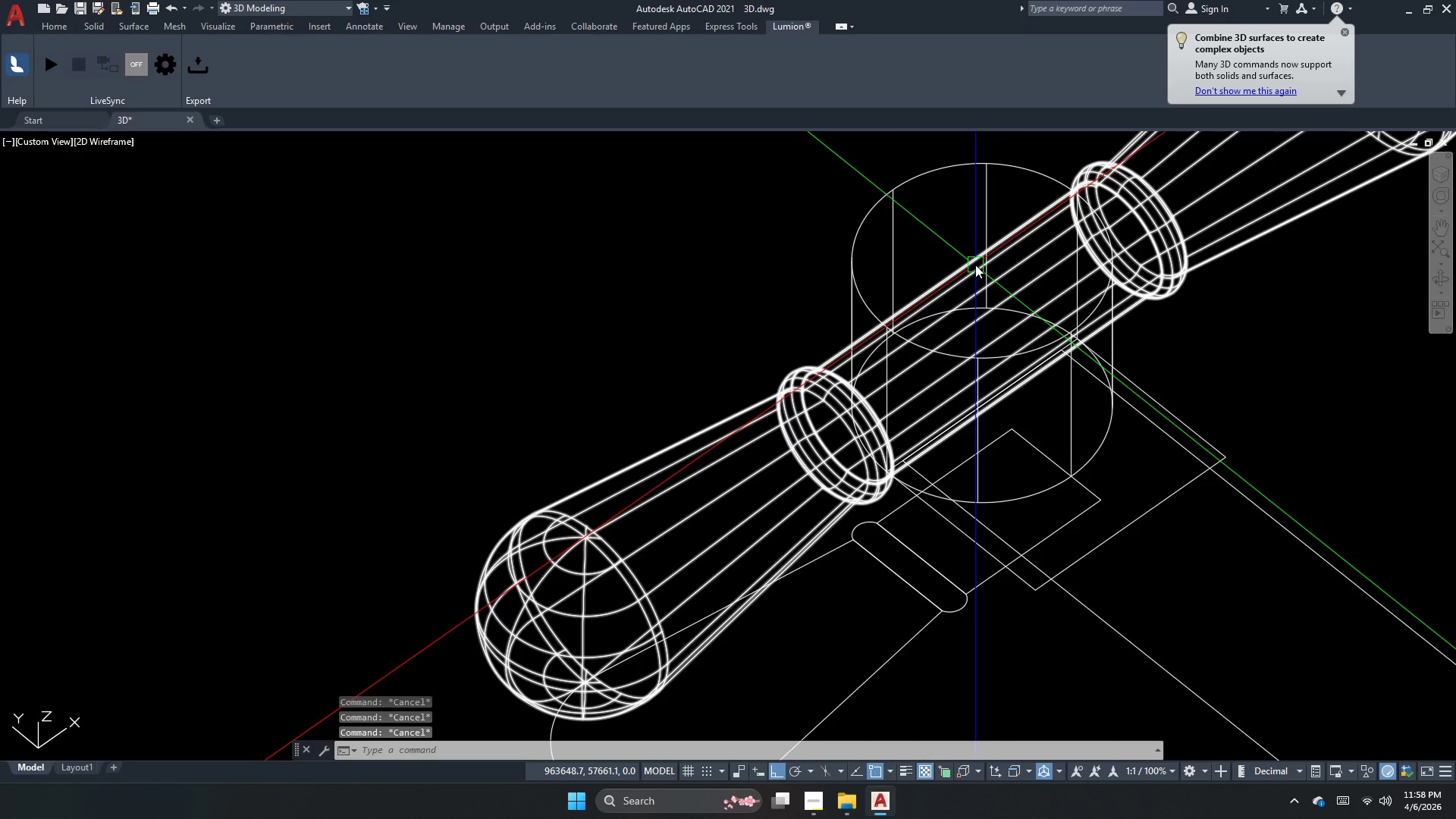 
key(Escape)
 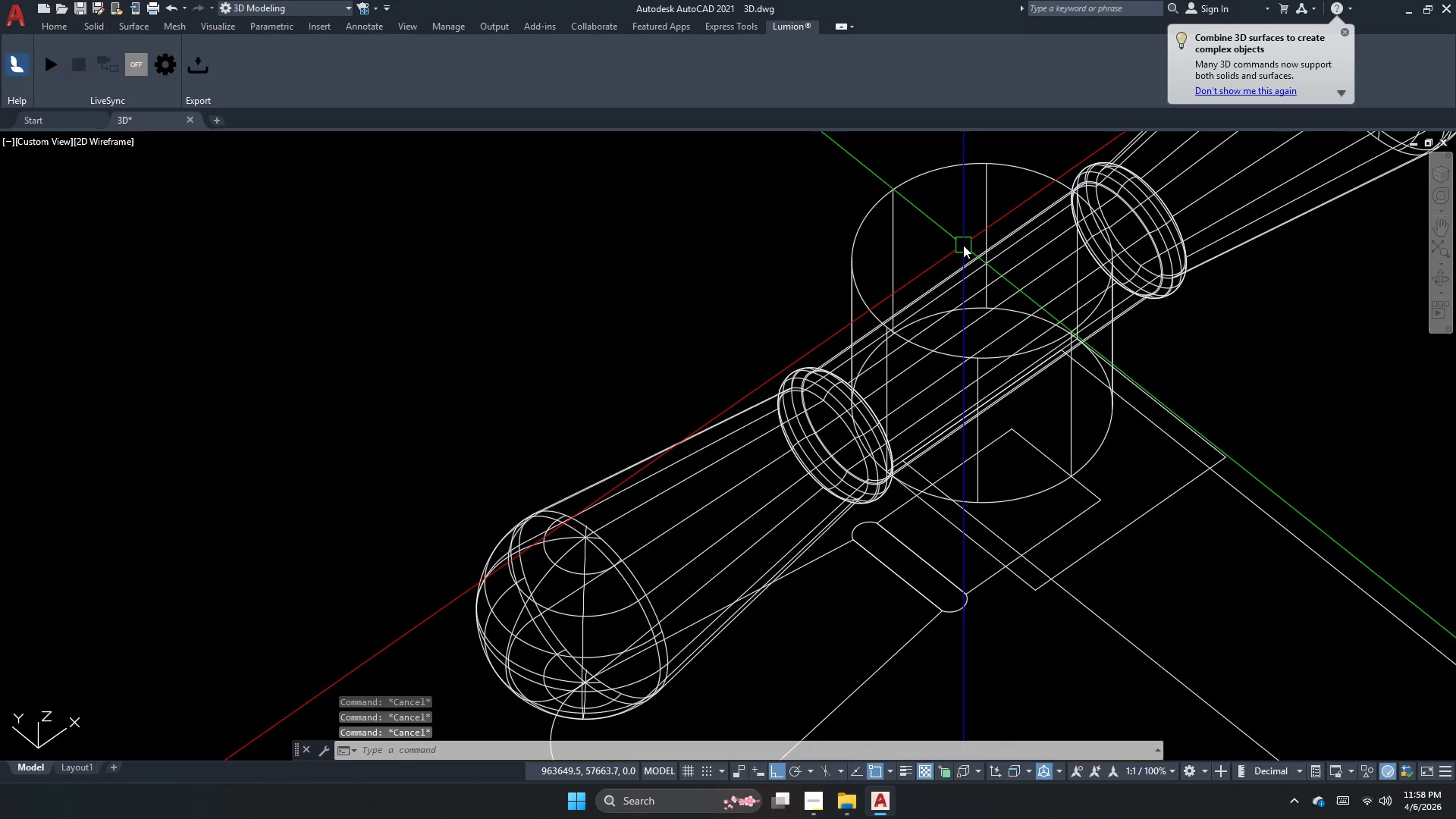 
key(U)
 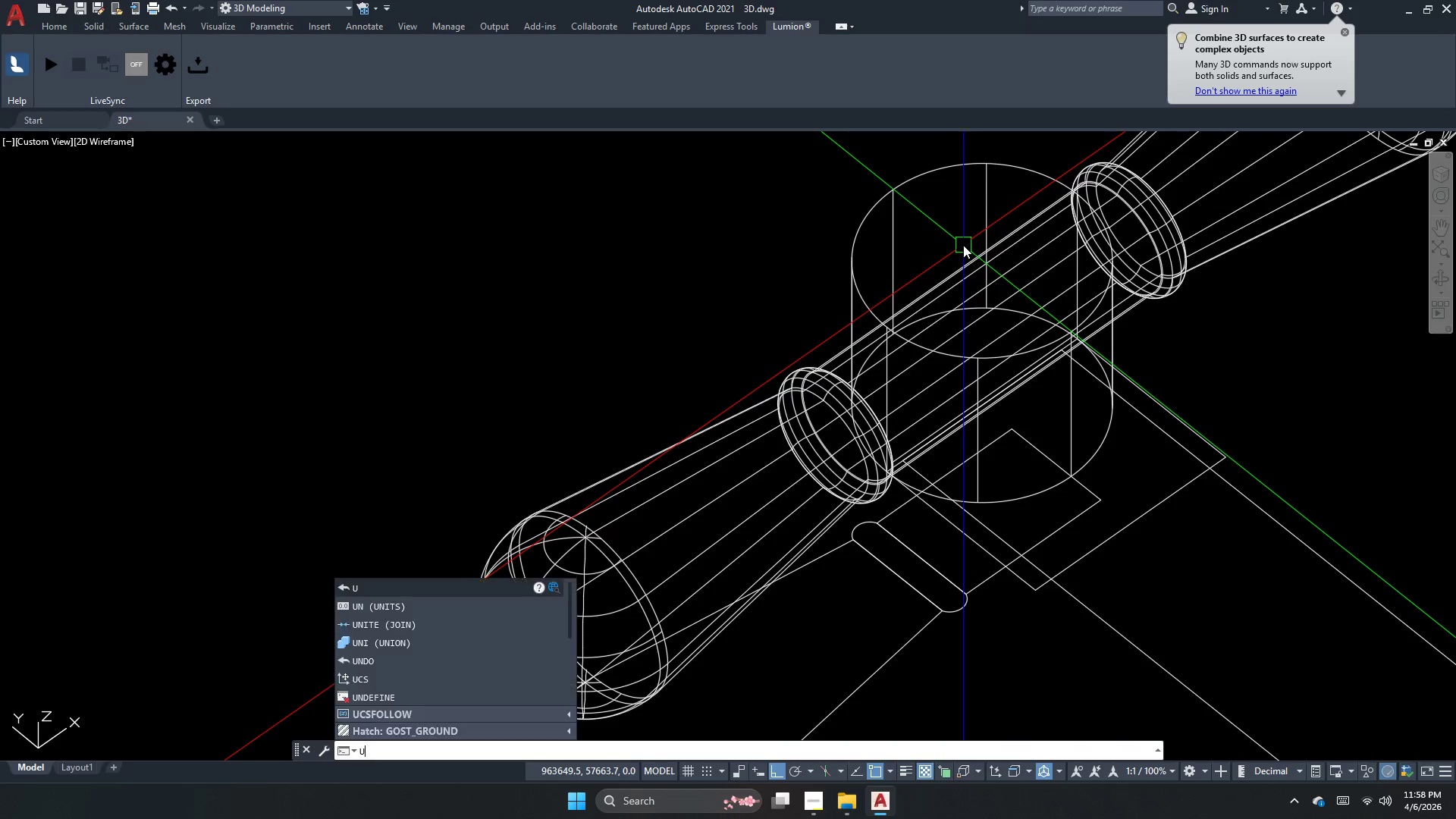 
key(Escape)
 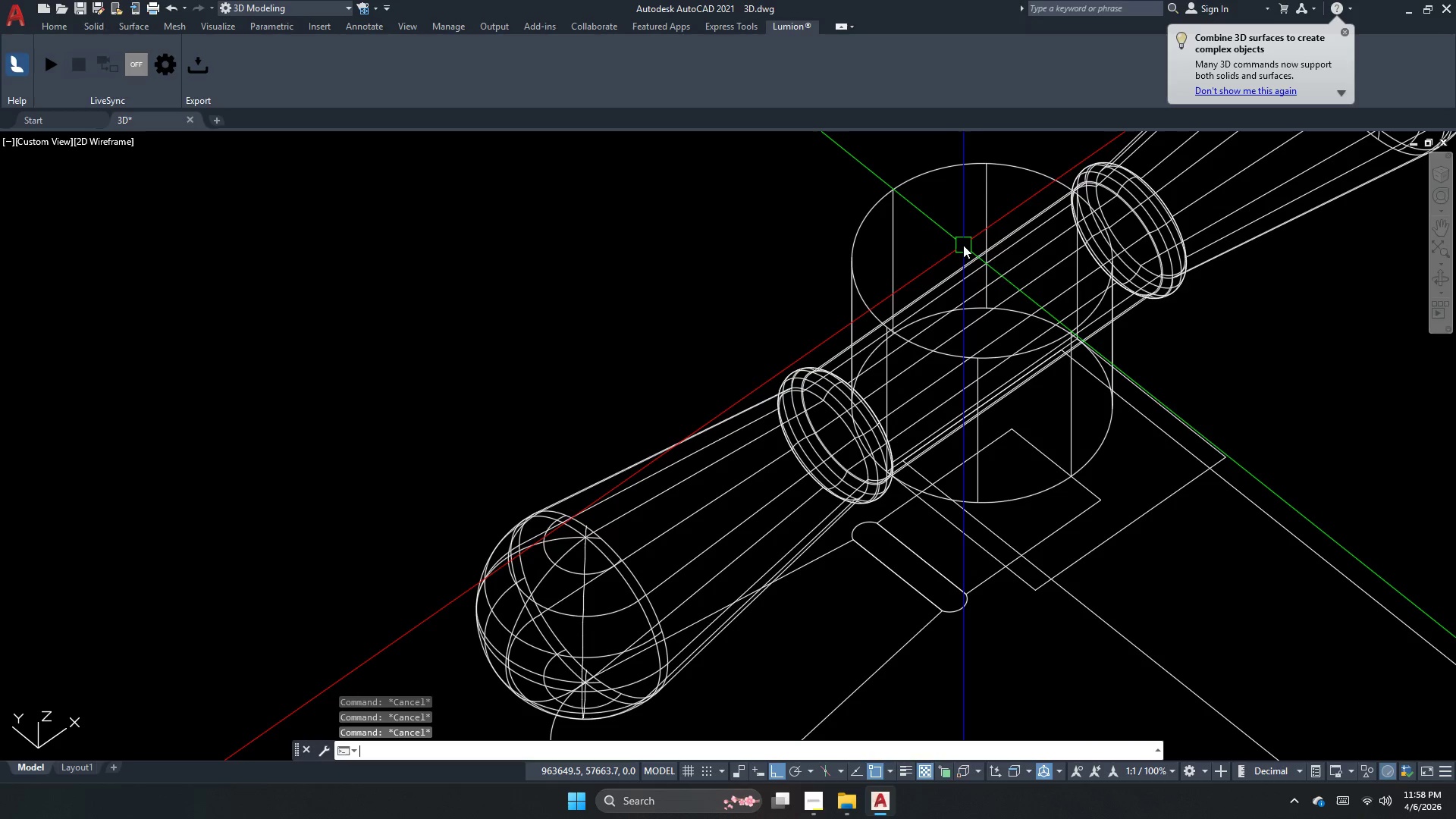 
key(Escape)
 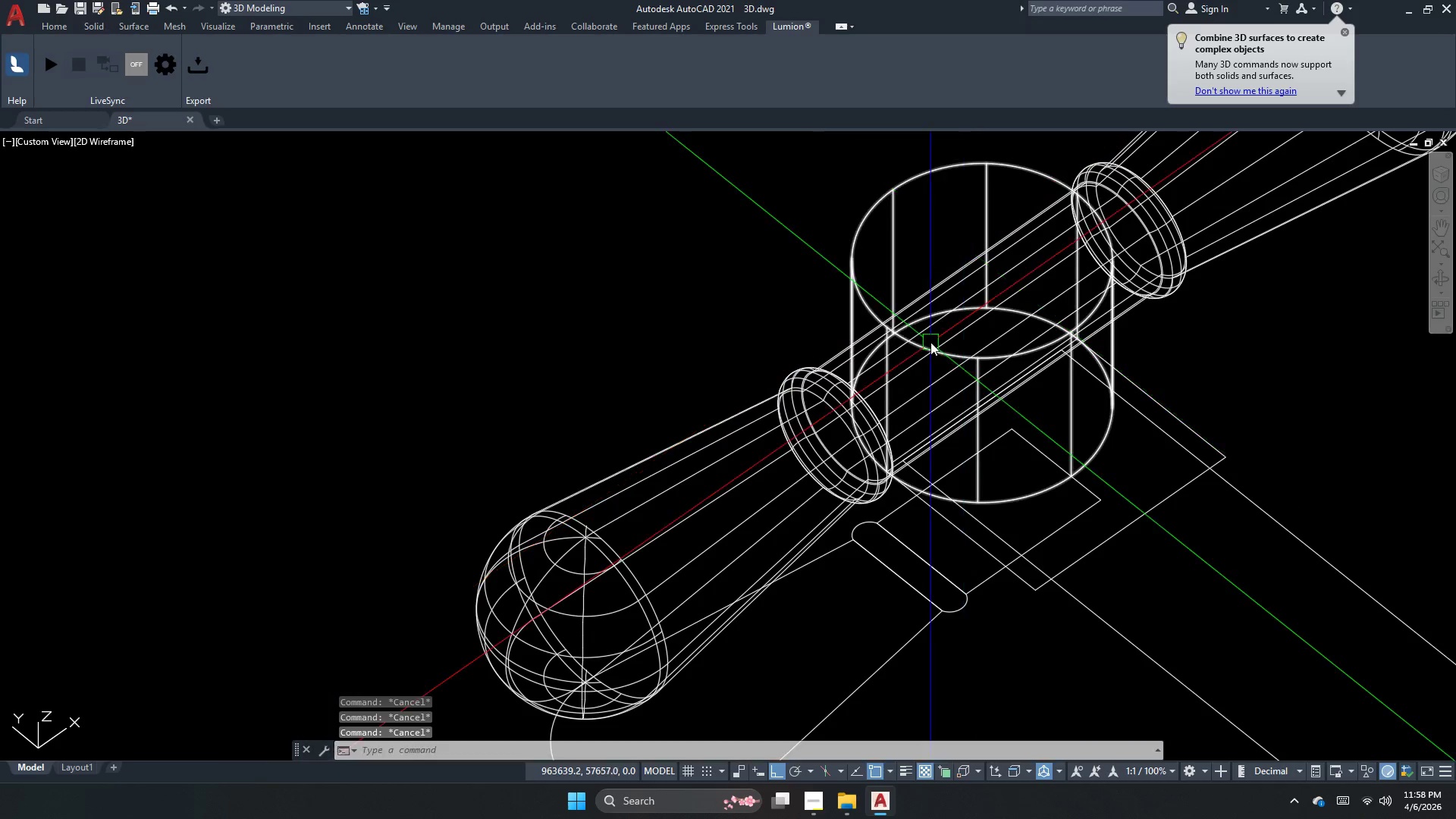 
key(Escape)
 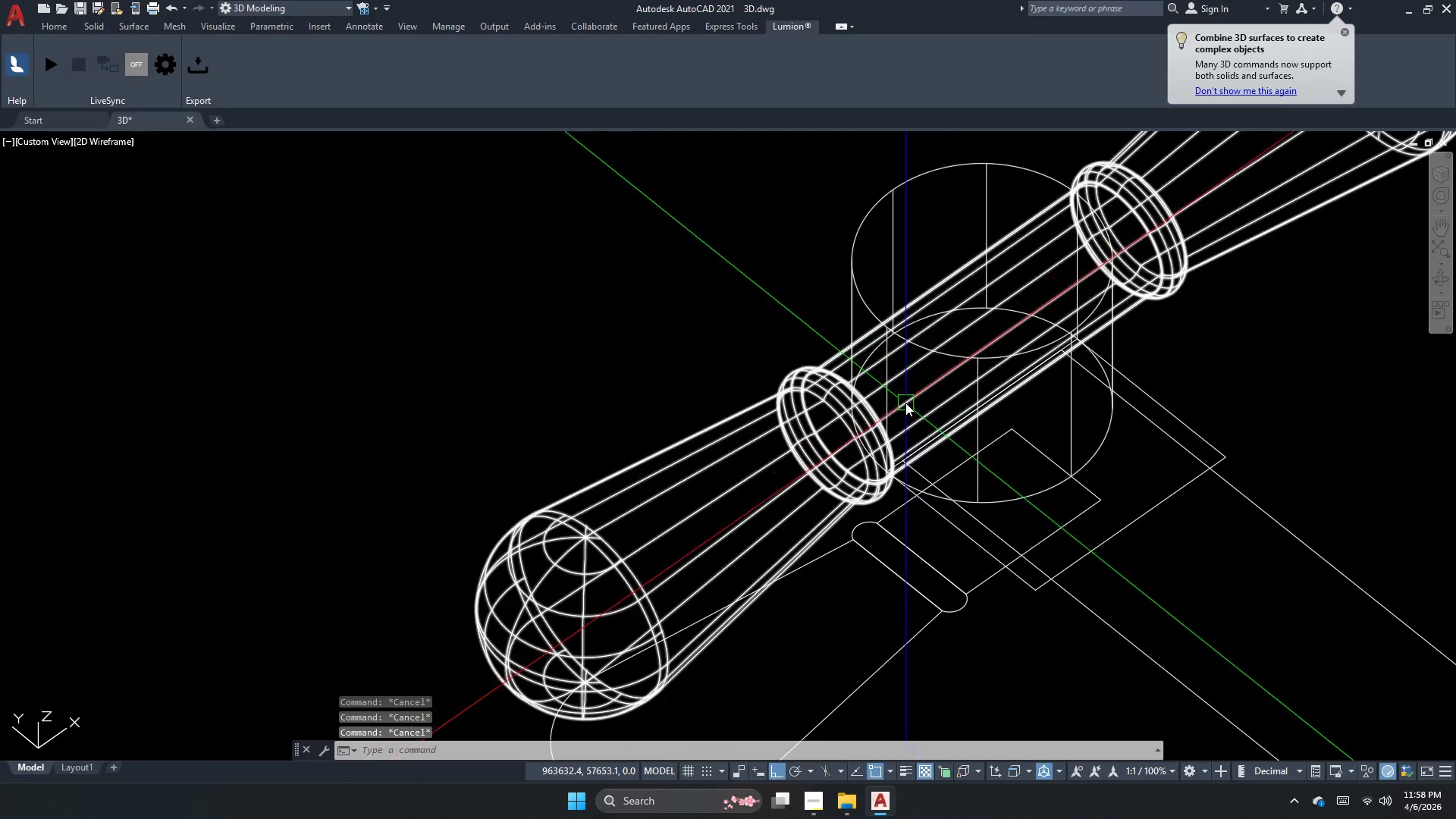 
left_click([905, 403])
 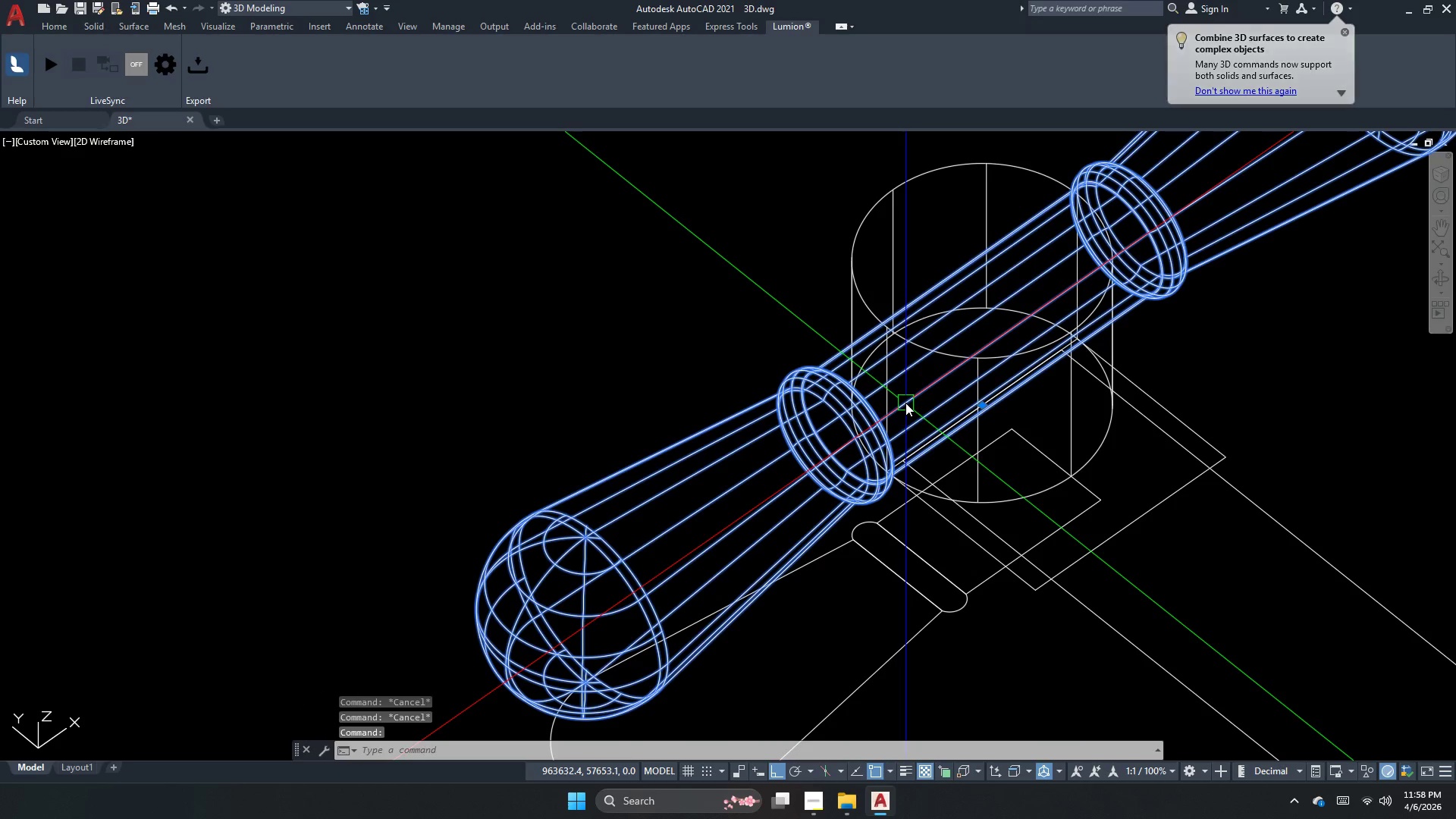 
key(Escape)
 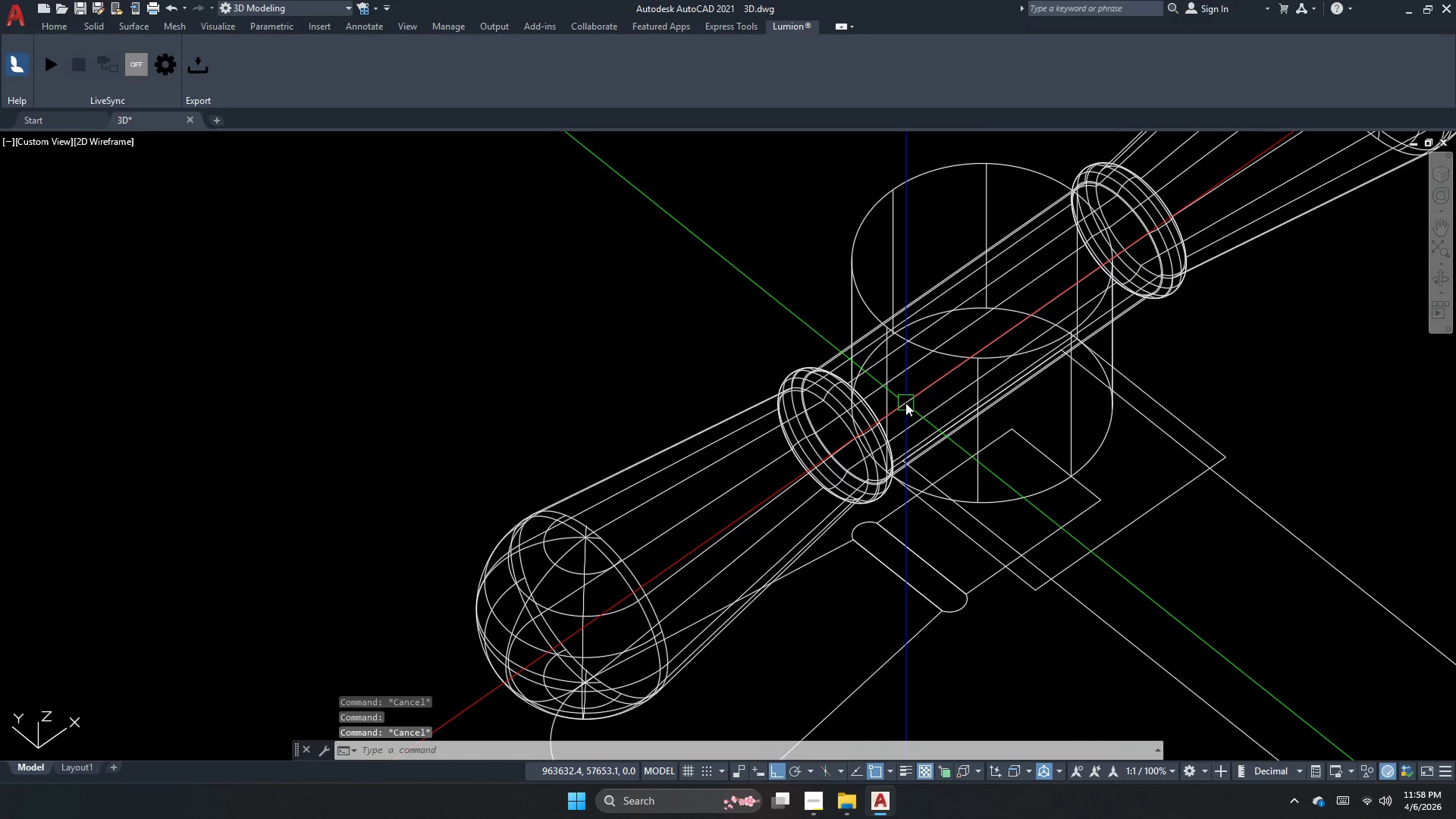 
key(Escape)
key(Escape)
key(Escape)
key(Escape)
type(uni )
 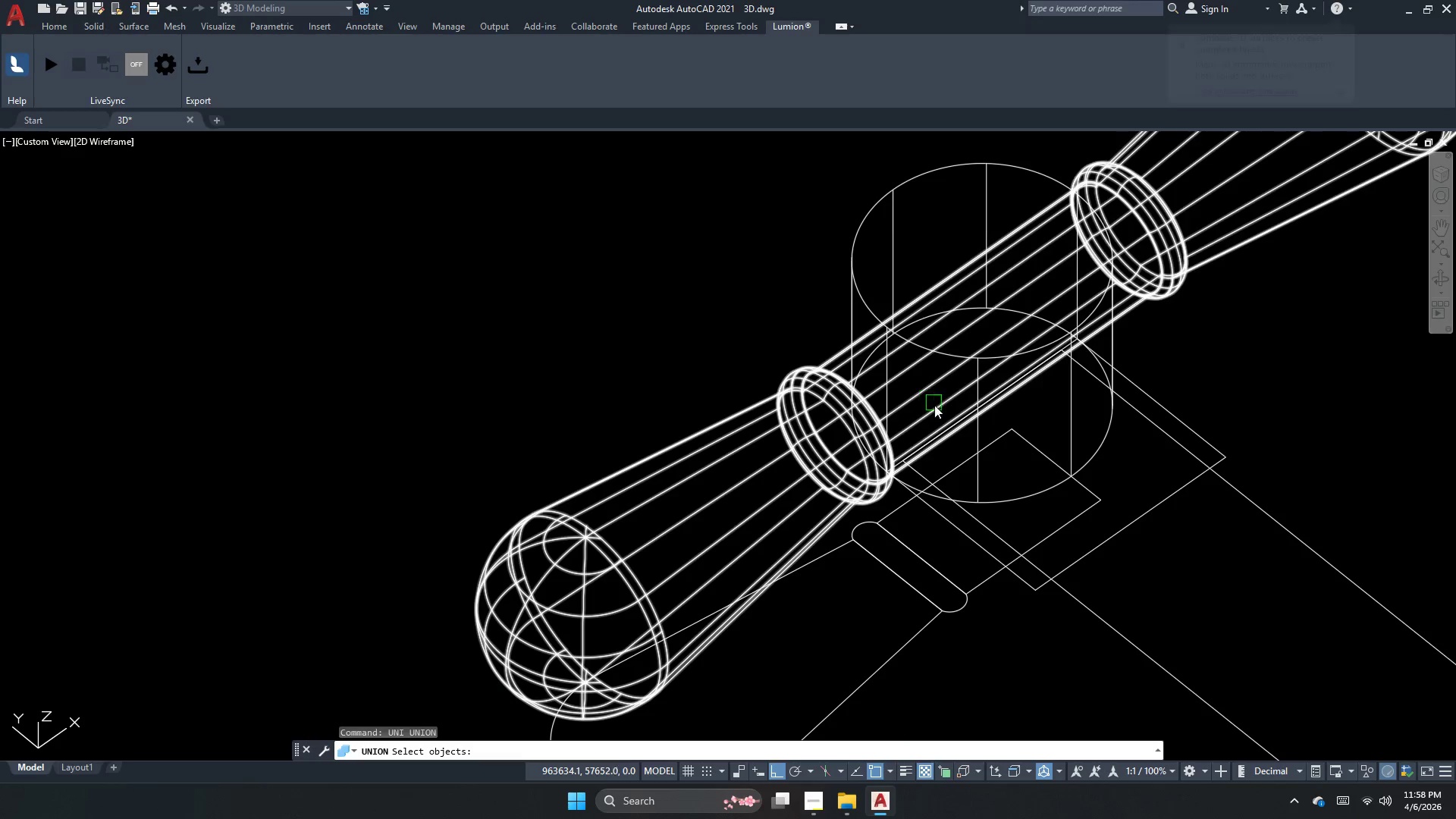 
left_click([937, 406])
 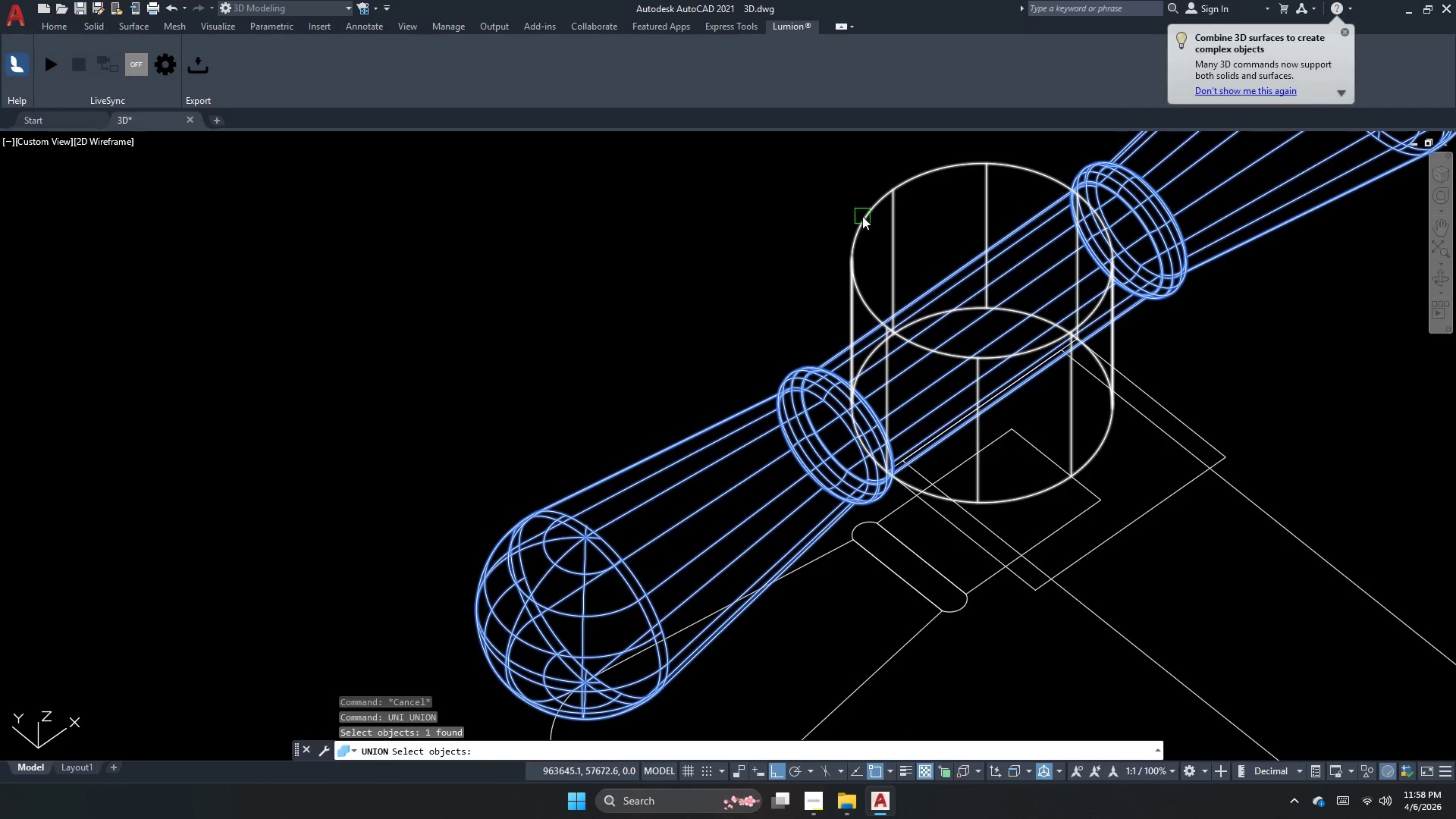 
key(Escape)
key(Escape)
key(Escape)
type(su )
 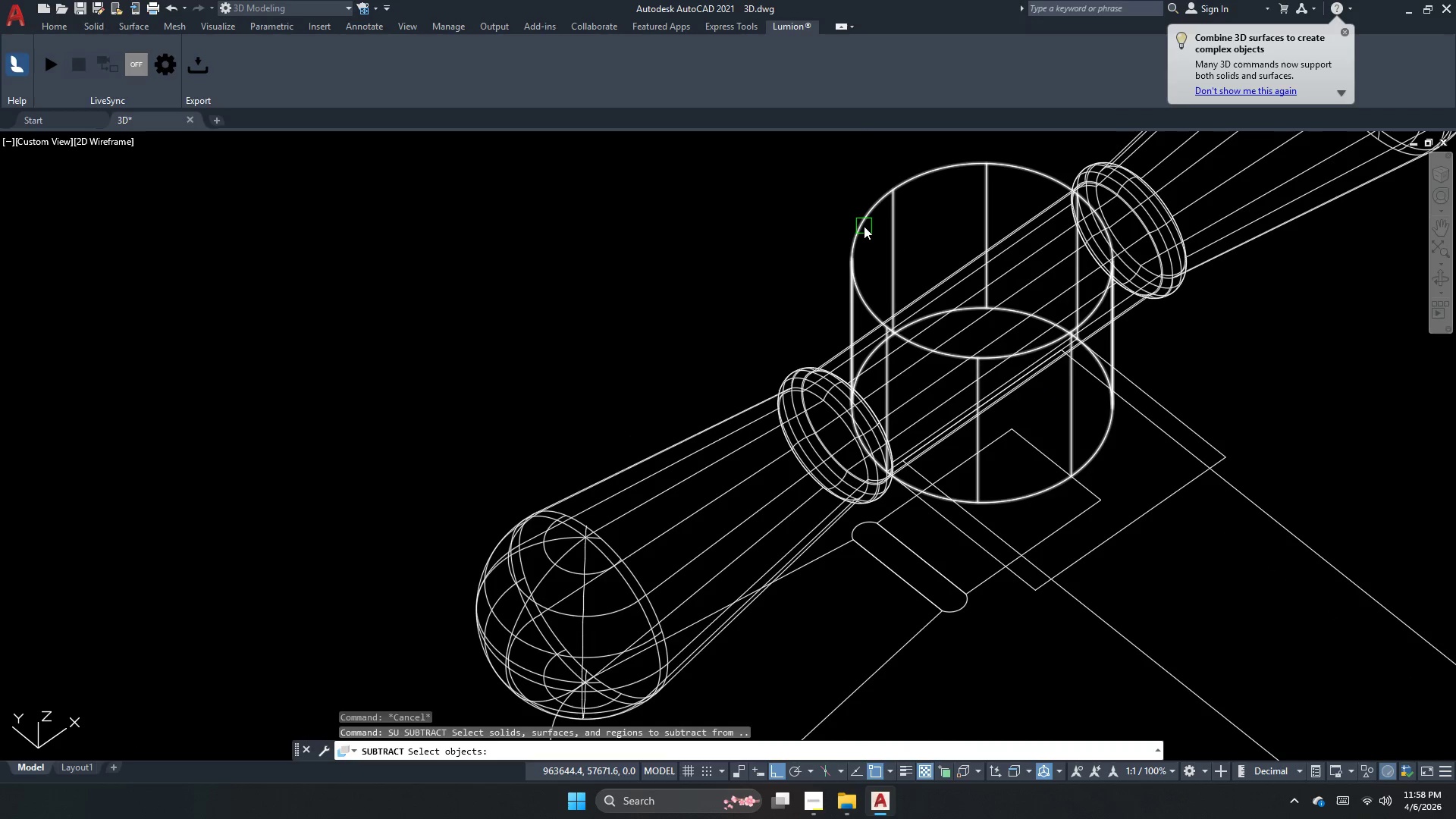 
left_click([864, 226])
 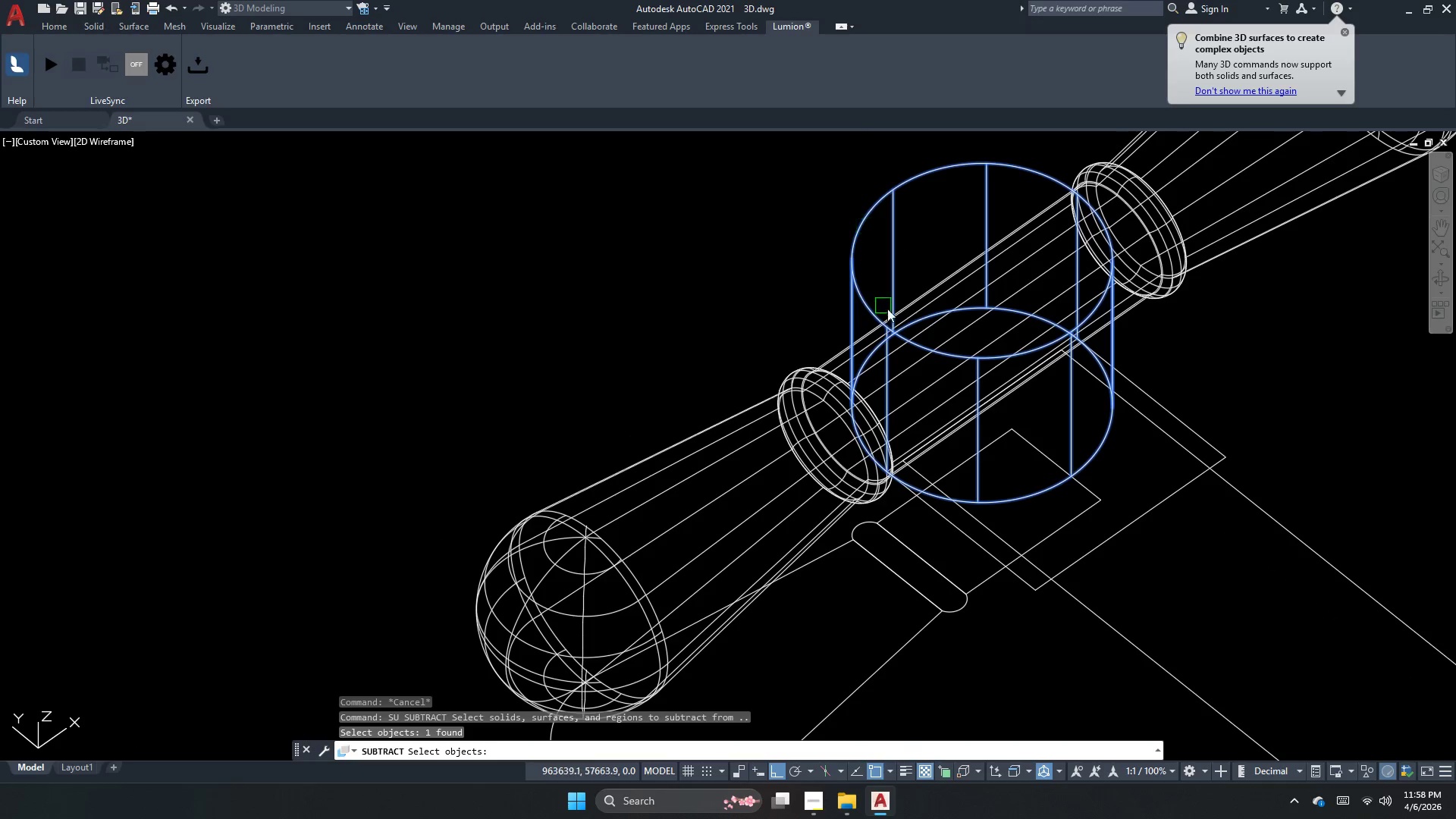 
key(Space)
 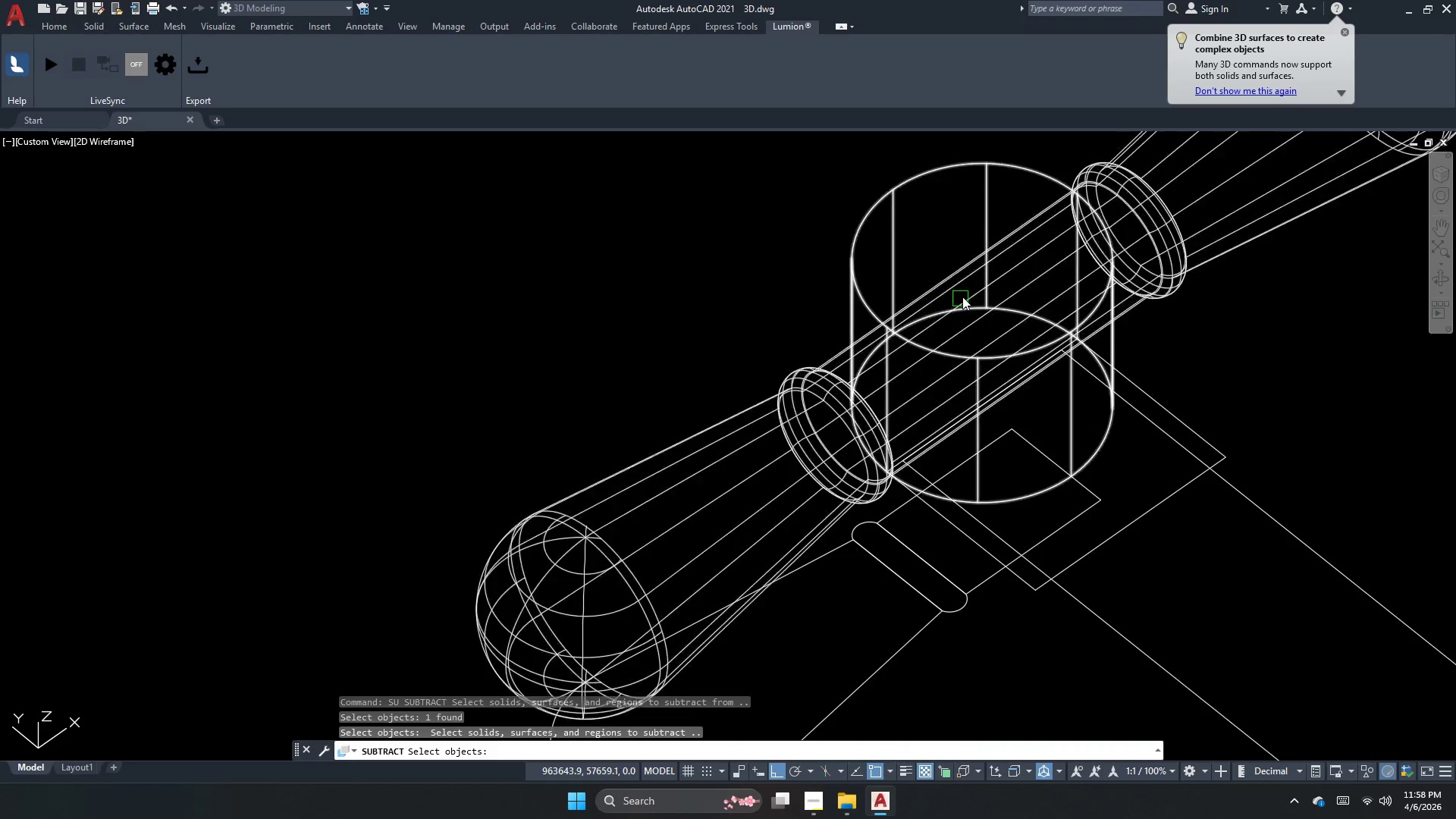 
left_click([968, 292])
 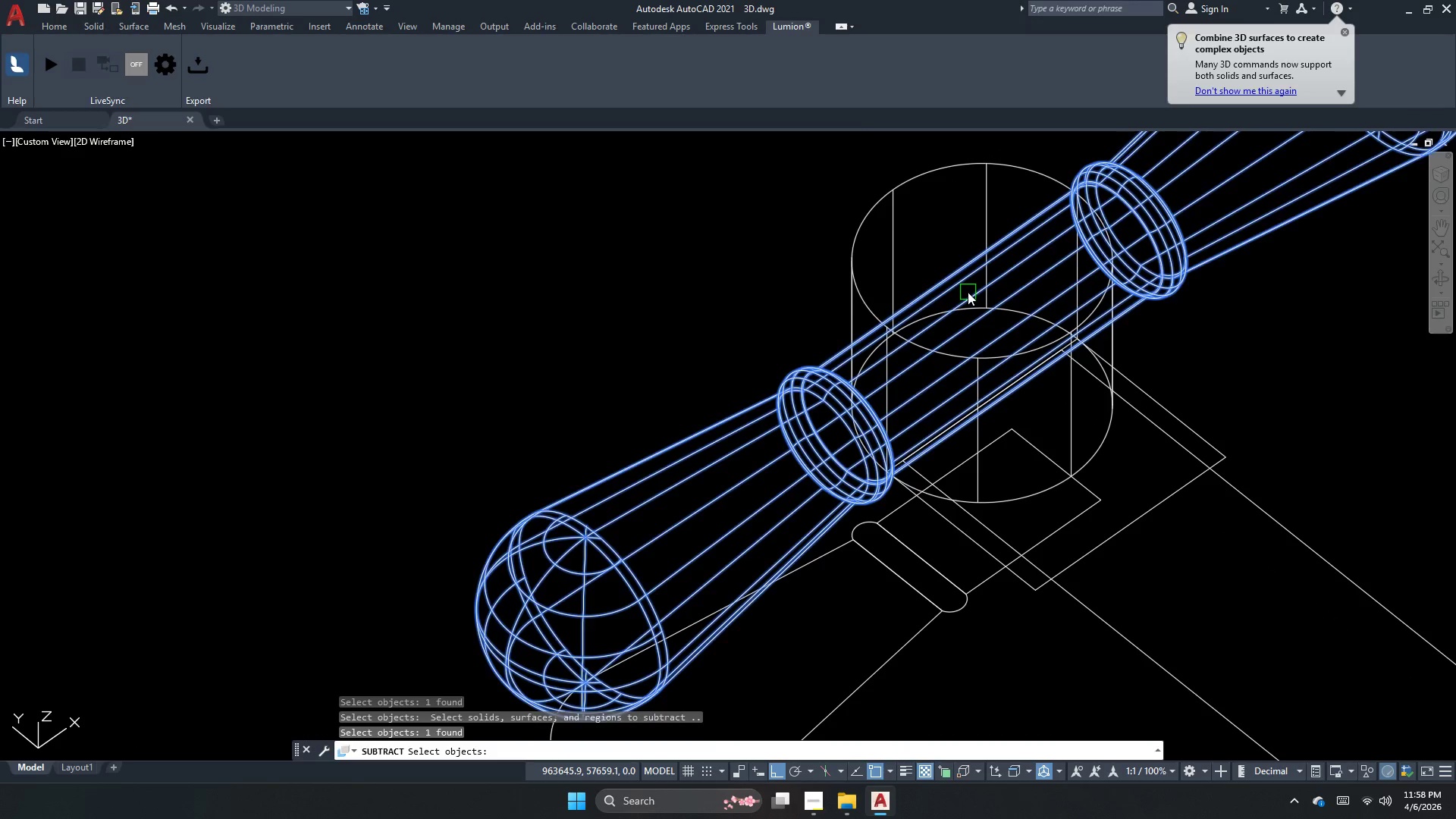 
key(Space)
 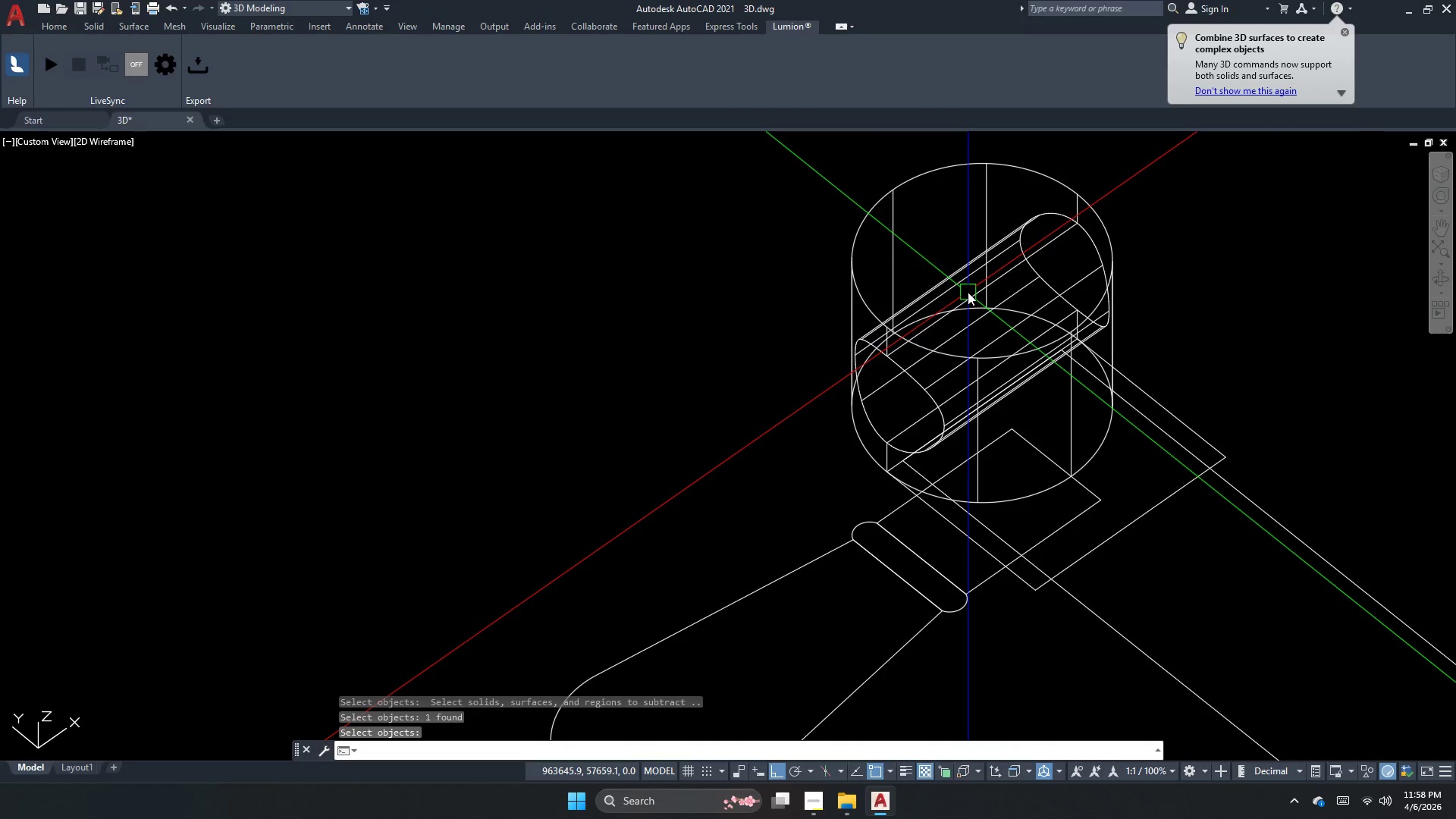 
key(Control+ControlLeft)
 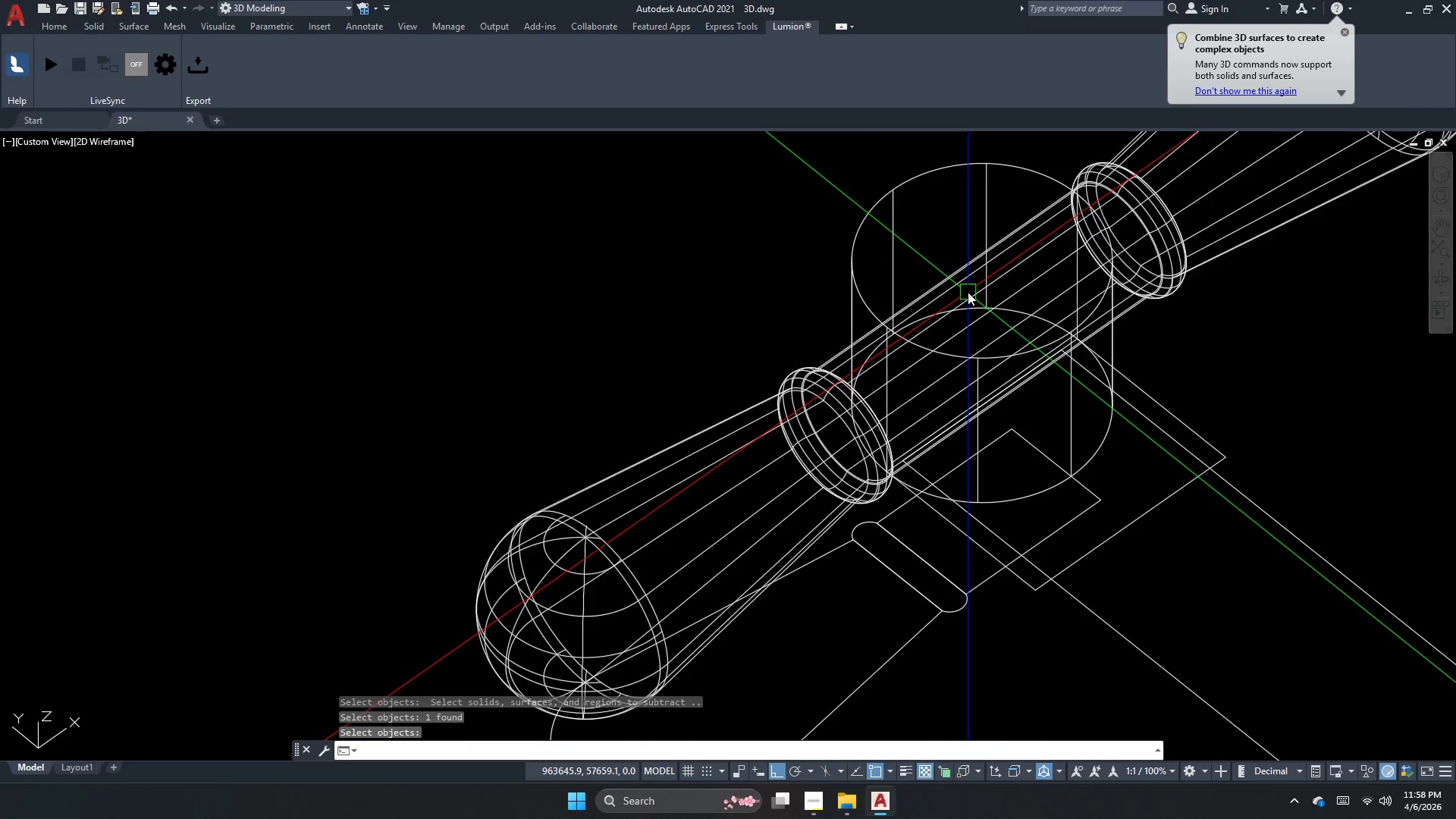 
key(Control+Z)
 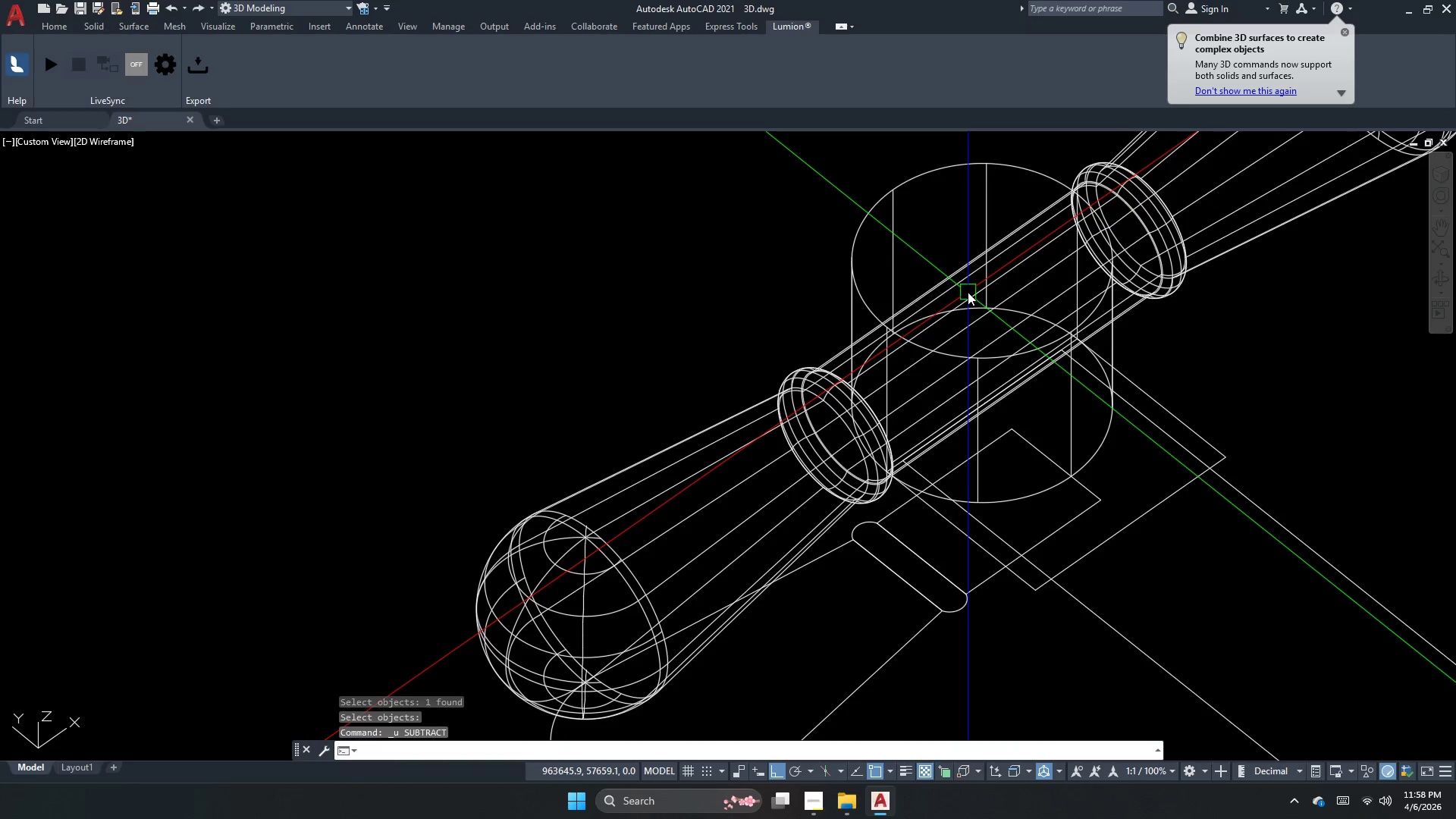 
key(Escape)
 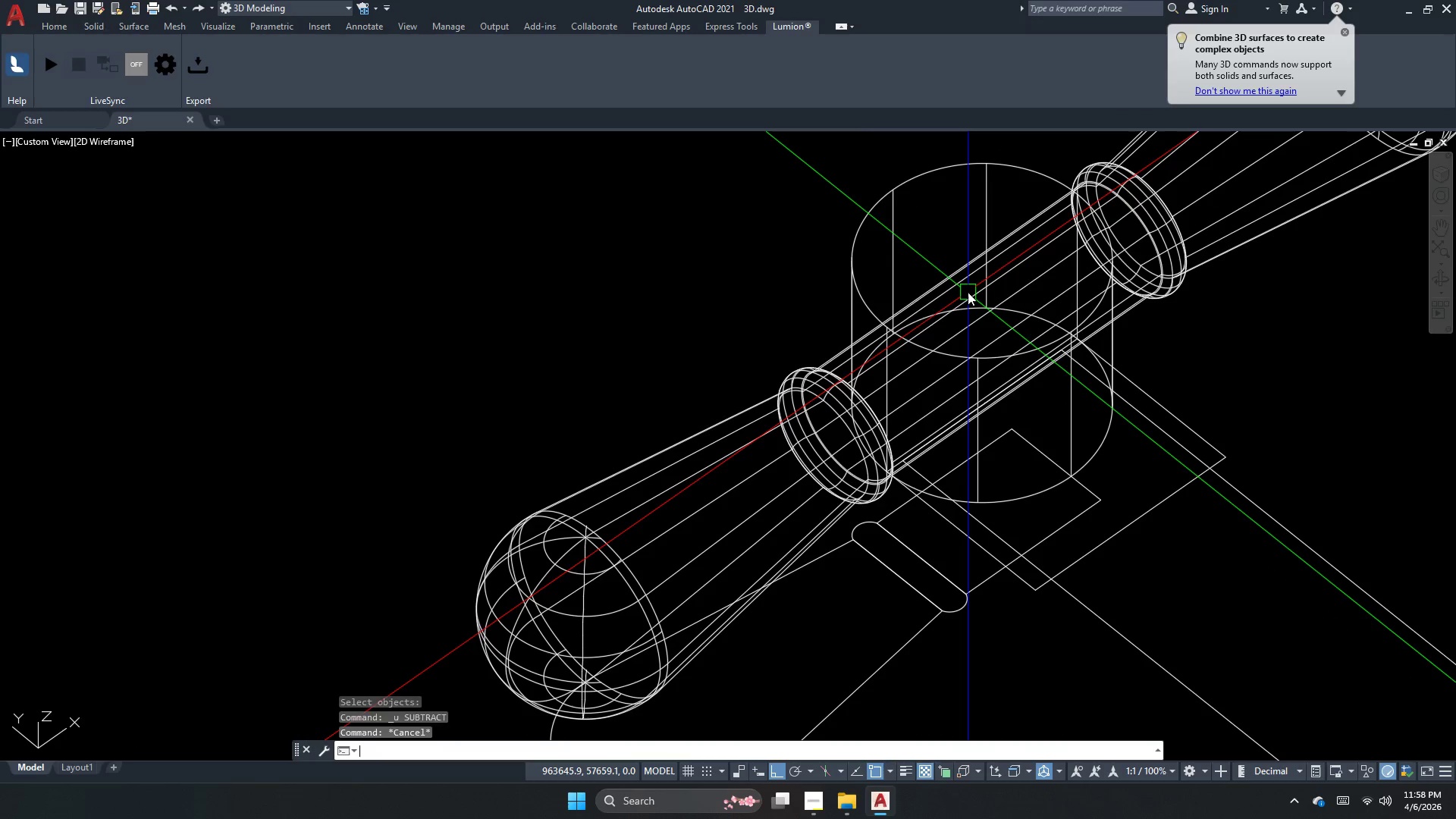 
key(Escape)
 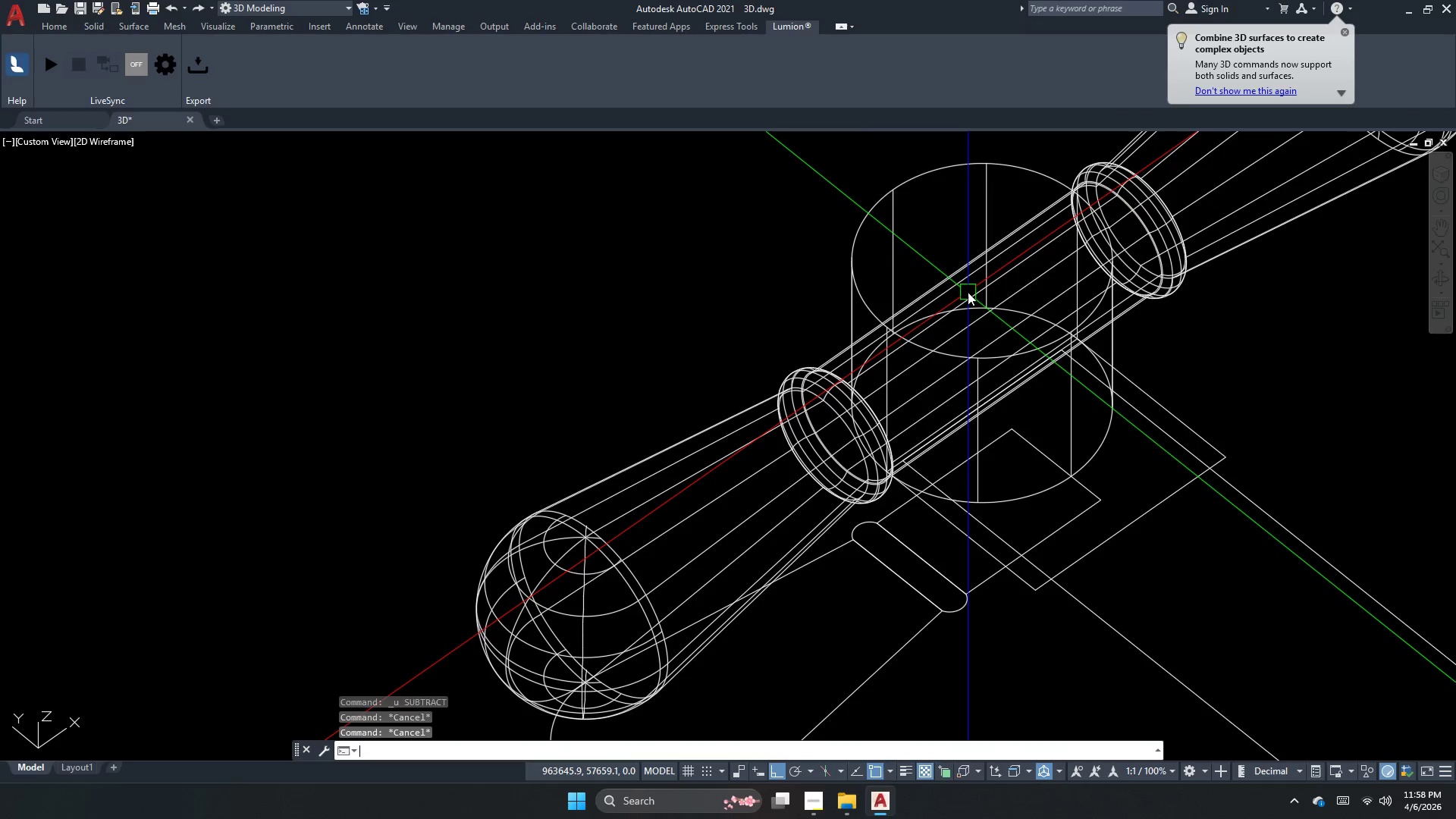 
key(Escape)
 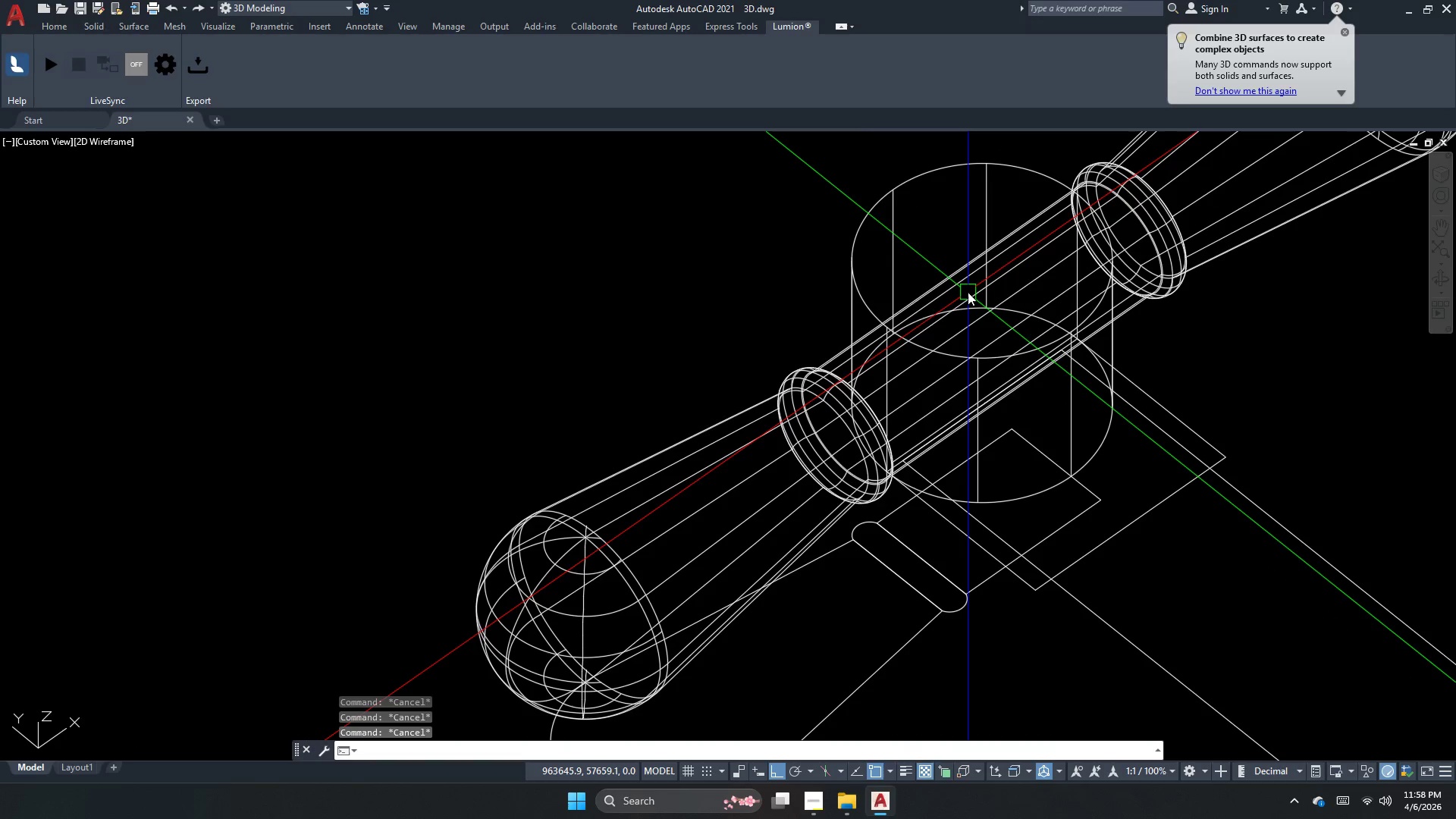 
key(Escape)
 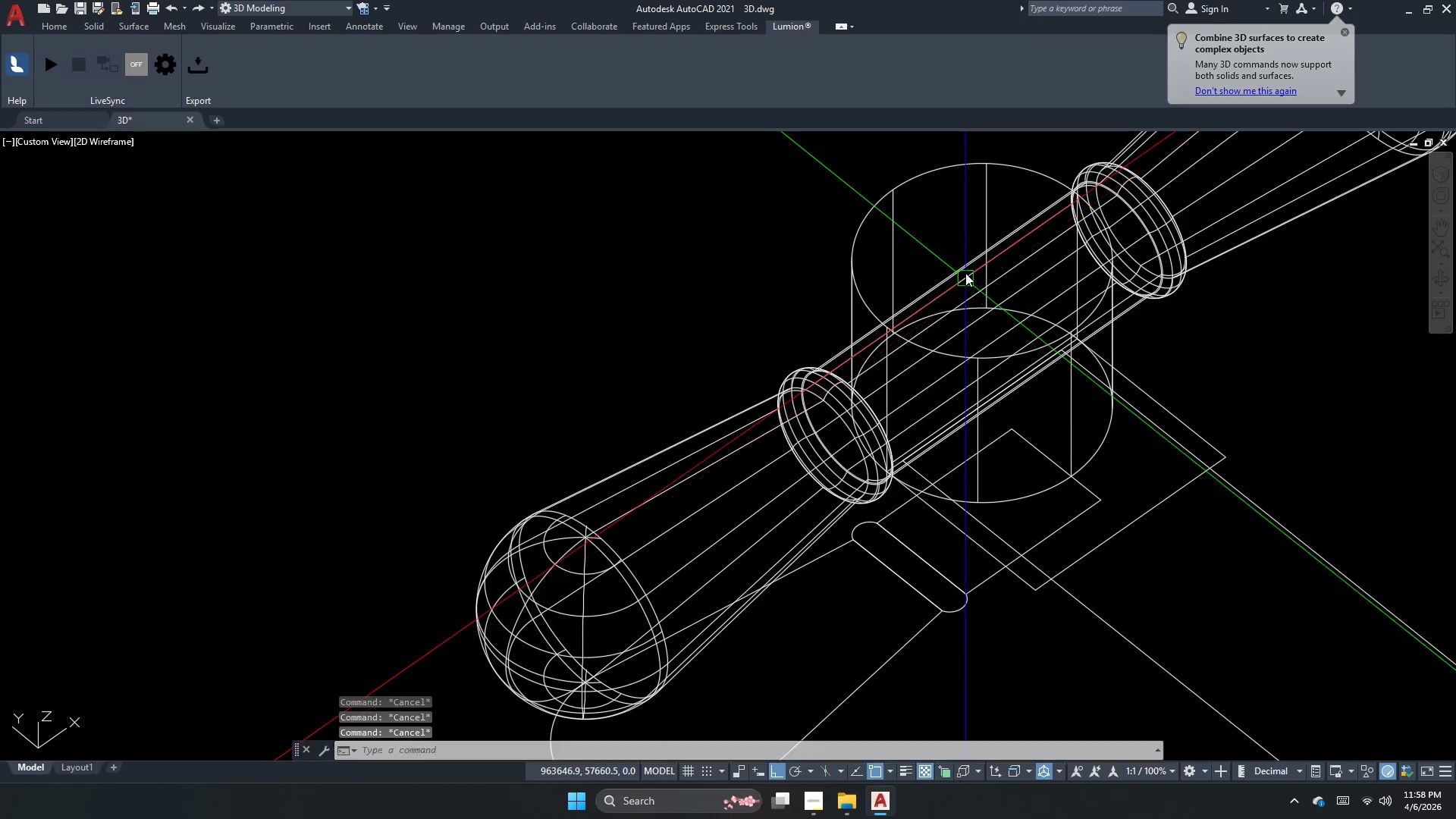 
type(uni )
 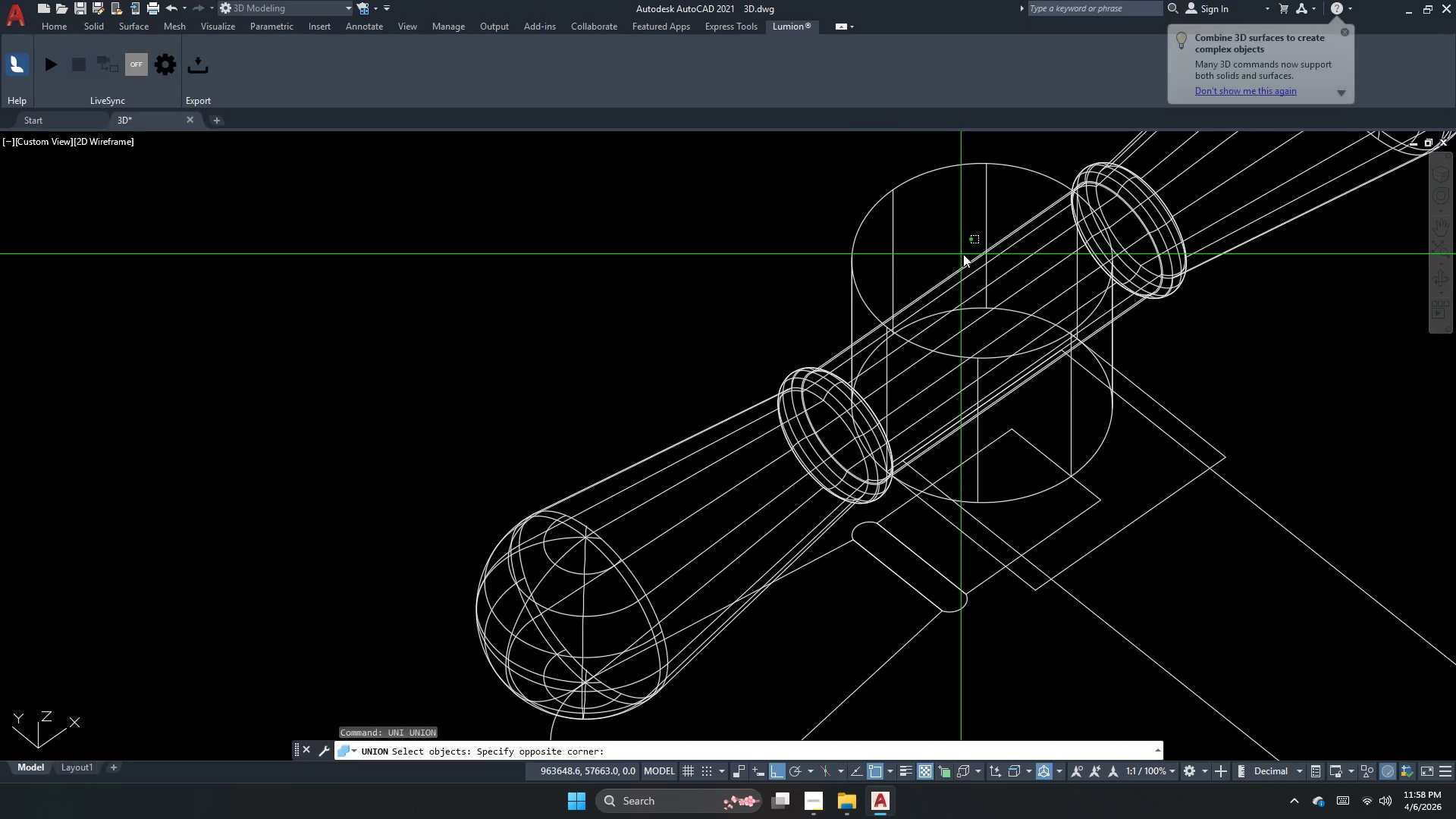 
double_click([956, 278])
 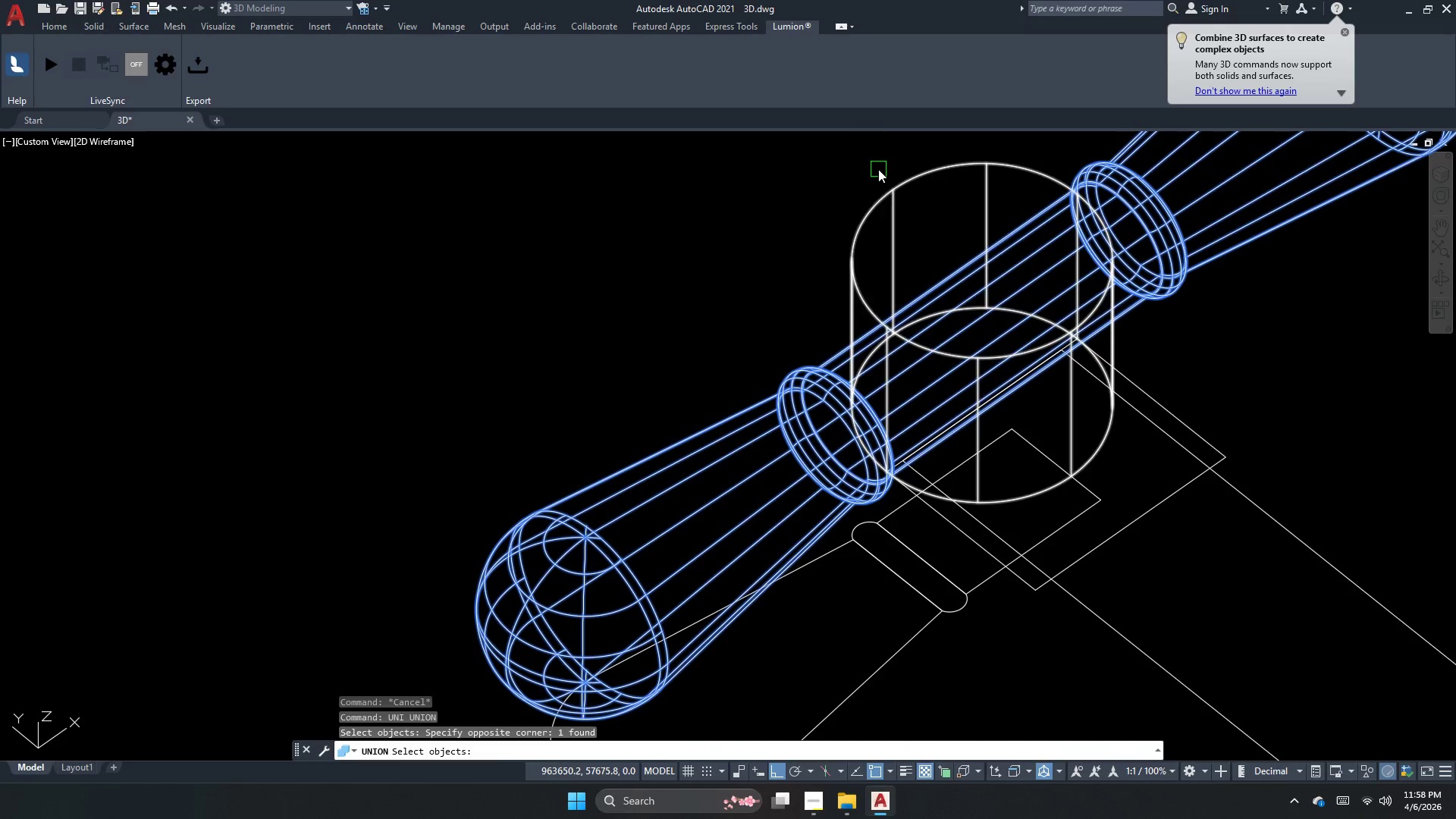 
double_click([855, 243])
 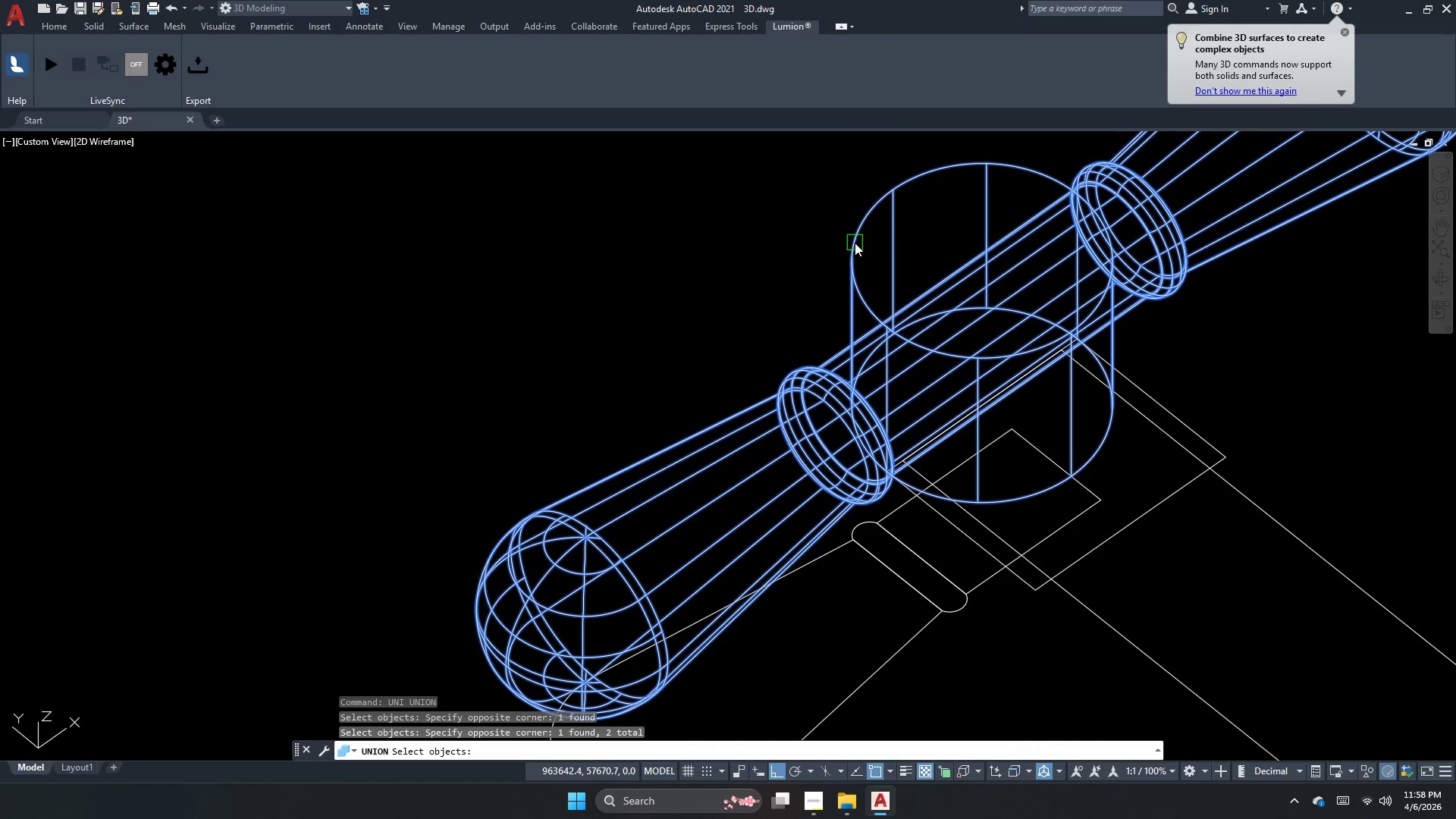 
key(Space)
 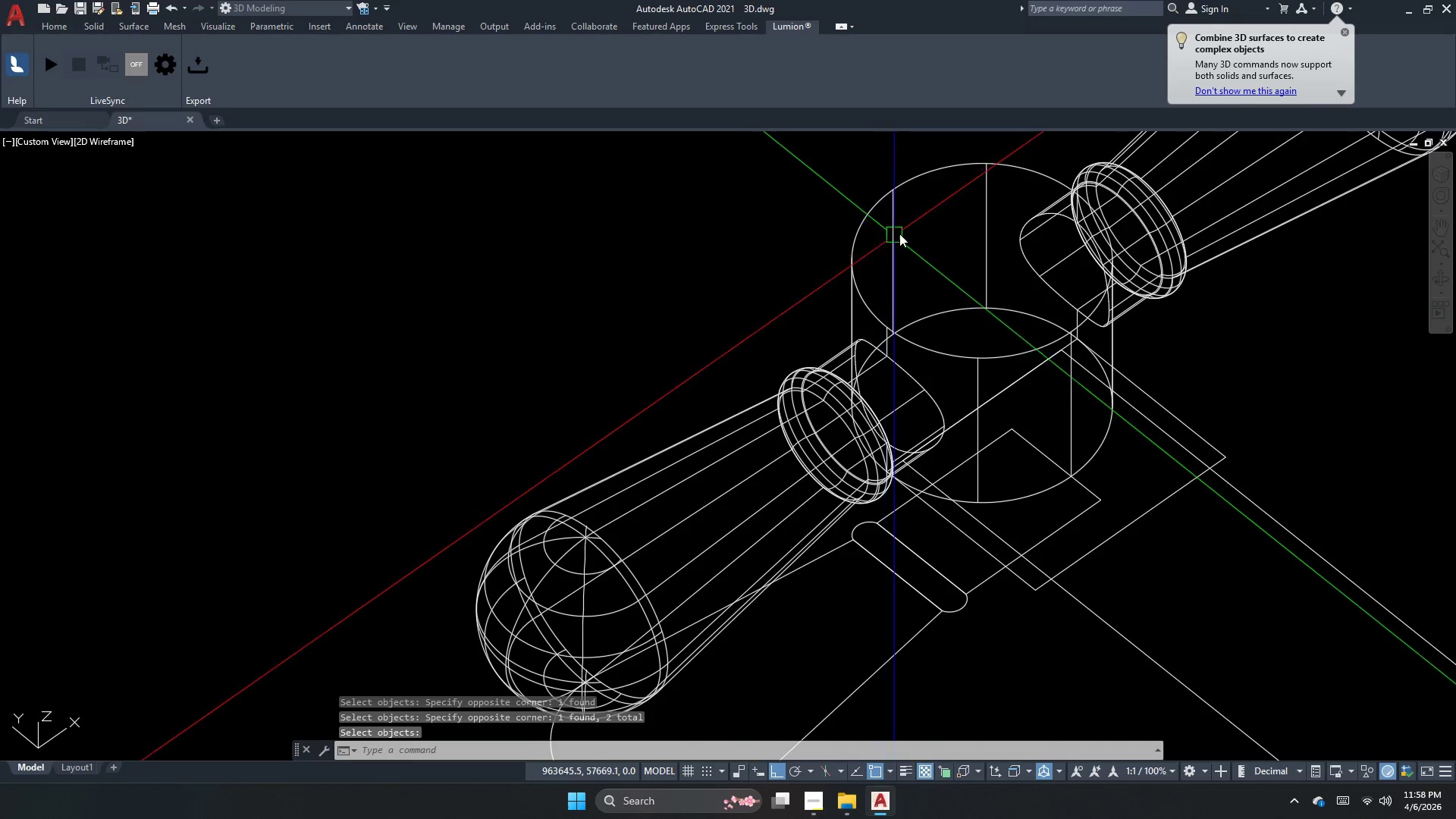 
key(Escape)
 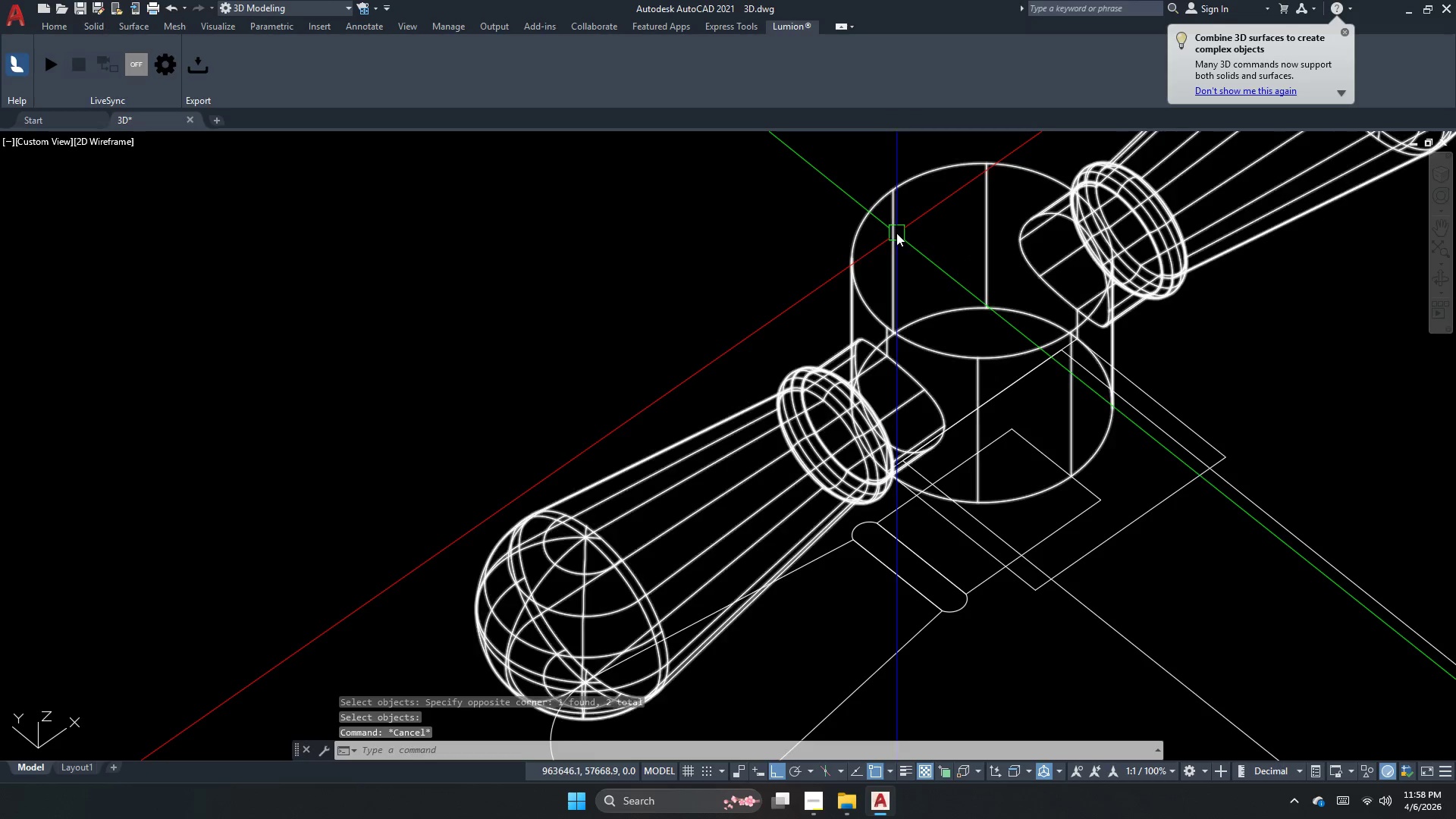 
key(Escape)
 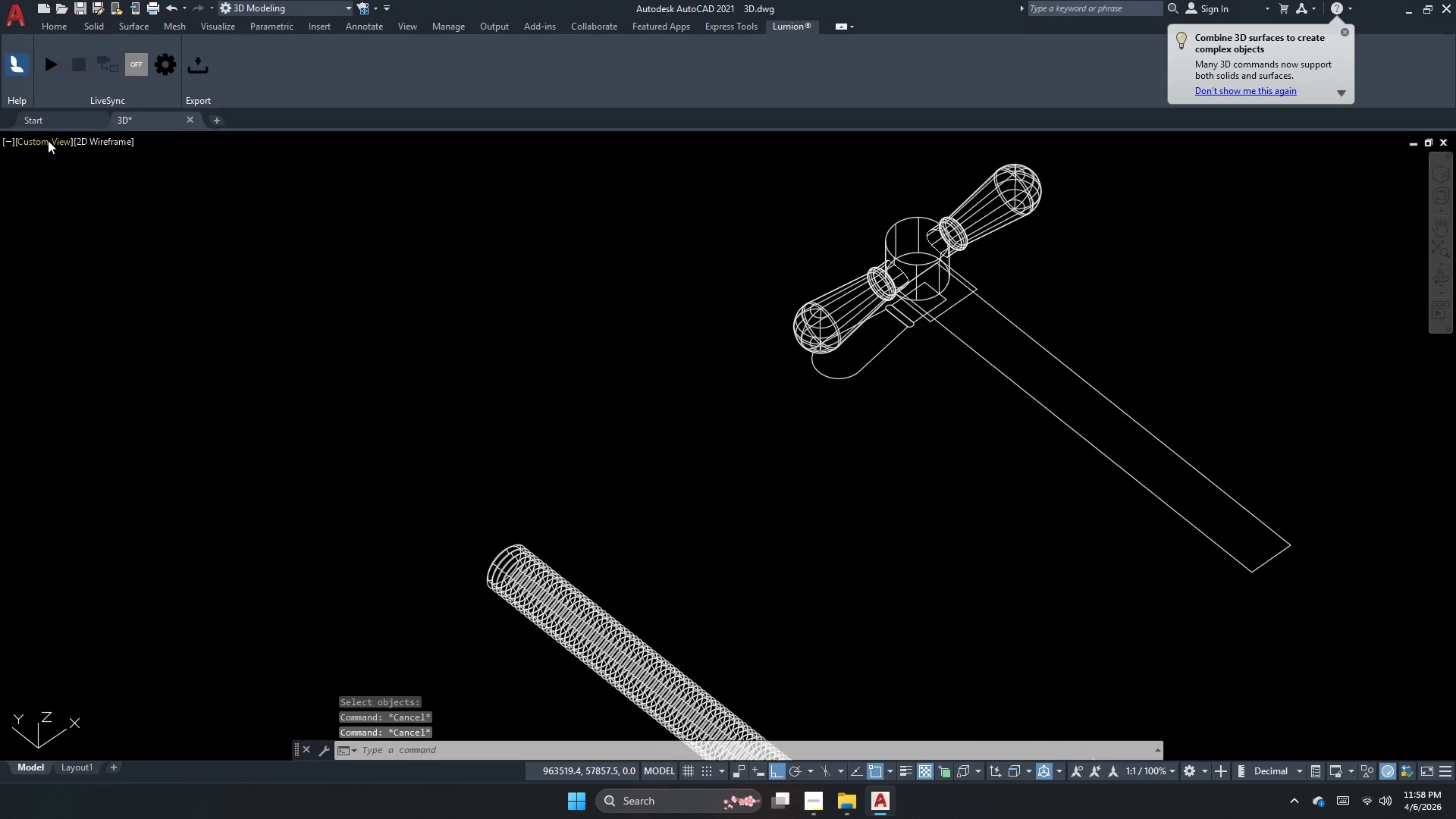 
scroll: coordinate [897, 236], scroll_direction: down, amount: 3.0
 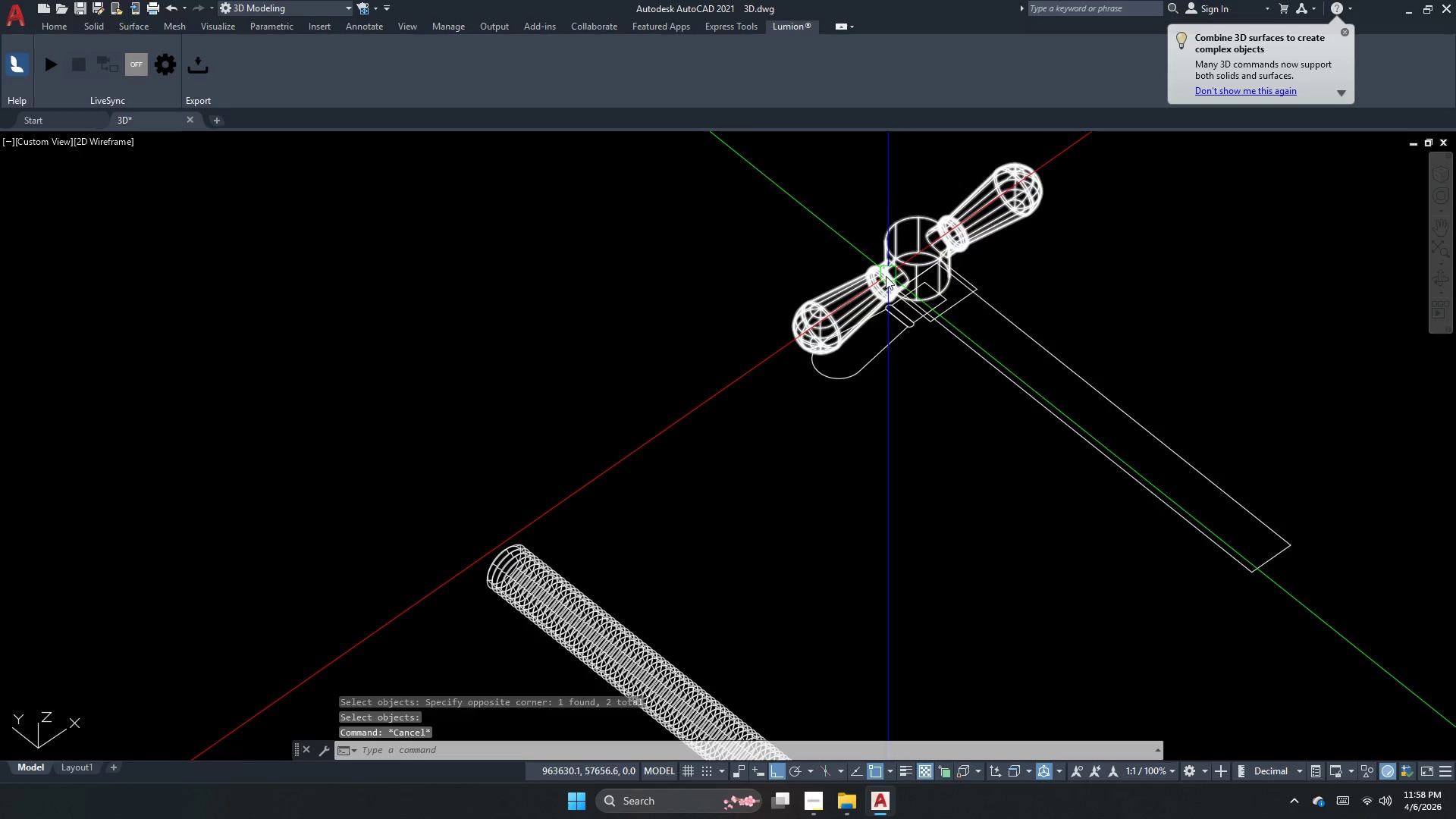 
left_click([86, 129])
 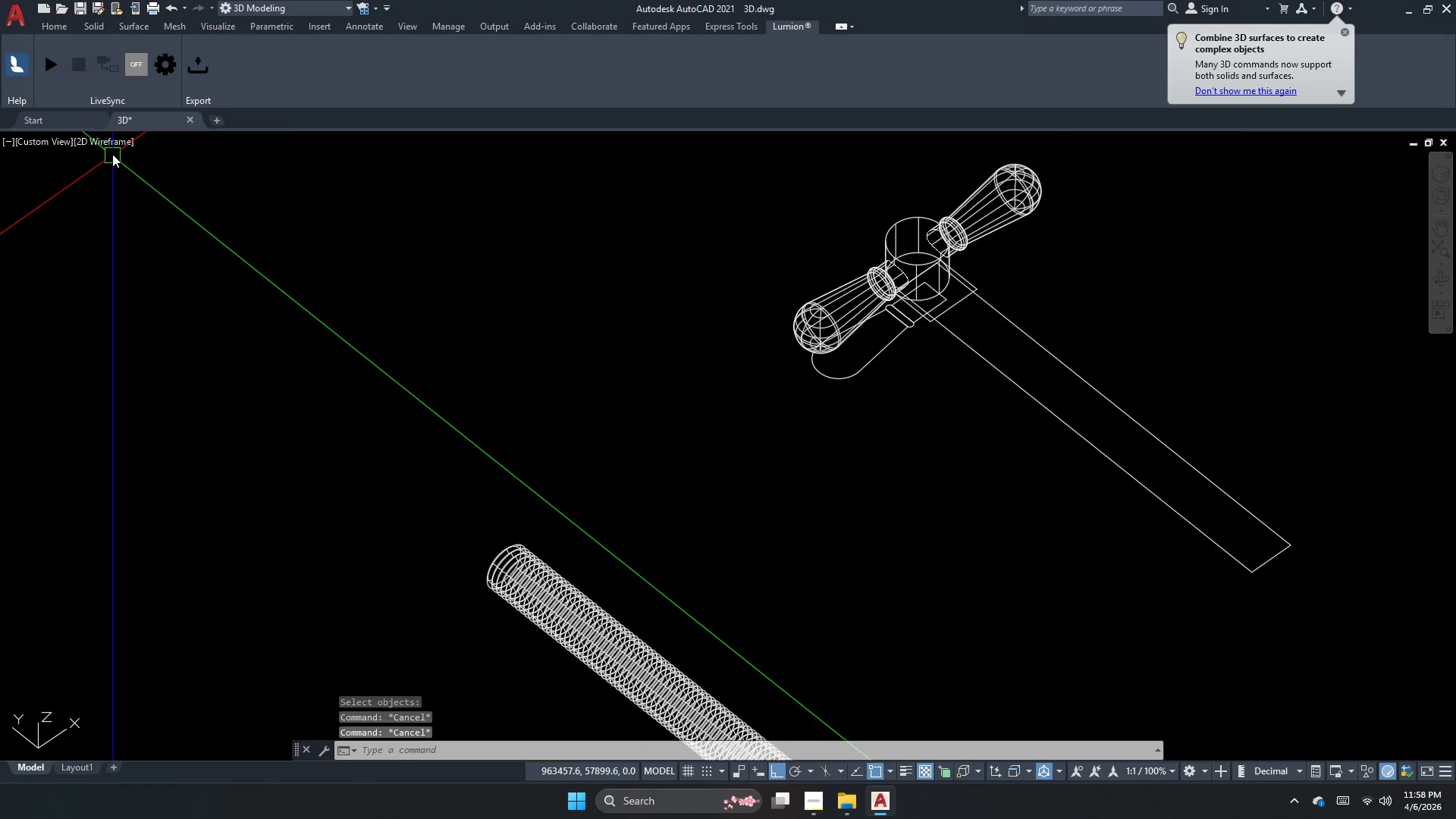 
left_click([112, 143])
 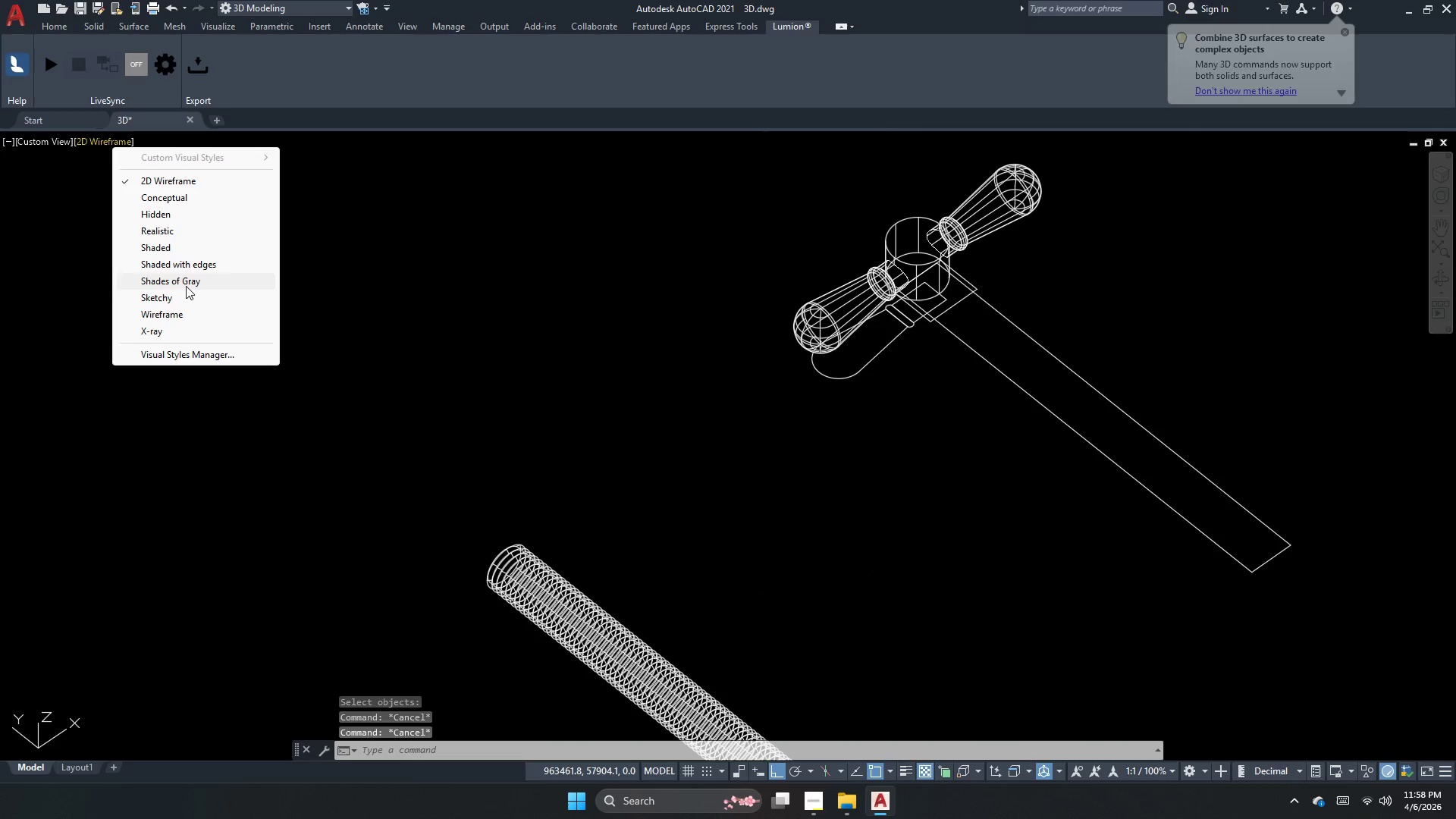 
left_click([188, 286])
 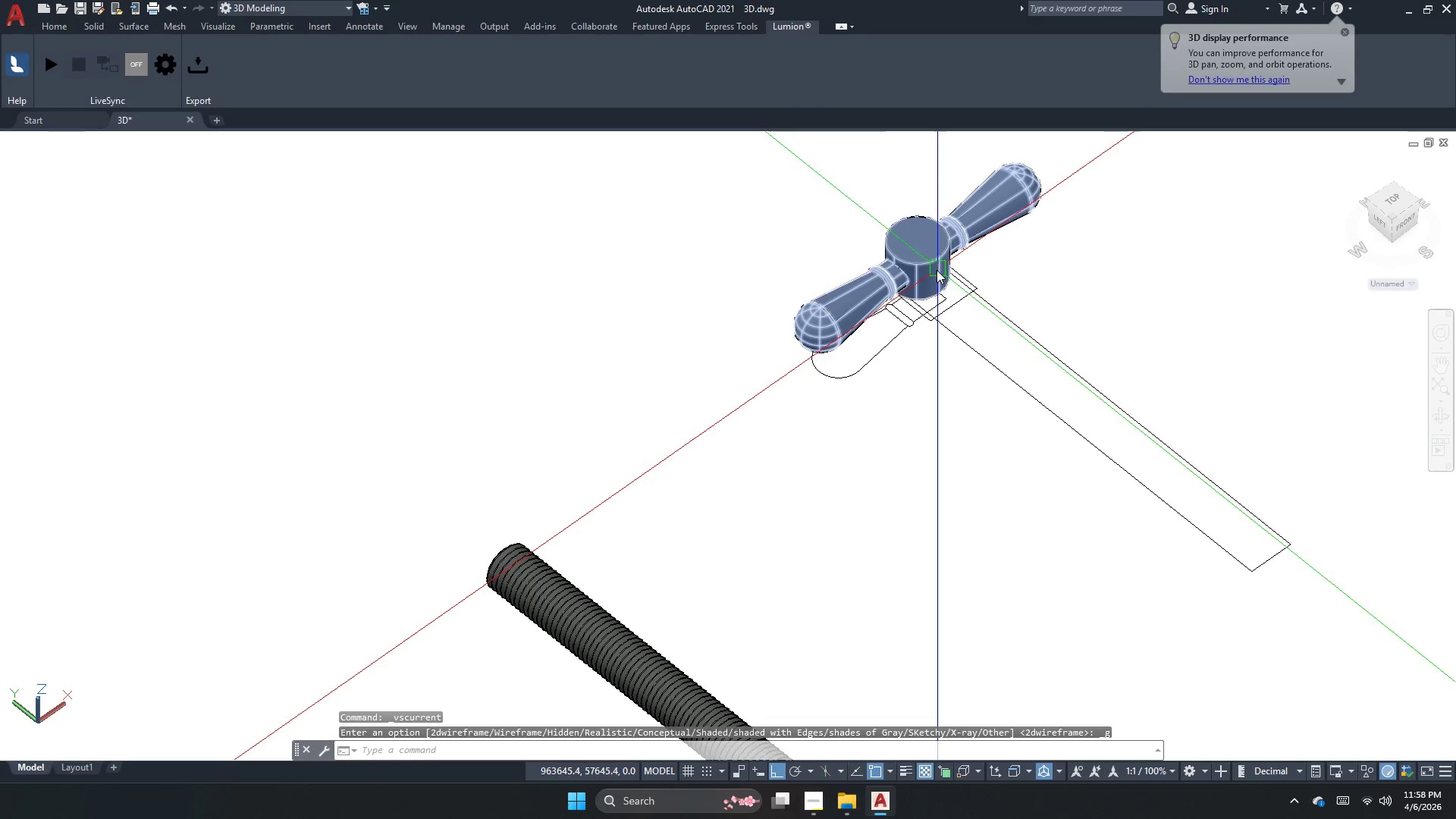 
scroll: coordinate [924, 276], scroll_direction: up, amount: 4.0
 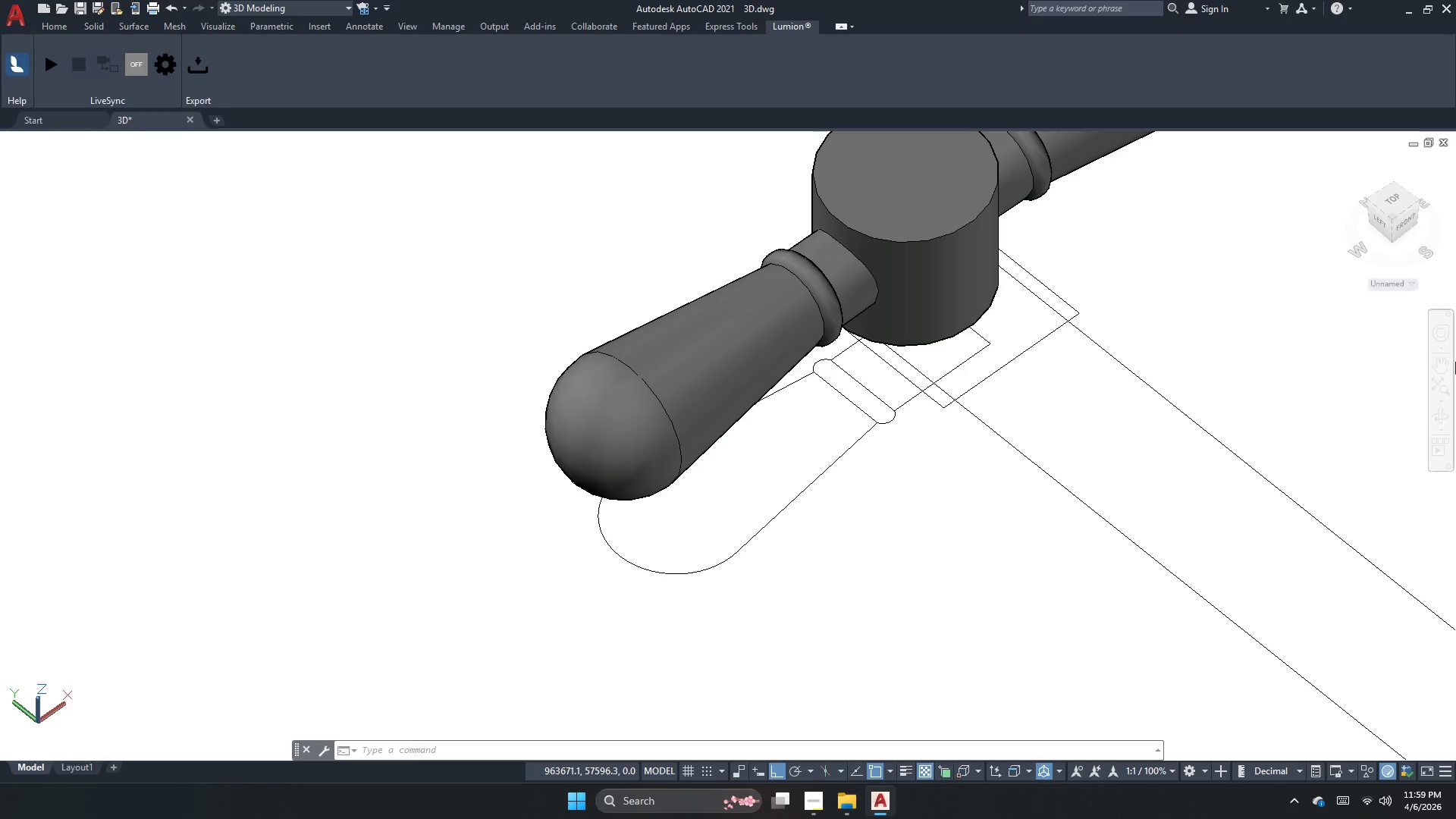 
wait(21.71)
 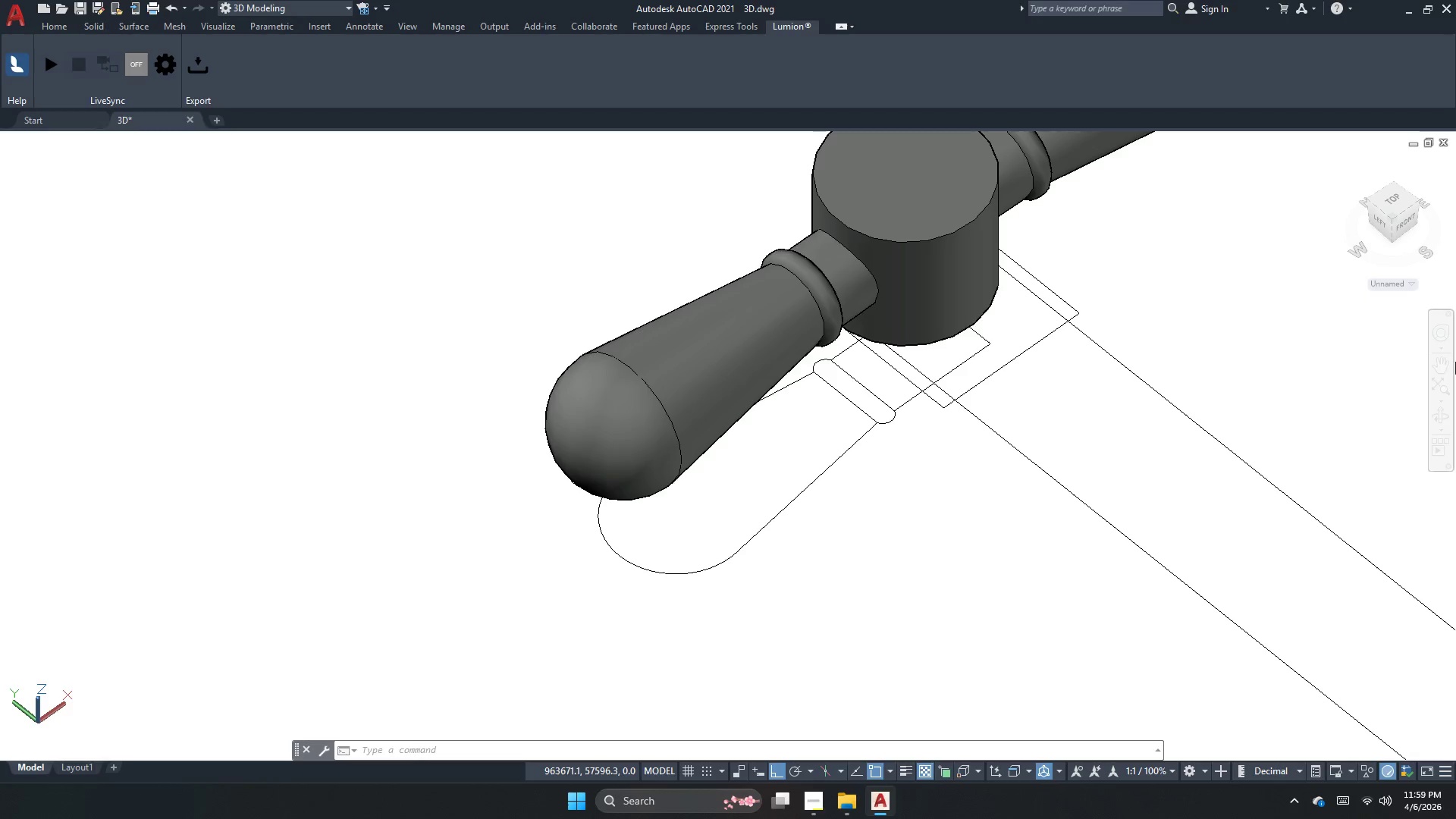 
scroll: coordinate [892, 403], scroll_direction: down, amount: 4.0
 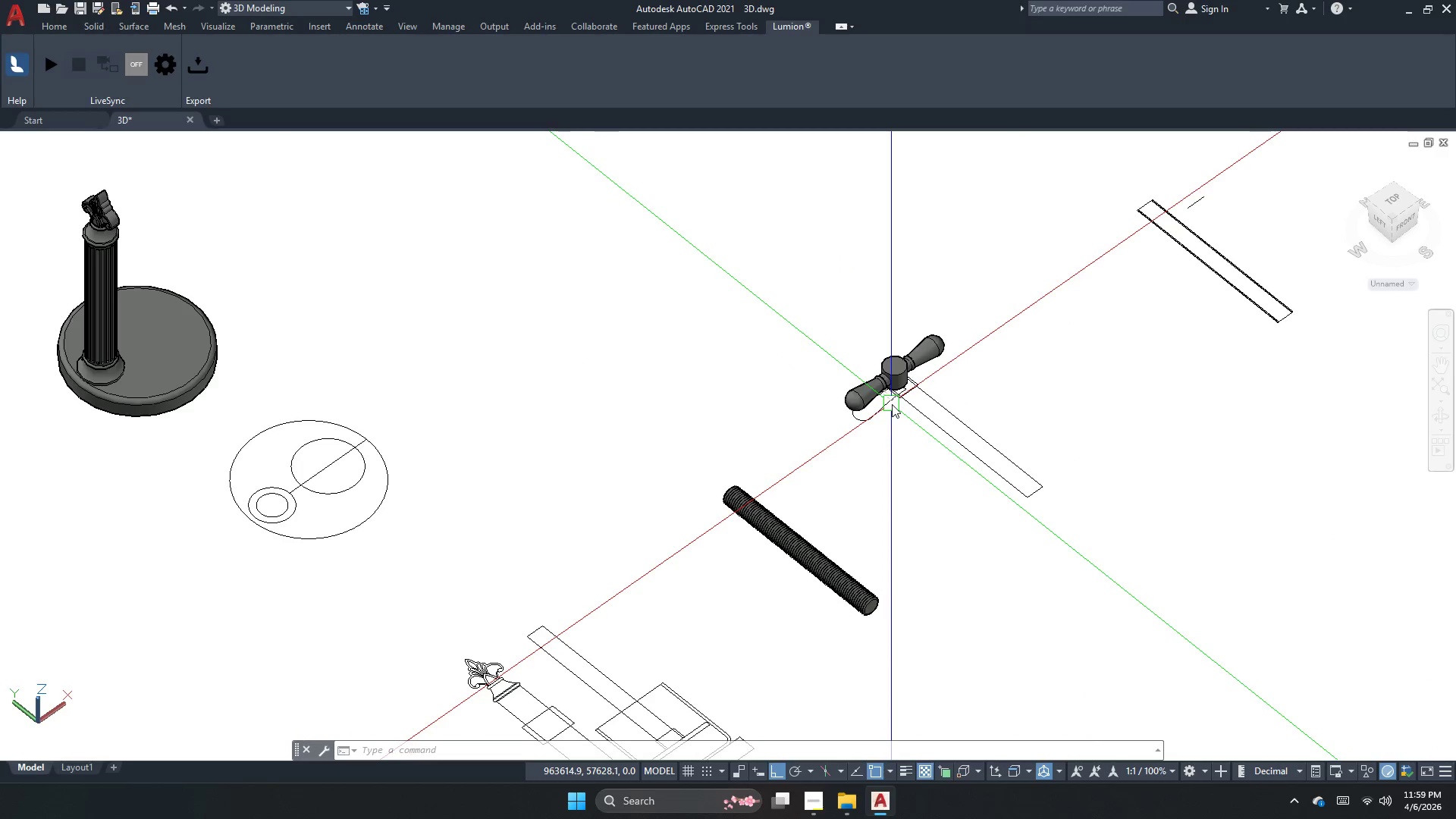 
key(Escape)
 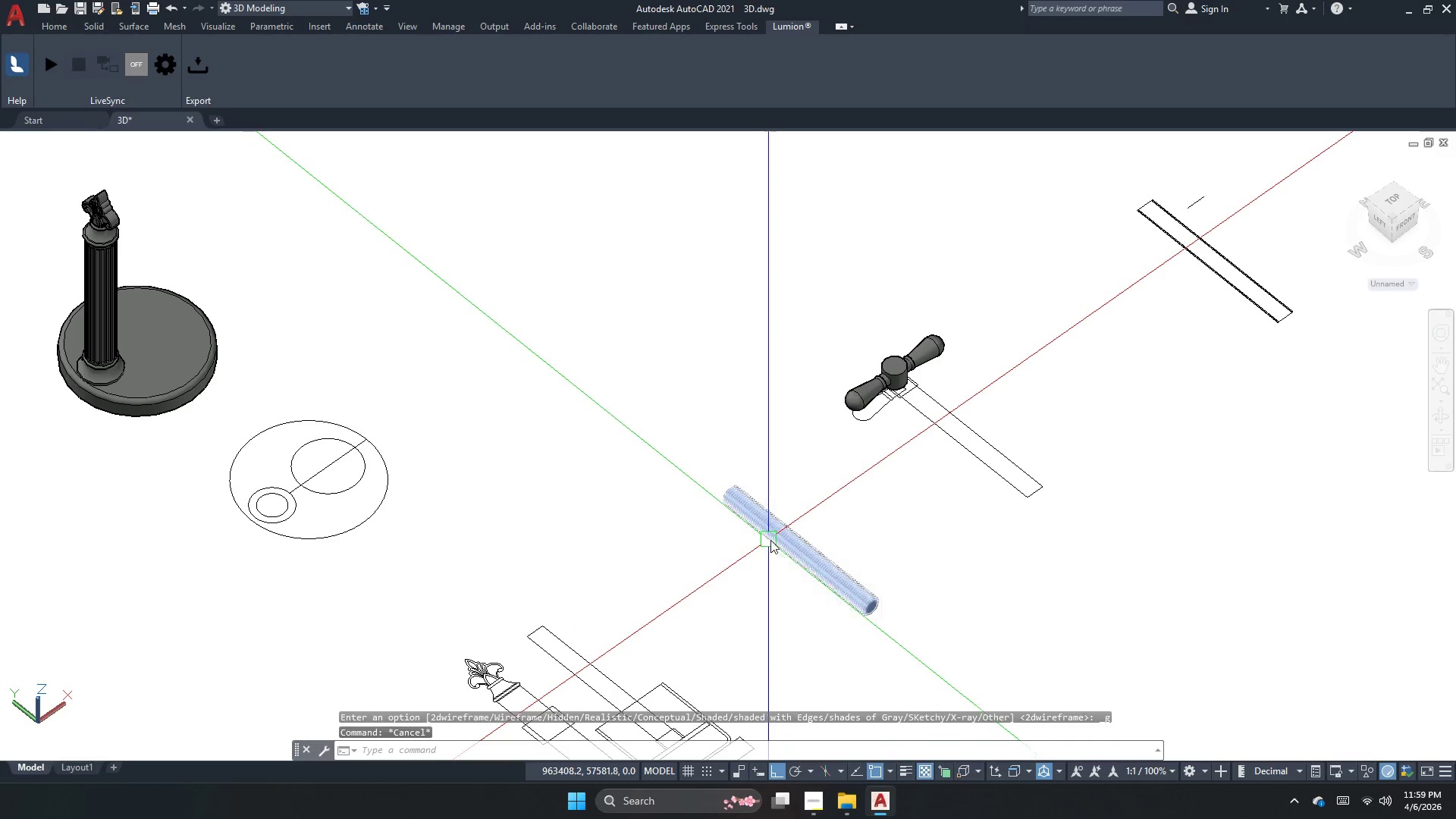 
left_click([774, 538])
 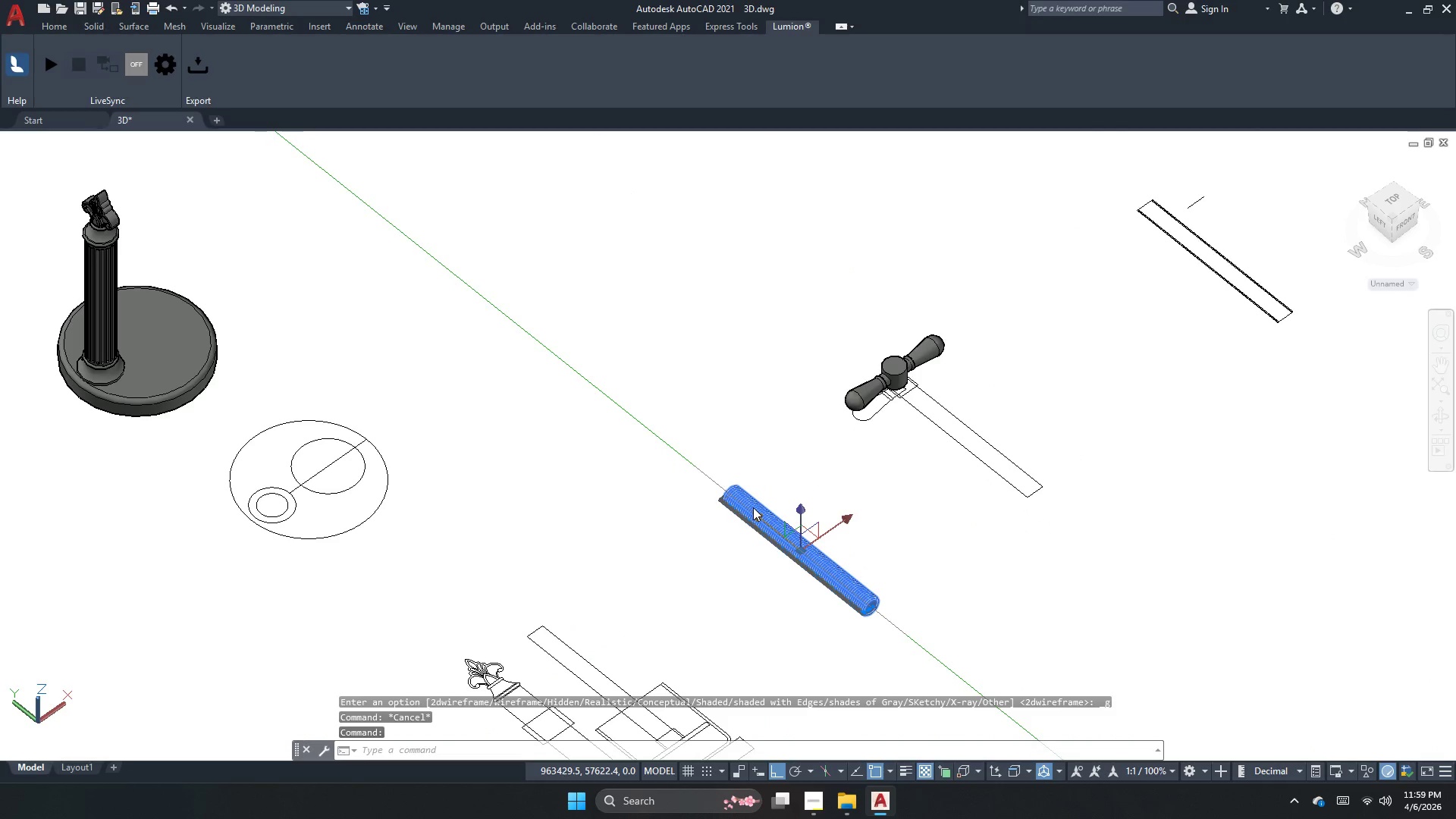 
scroll: coordinate [753, 506], scroll_direction: up, amount: 2.0
 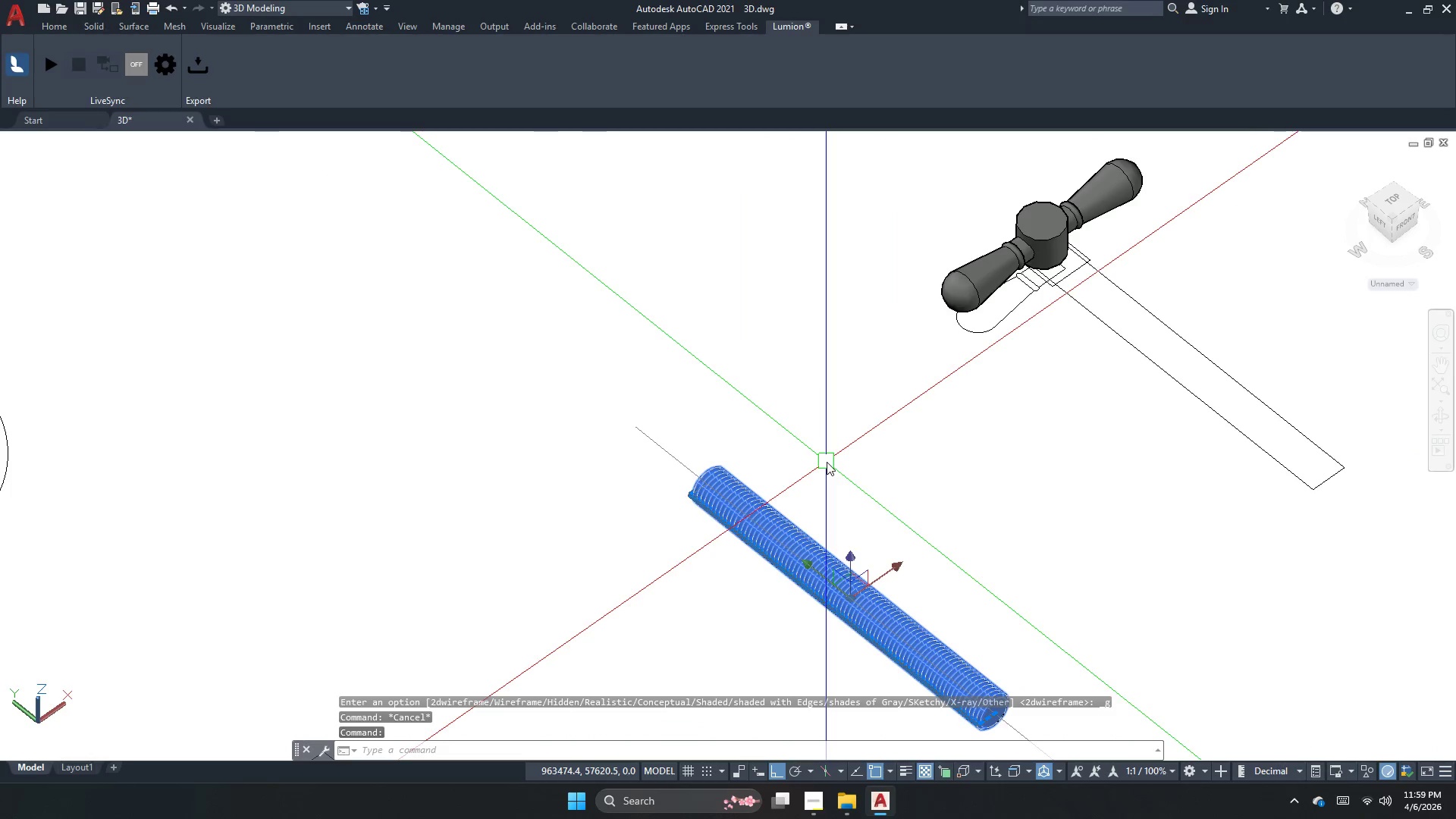 
type(3dr )
 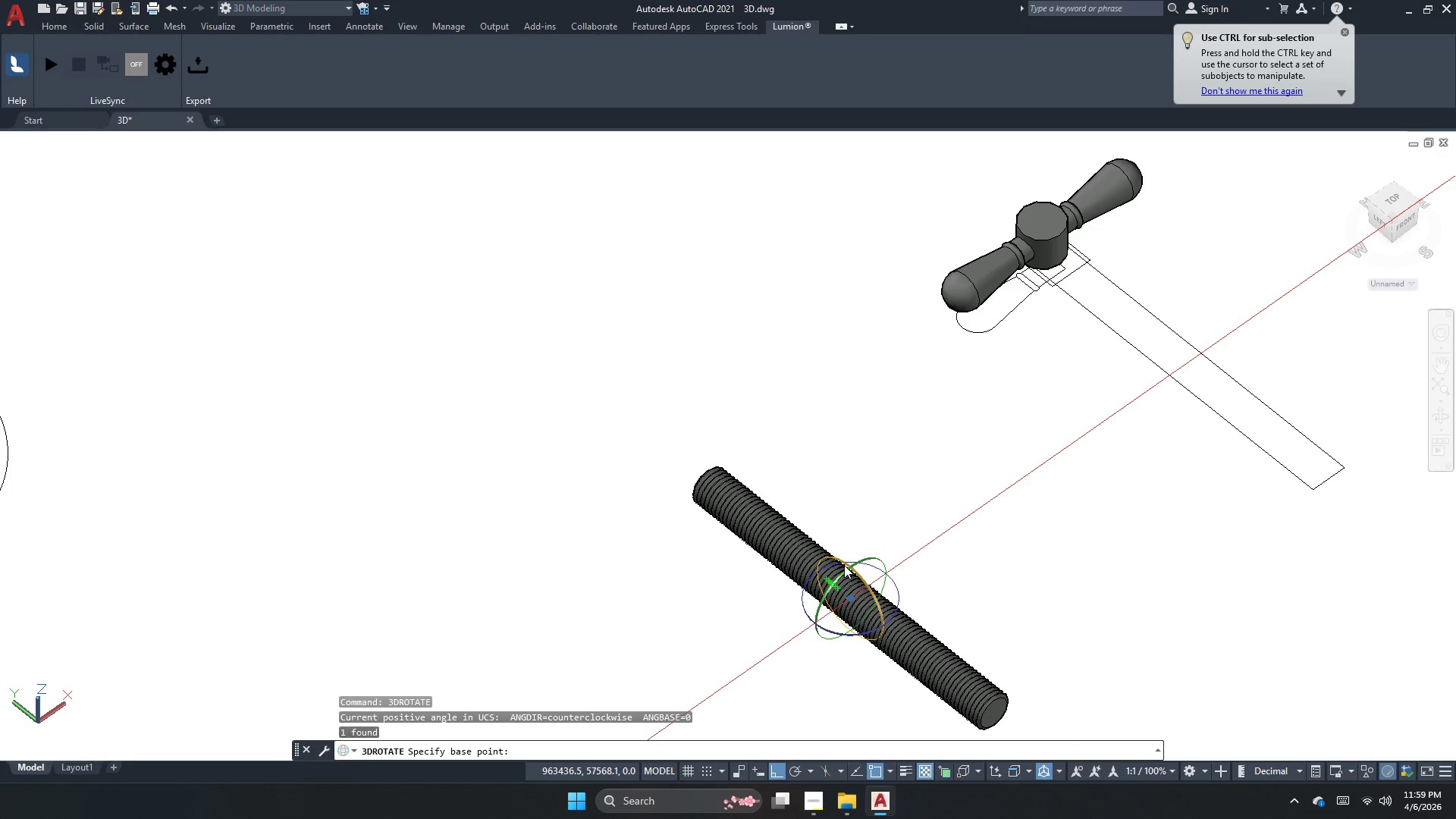 
left_click([844, 565])
 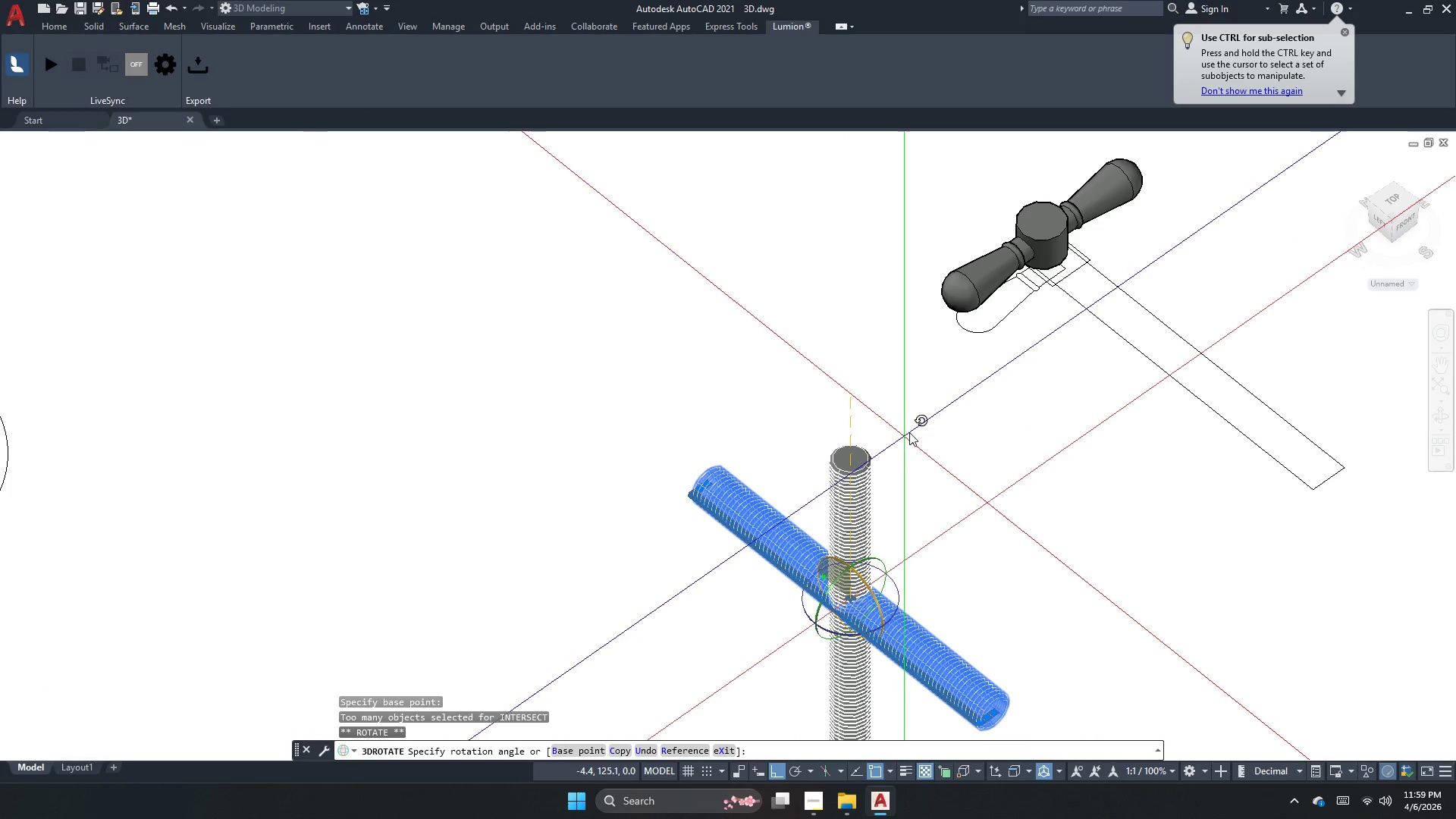 
left_click([912, 428])
 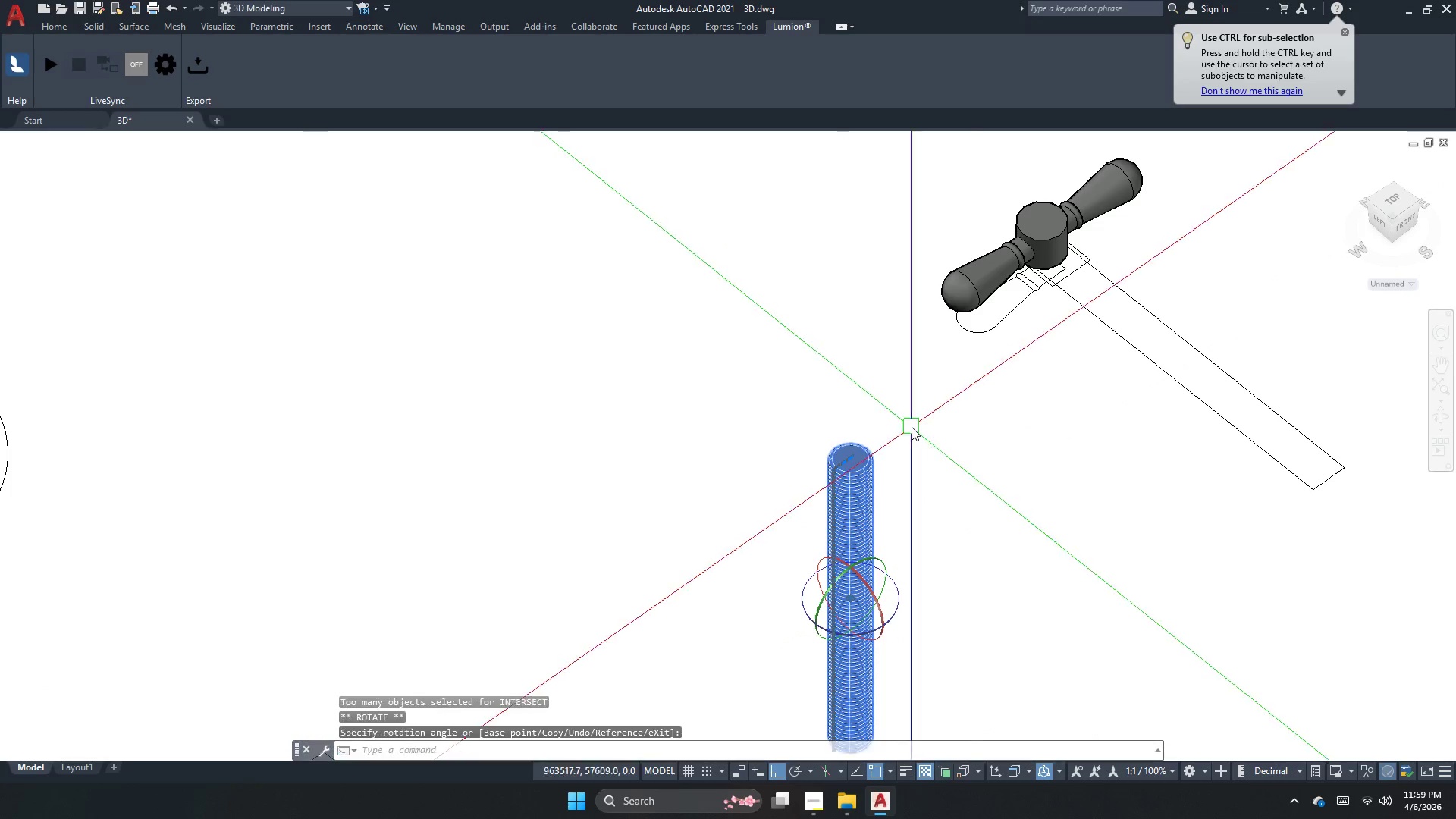 
key(Escape)
 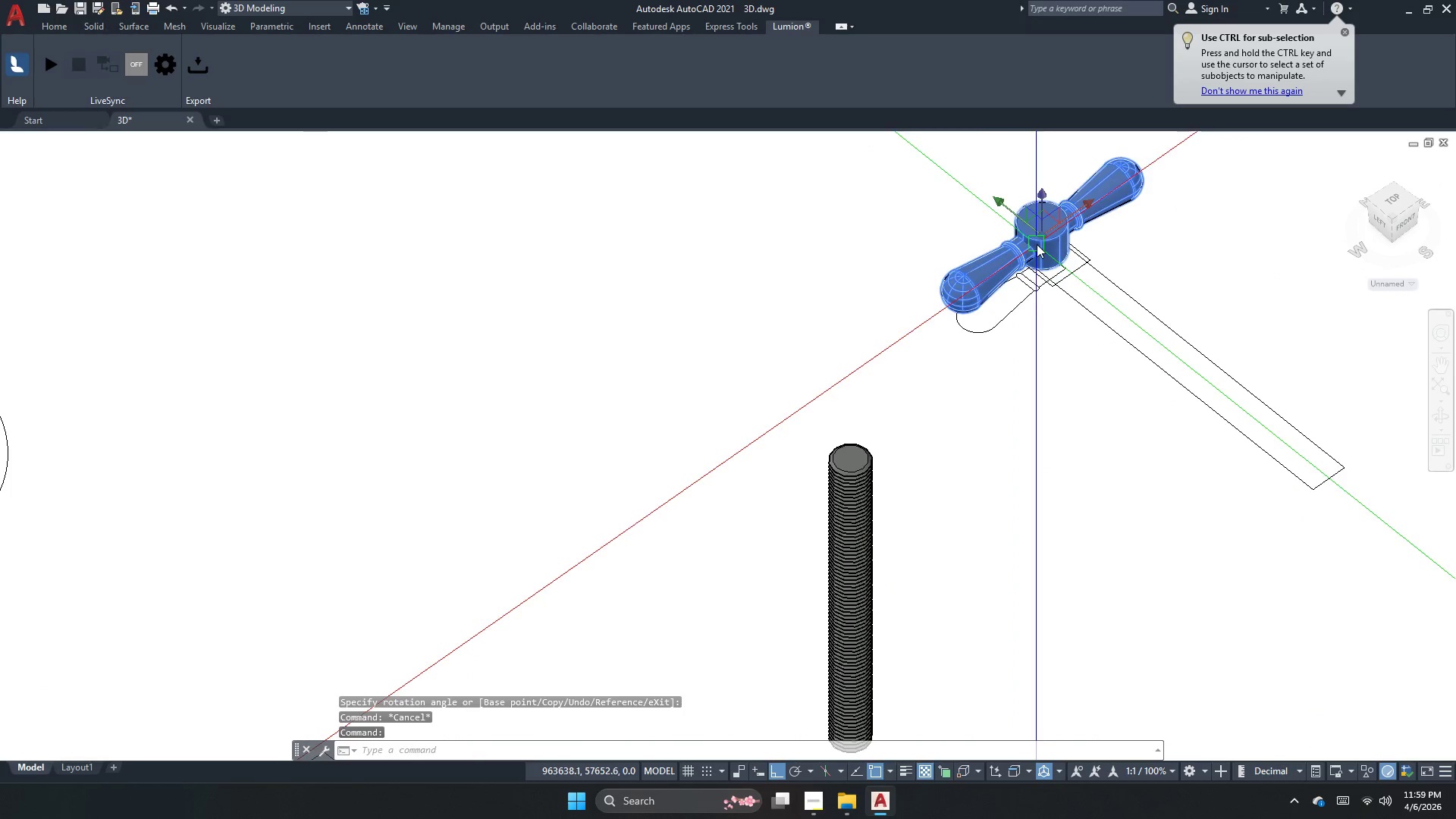 
key(M)
 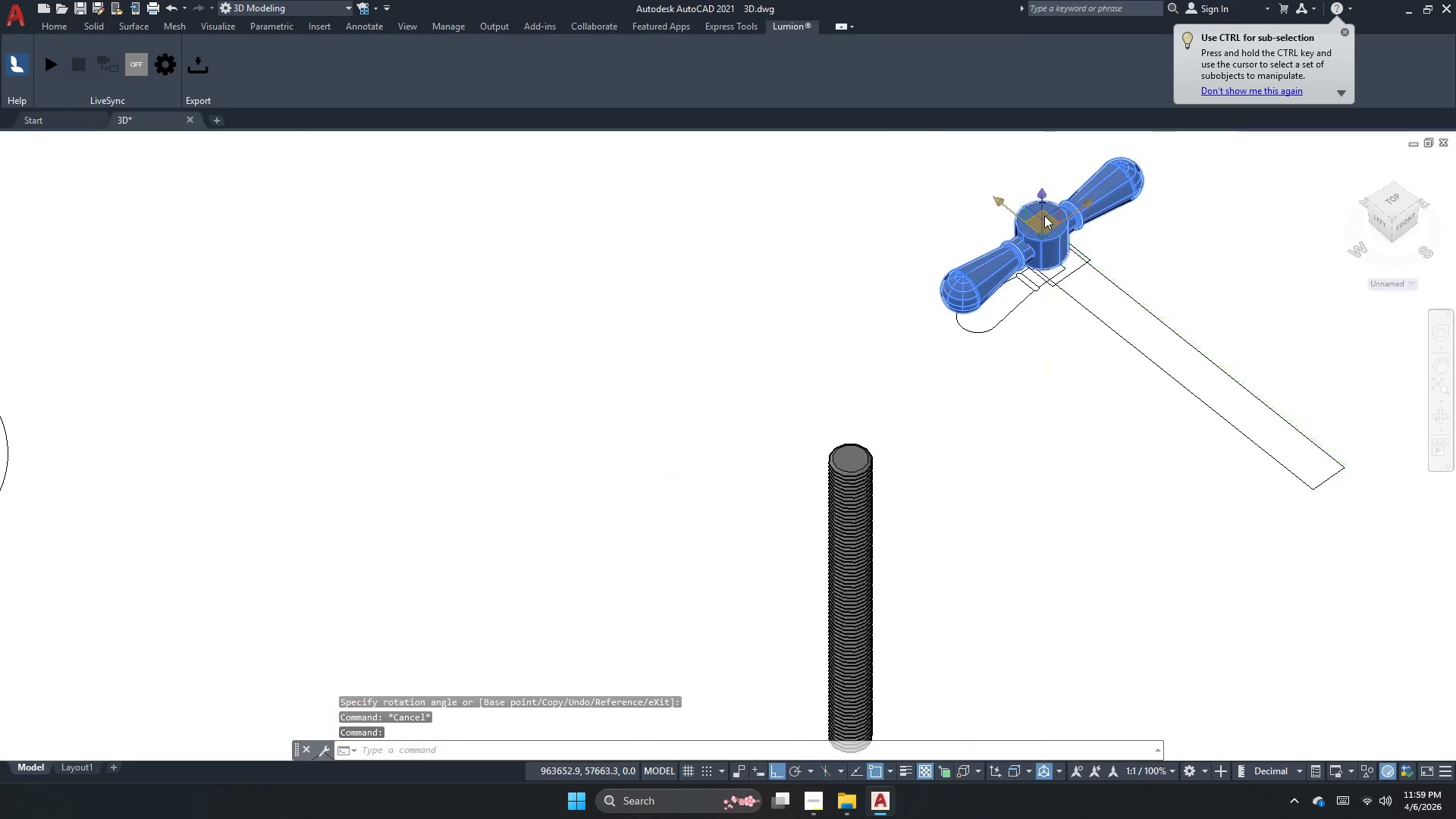 
key(Space)
 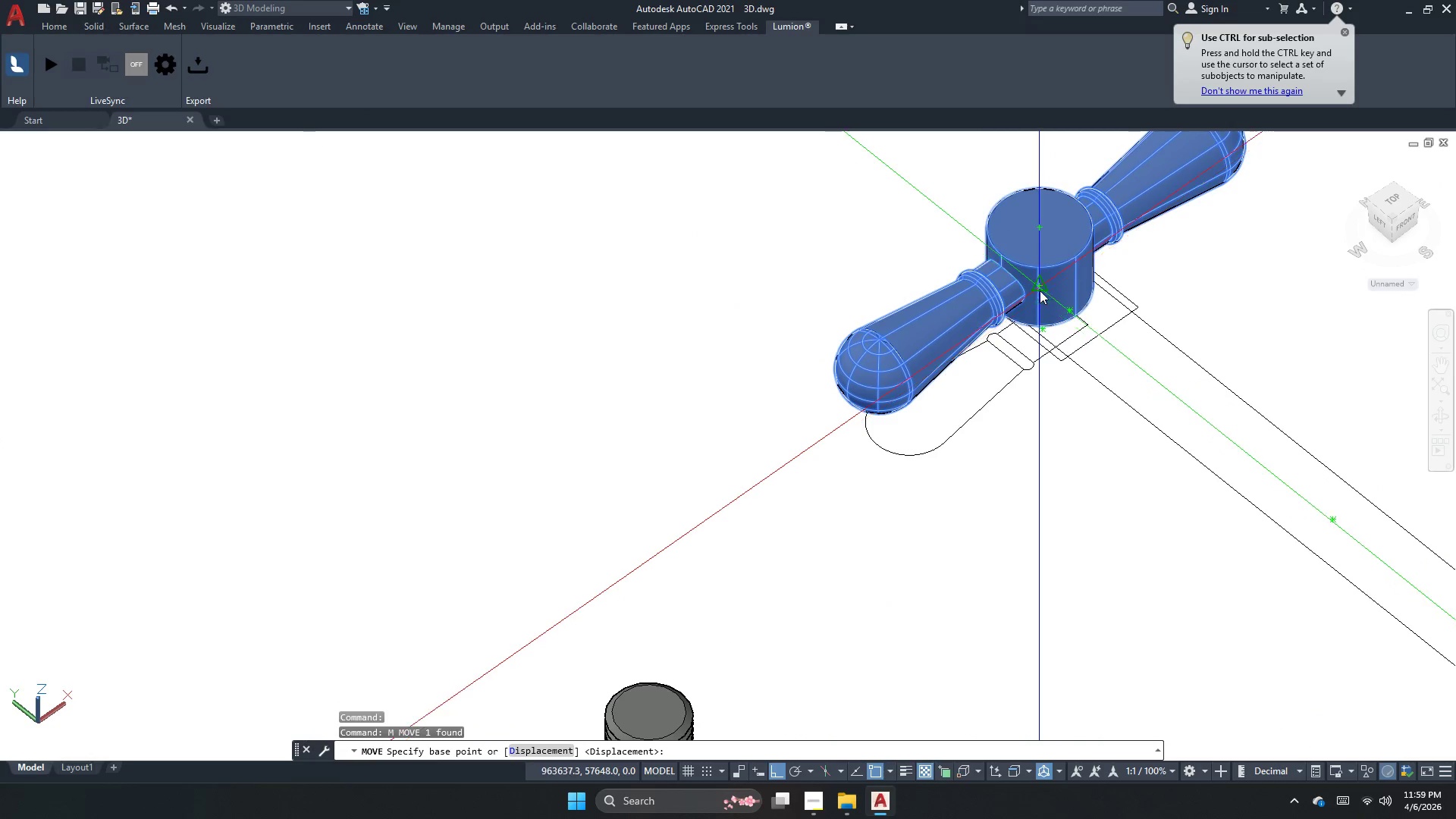 
scroll: coordinate [1044, 215], scroll_direction: up, amount: 3.0
 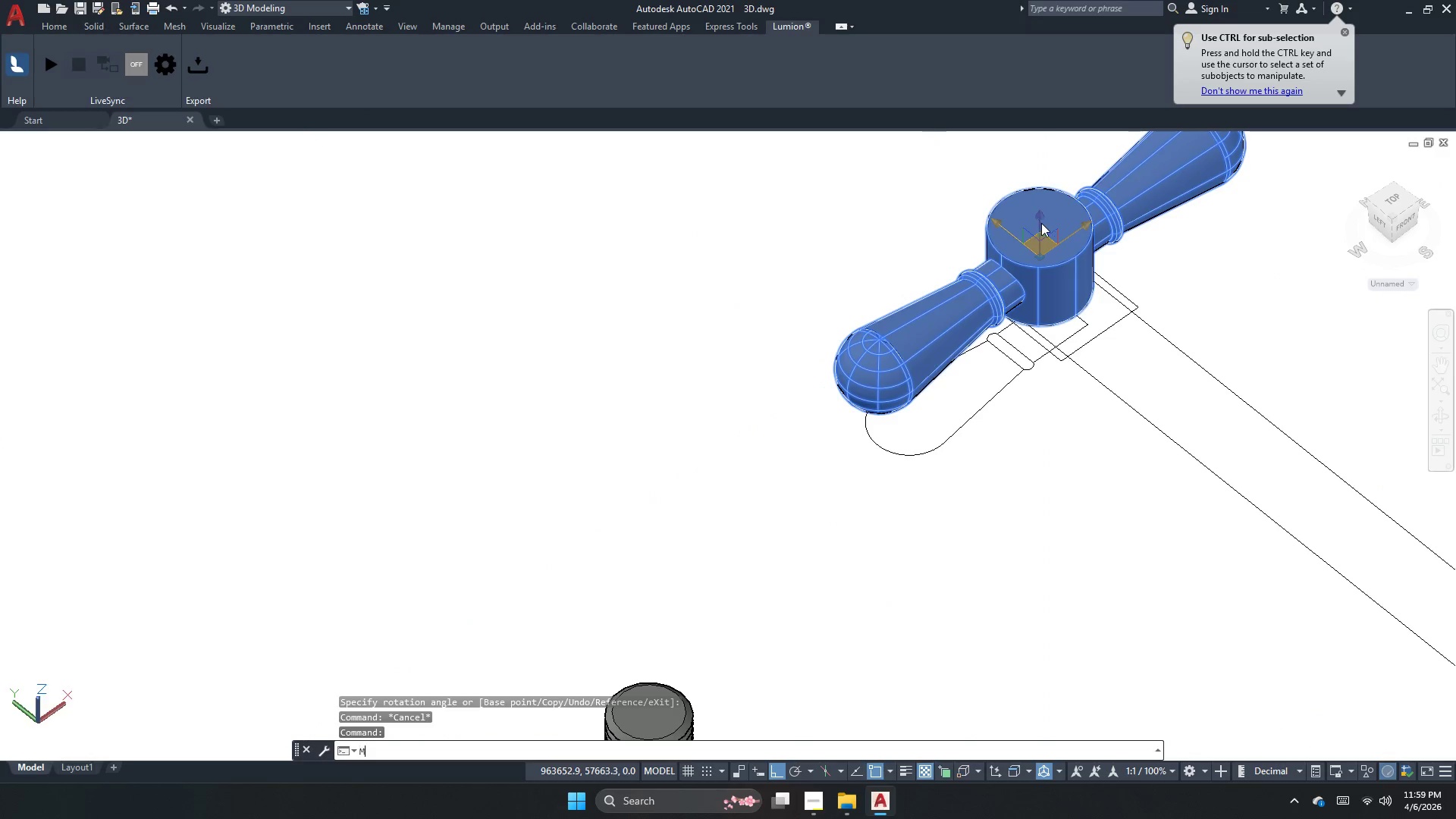 
left_click([1038, 287])
 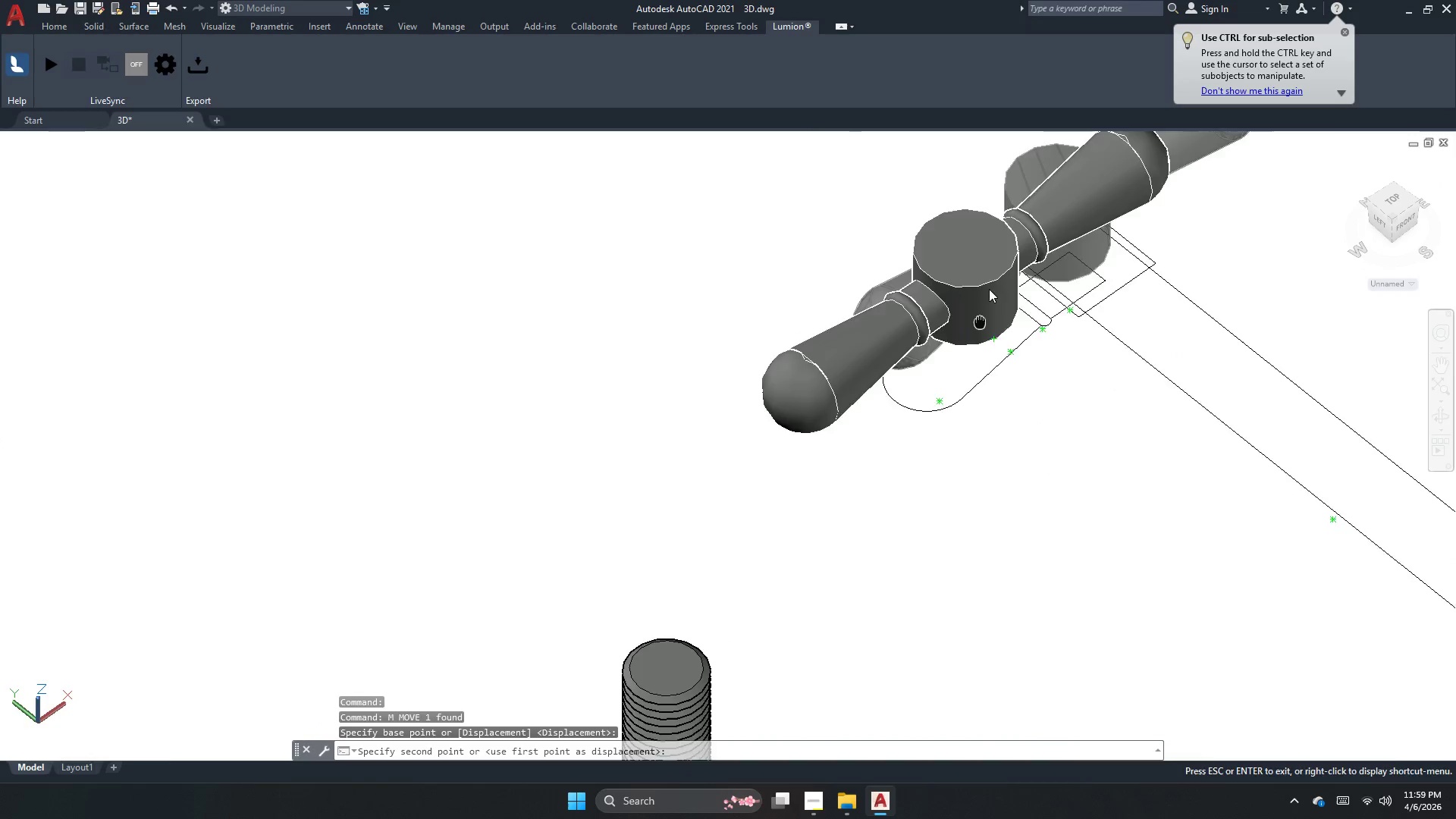 
scroll: coordinate [986, 191], scroll_direction: down, amount: 1.0
 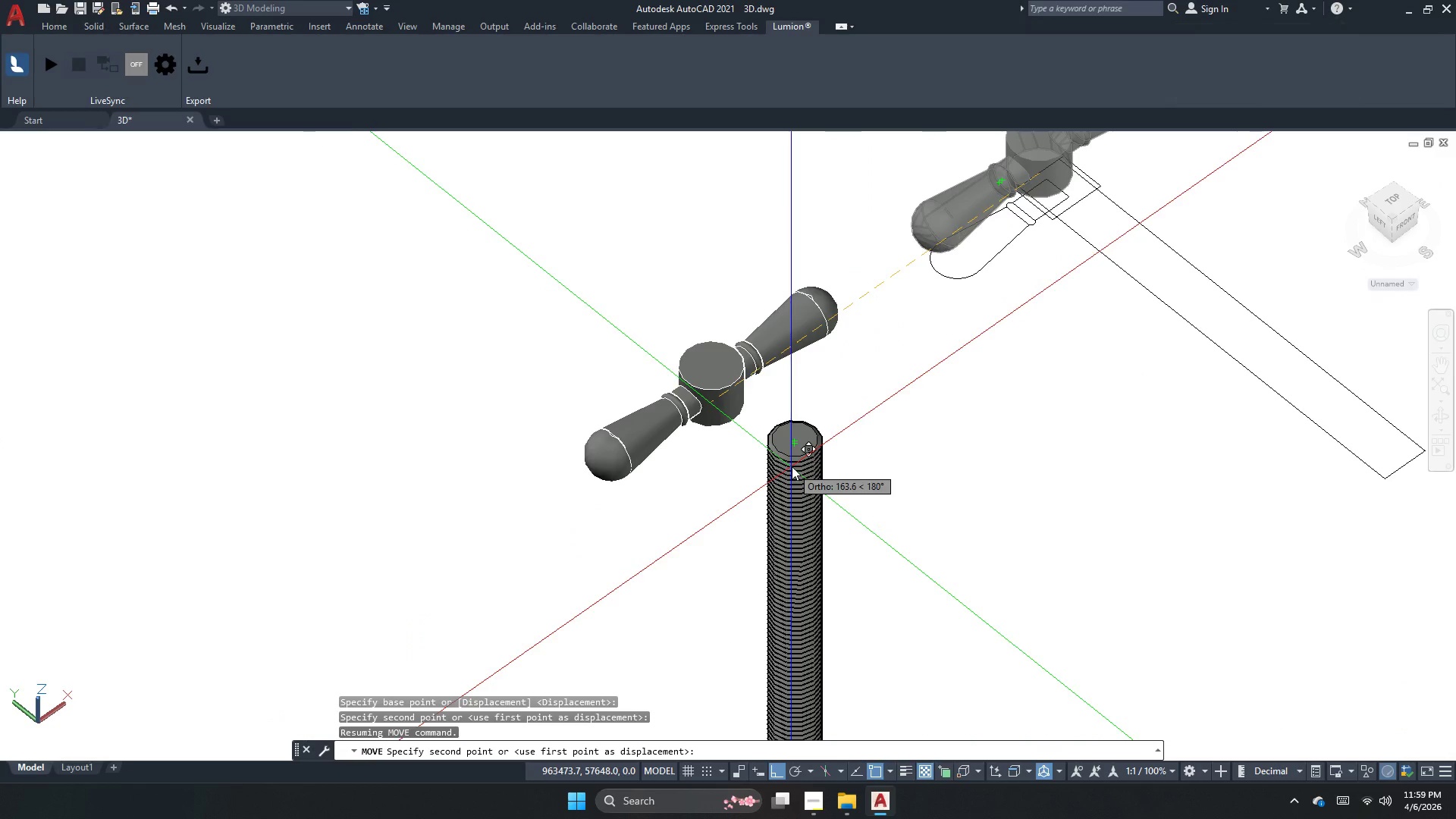 
scroll: coordinate [792, 448], scroll_direction: up, amount: 5.0
 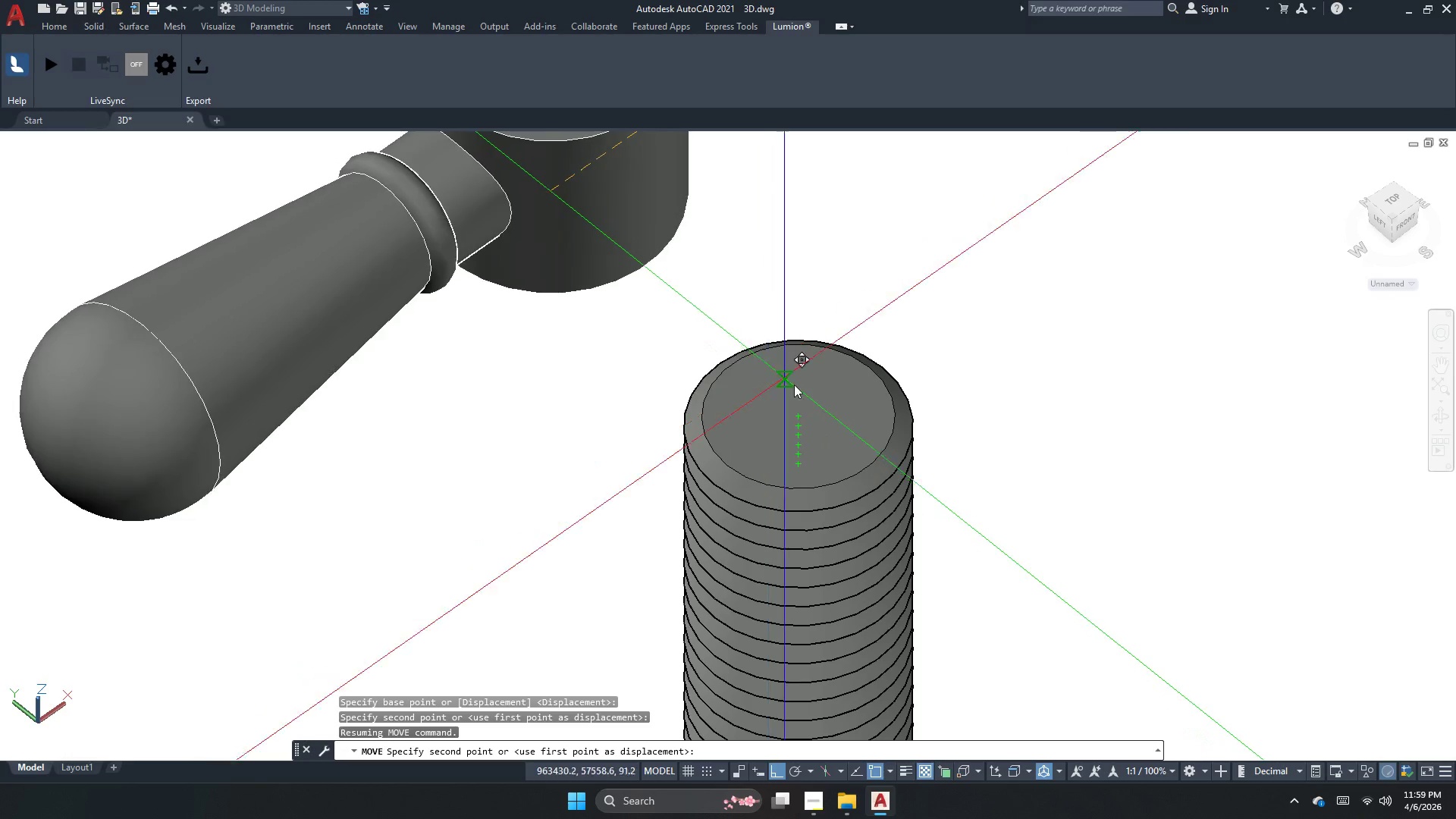 
left_click([800, 417])
 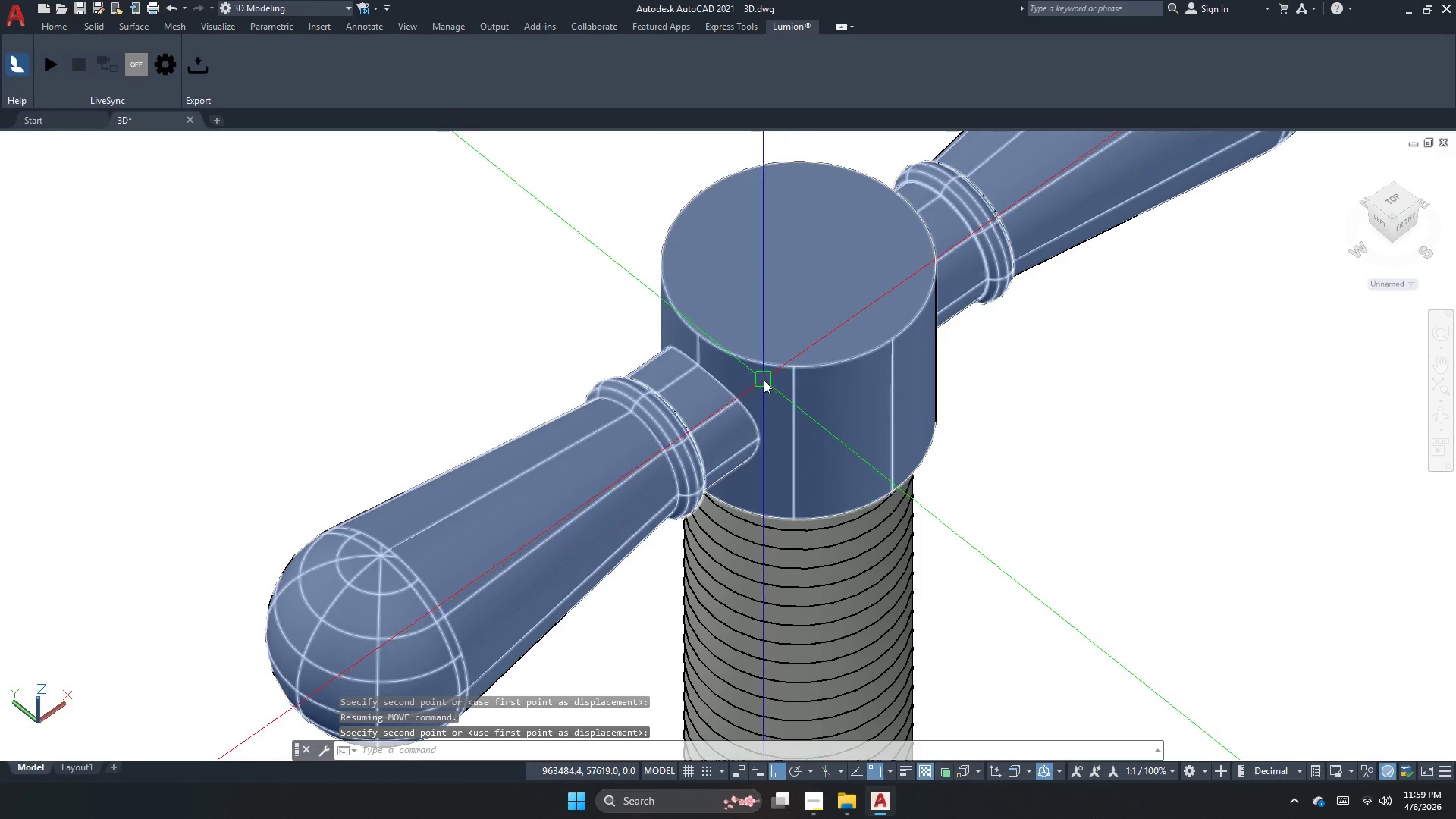 
key(Escape)
 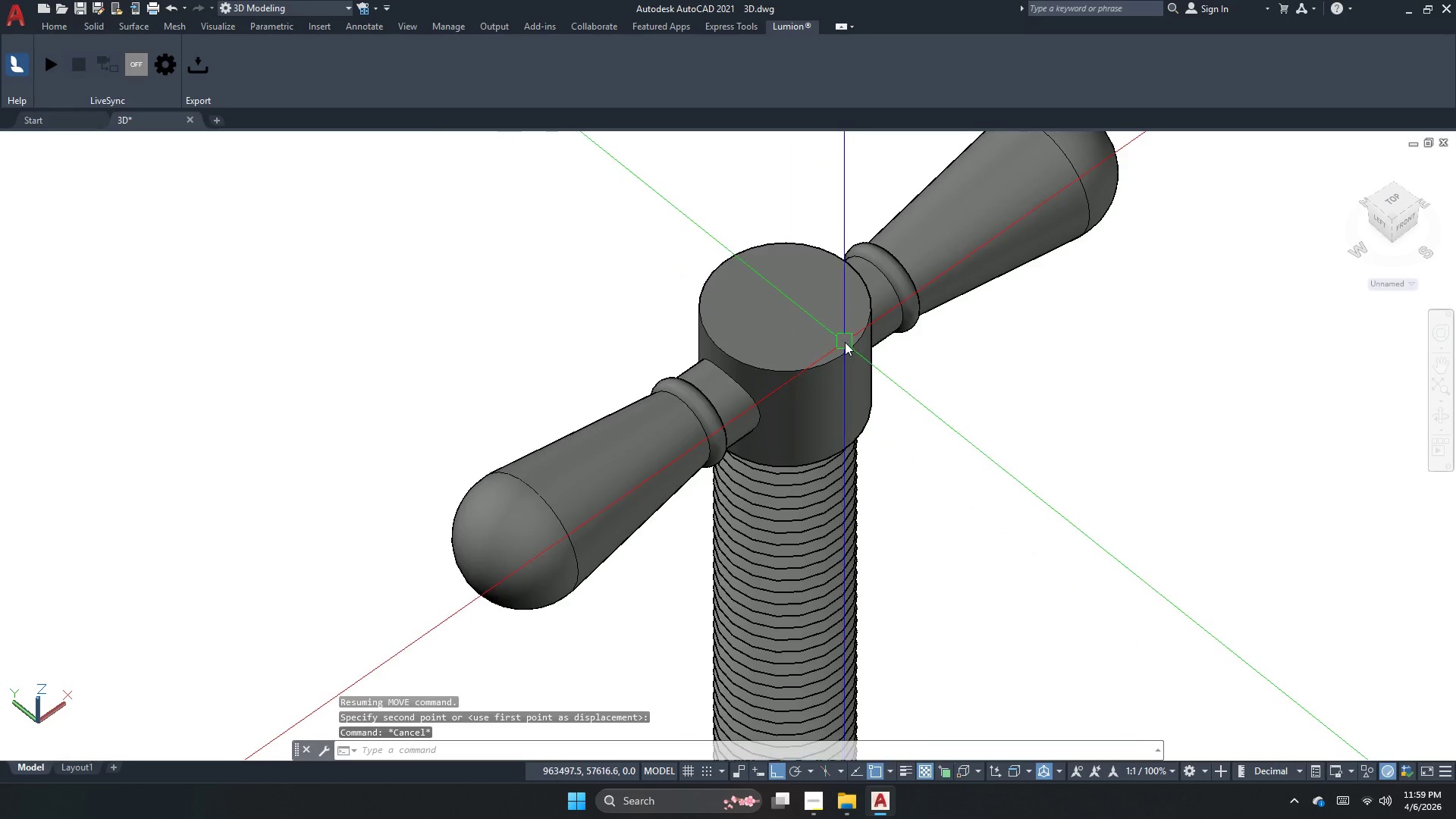 
left_click([845, 341])
 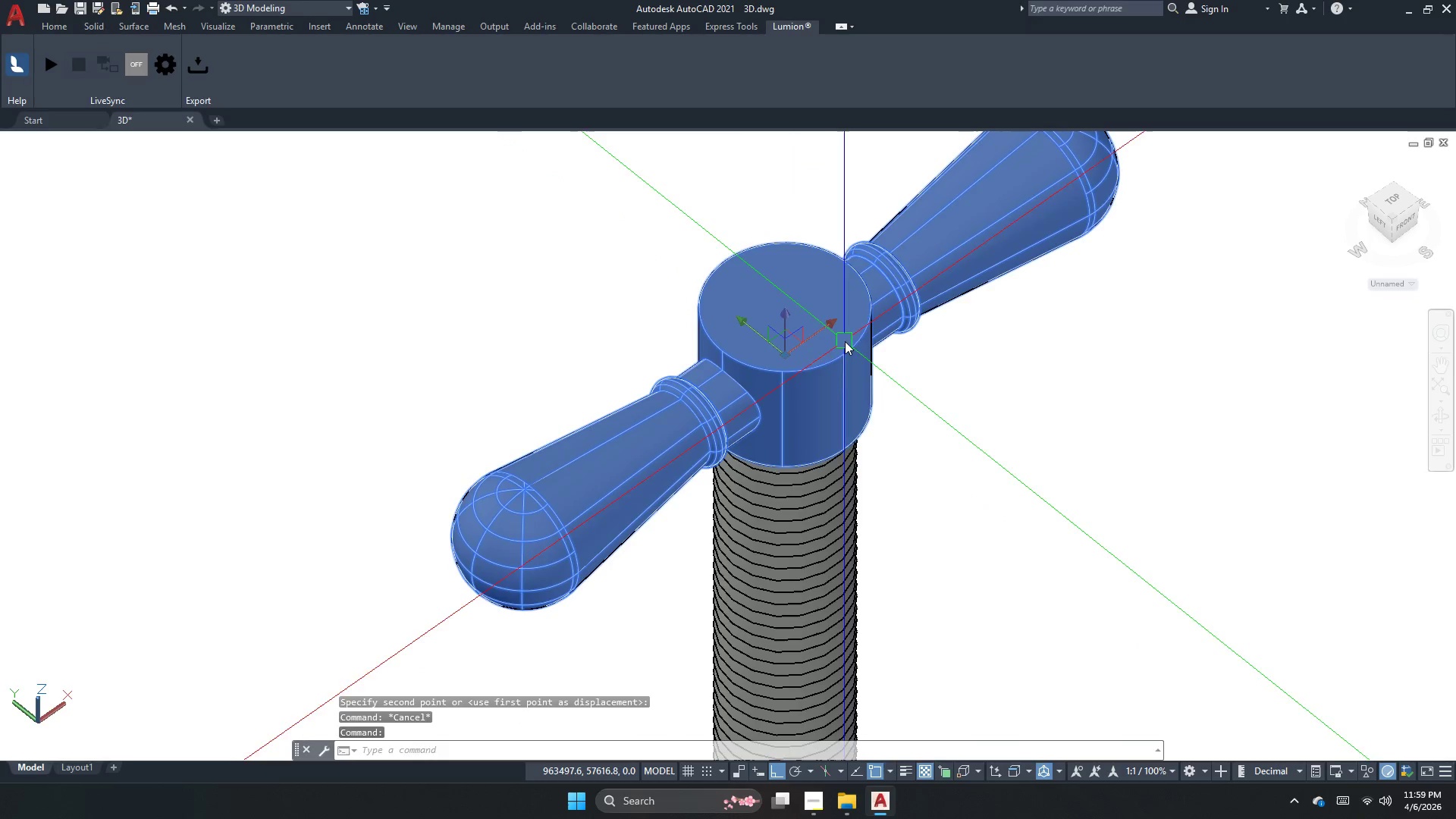 
scroll: coordinate [763, 380], scroll_direction: down, amount: 1.0
 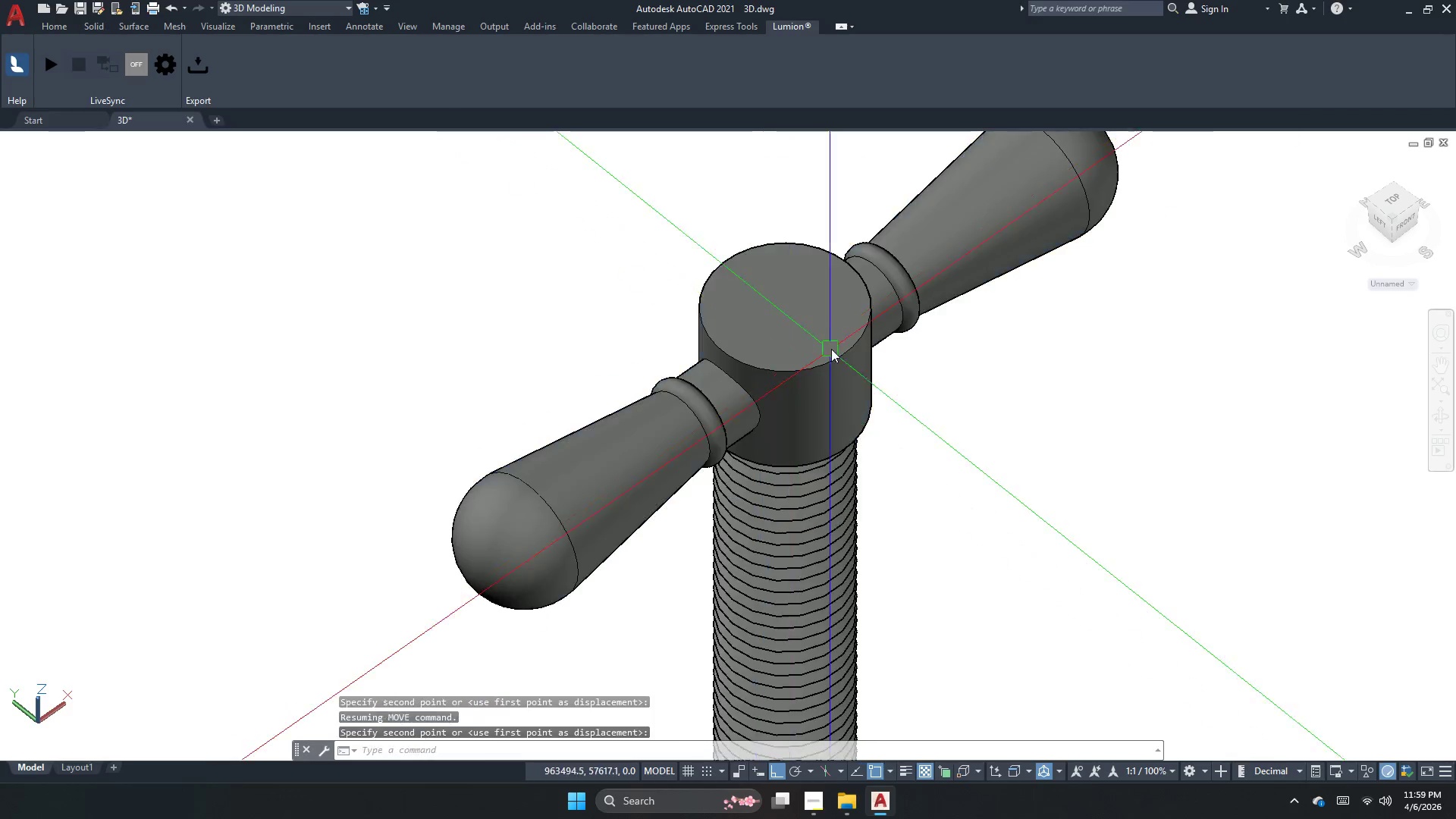 
key(M)
 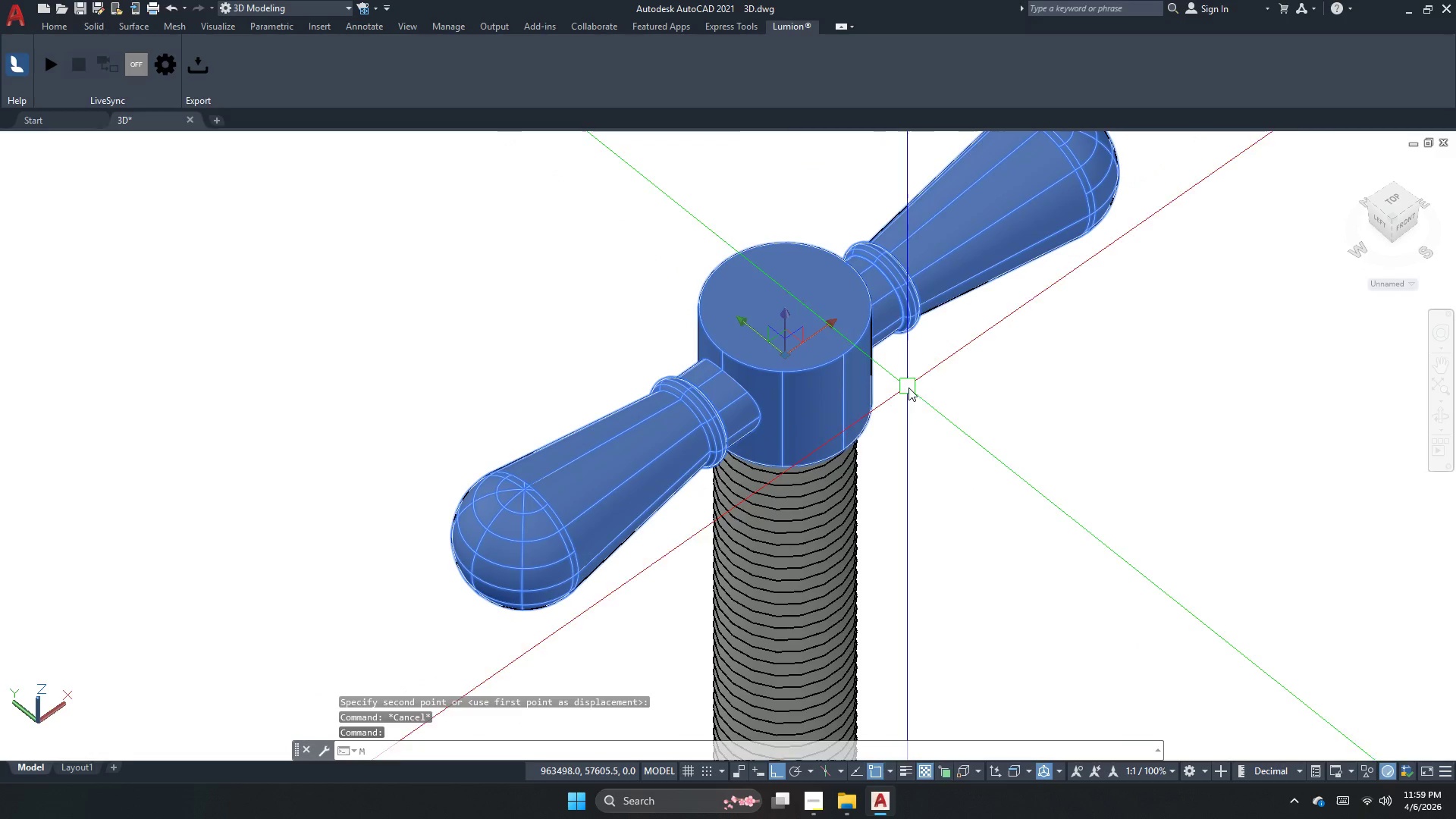 
key(Space)
 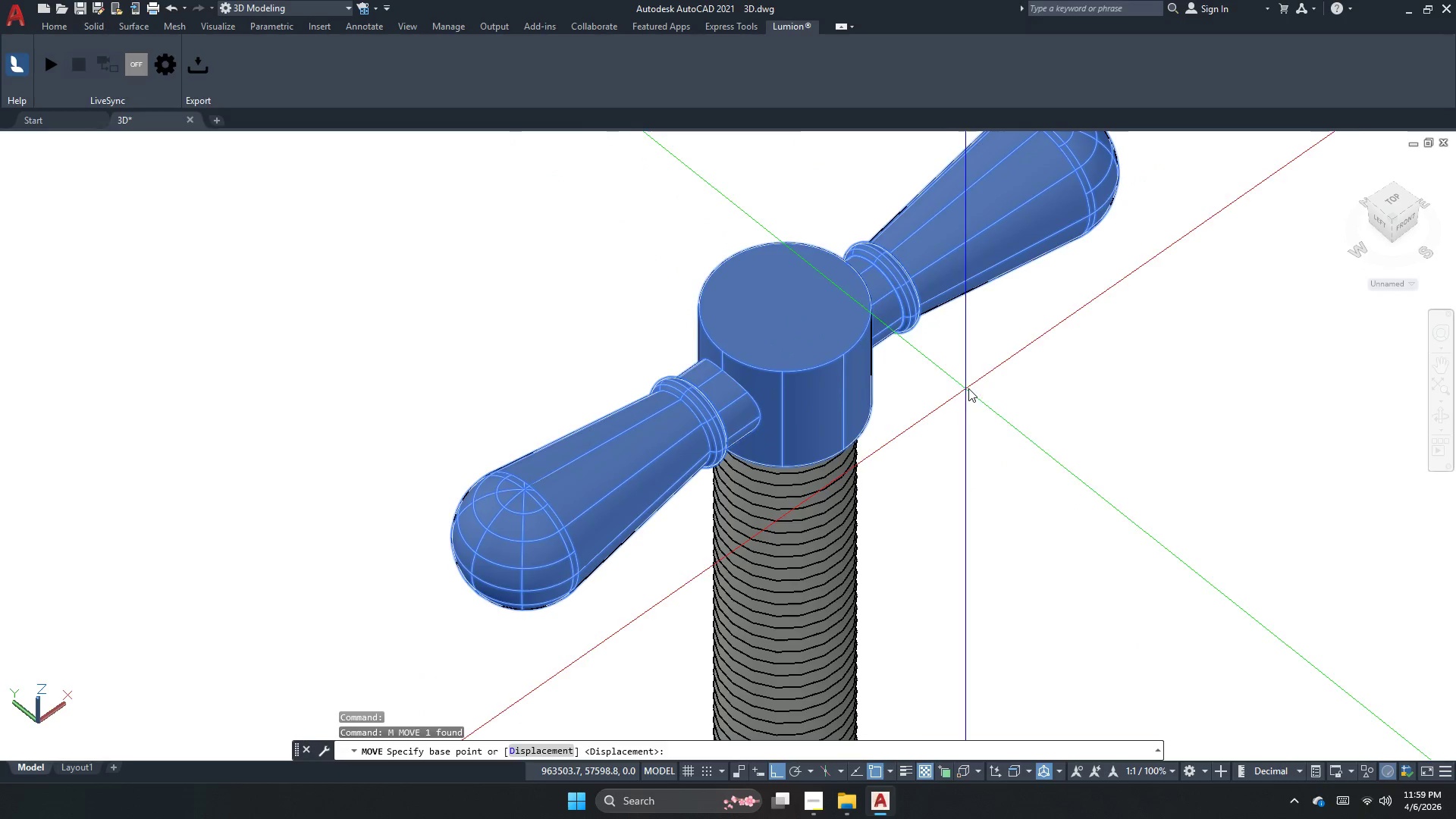 
left_click_drag(start_coordinate=[967, 391], to_coordinate=[967, 395])
 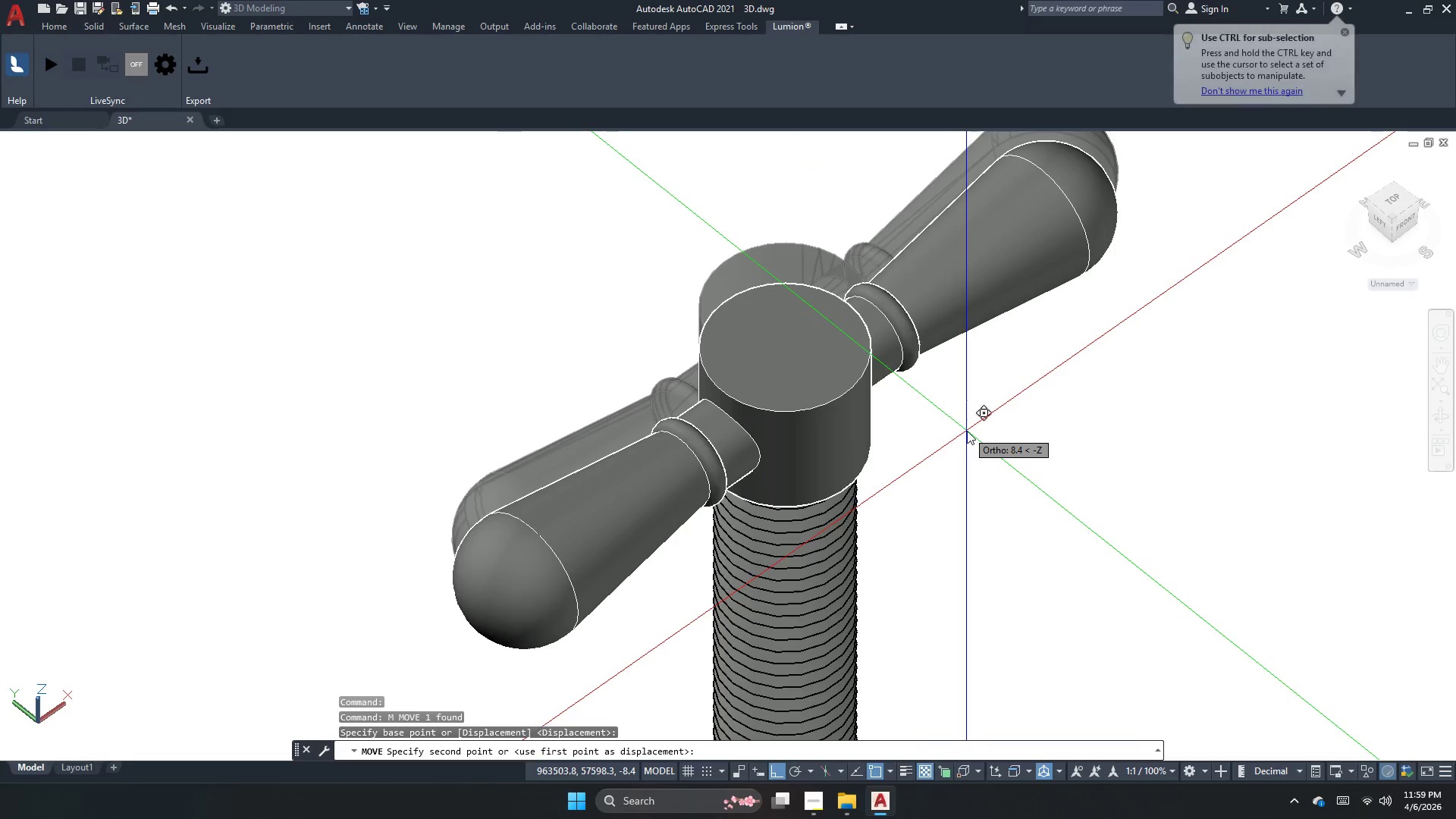 
key(Numpad2)
 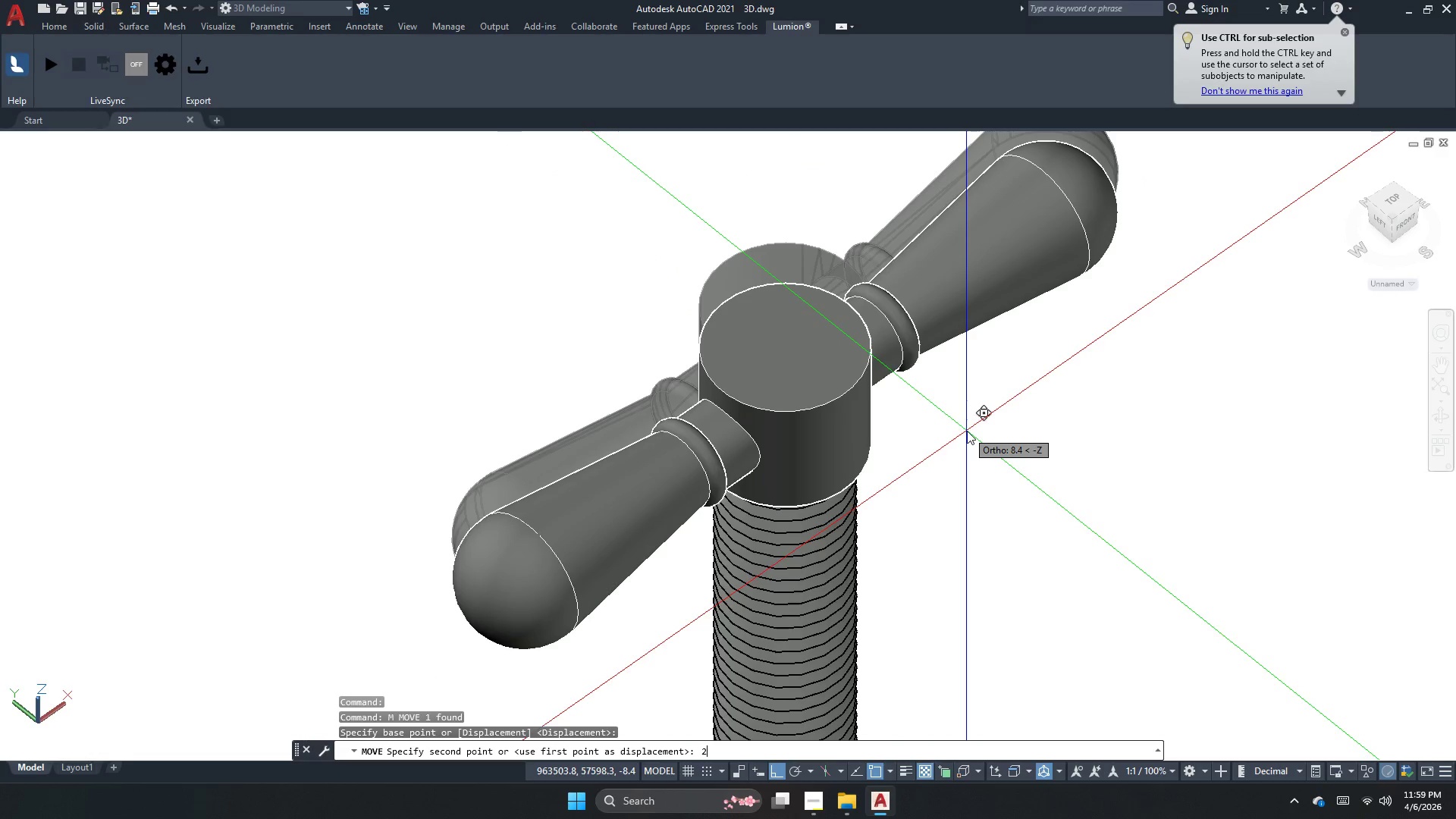 
key(Numpad0)
 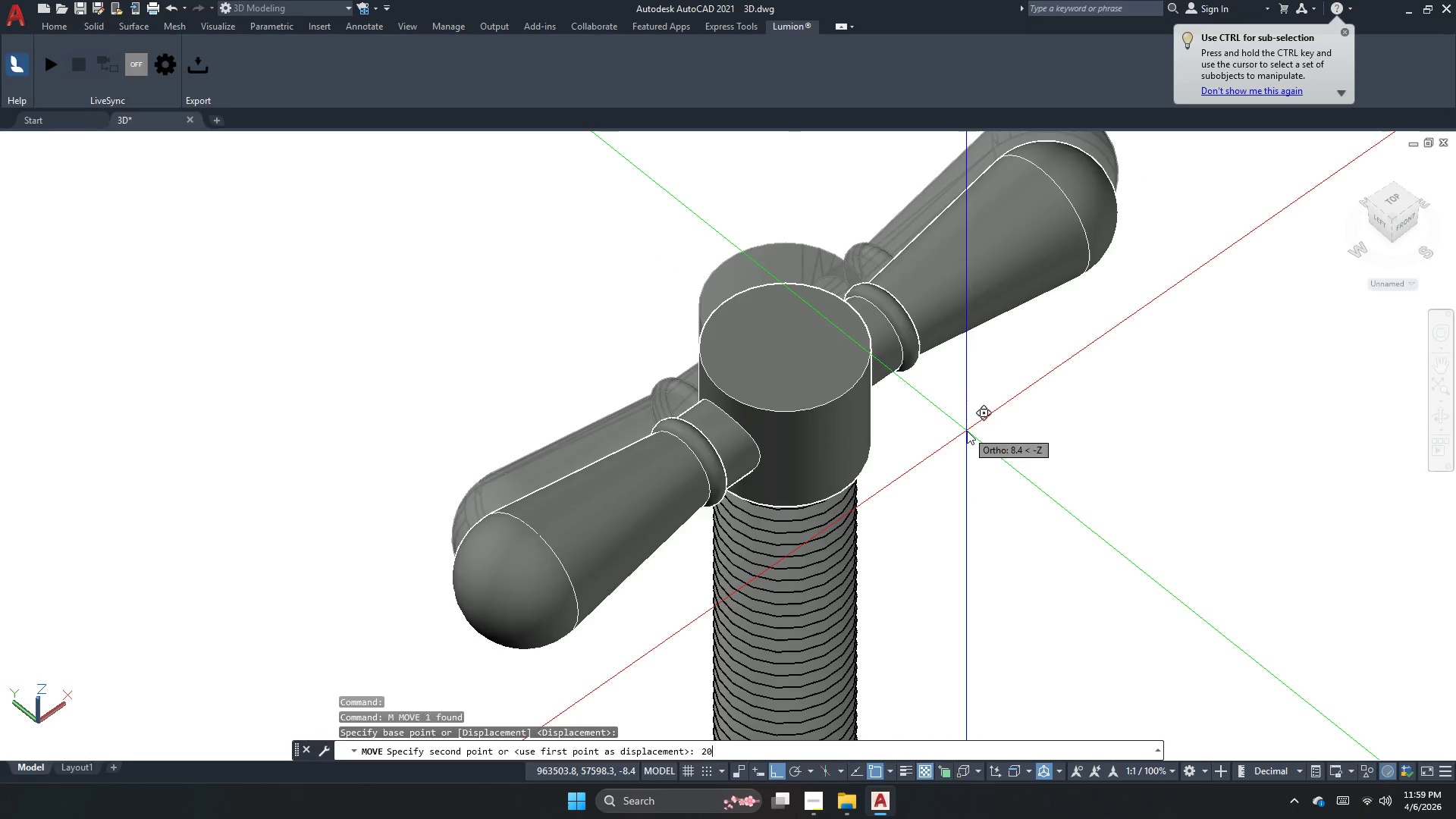 
key(NumpadEnter)
 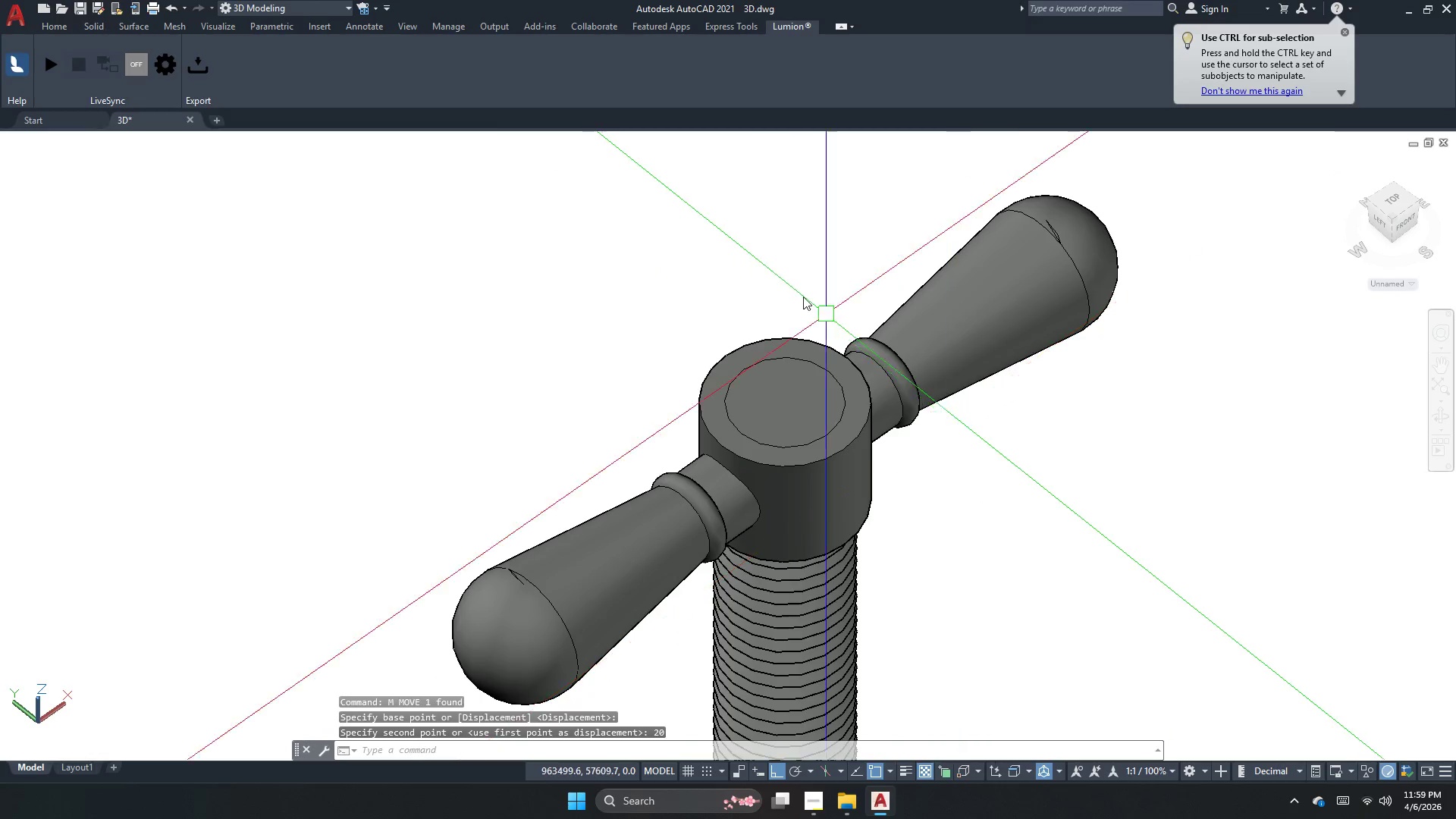 
key(Escape)
 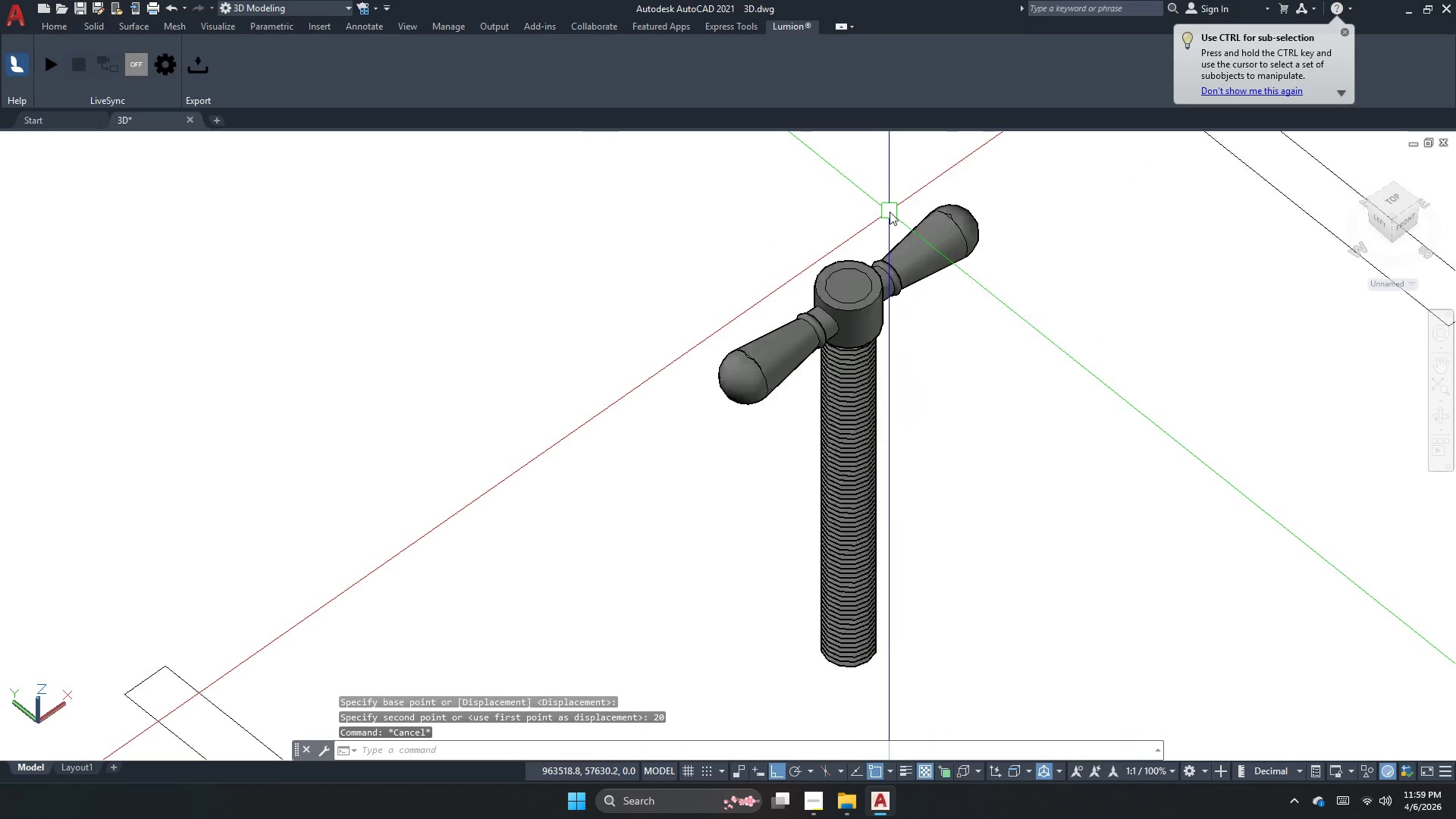 
key(Escape)
 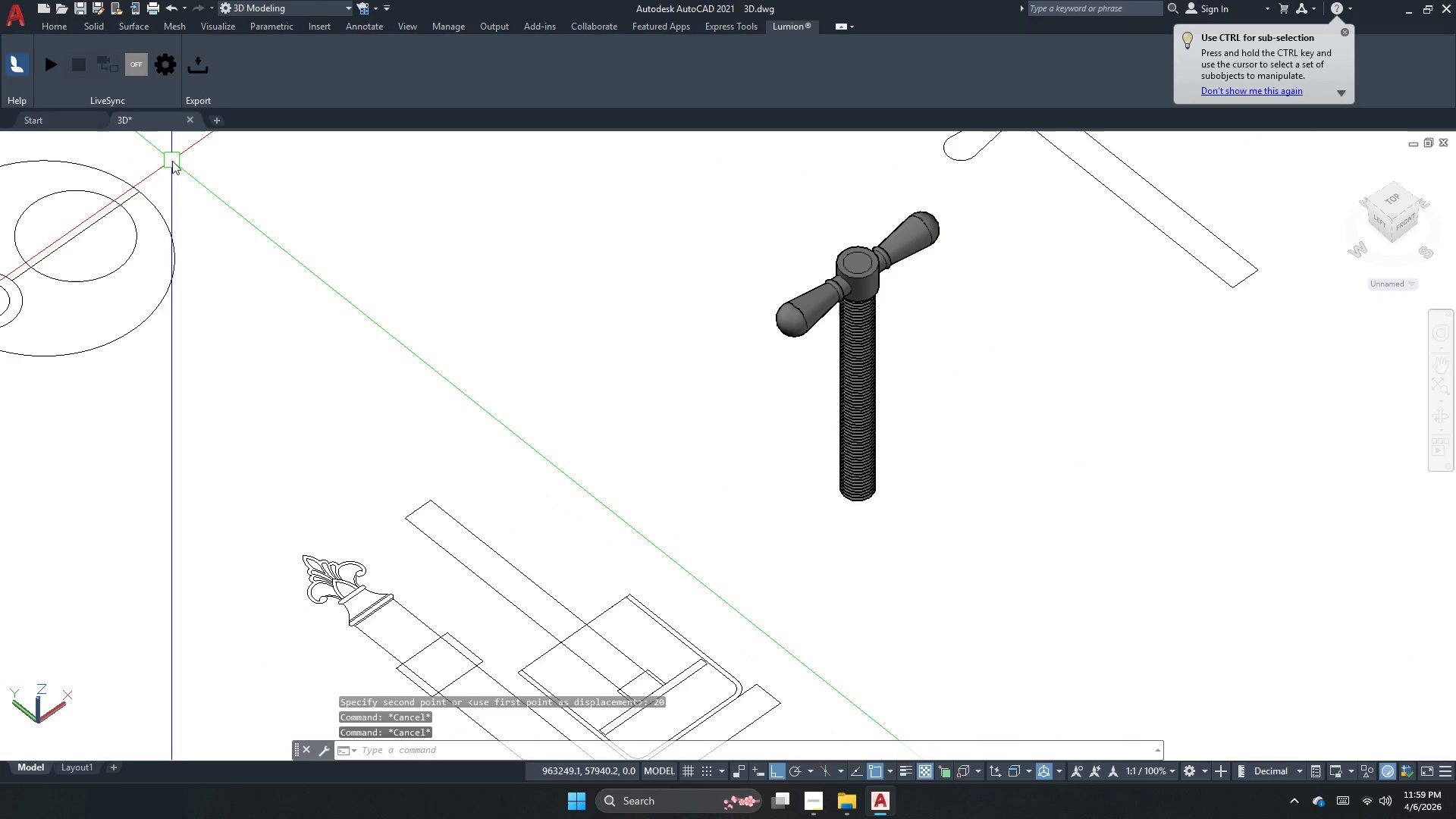 
scroll: coordinate [868, 228], scroll_direction: down, amount: 3.0
 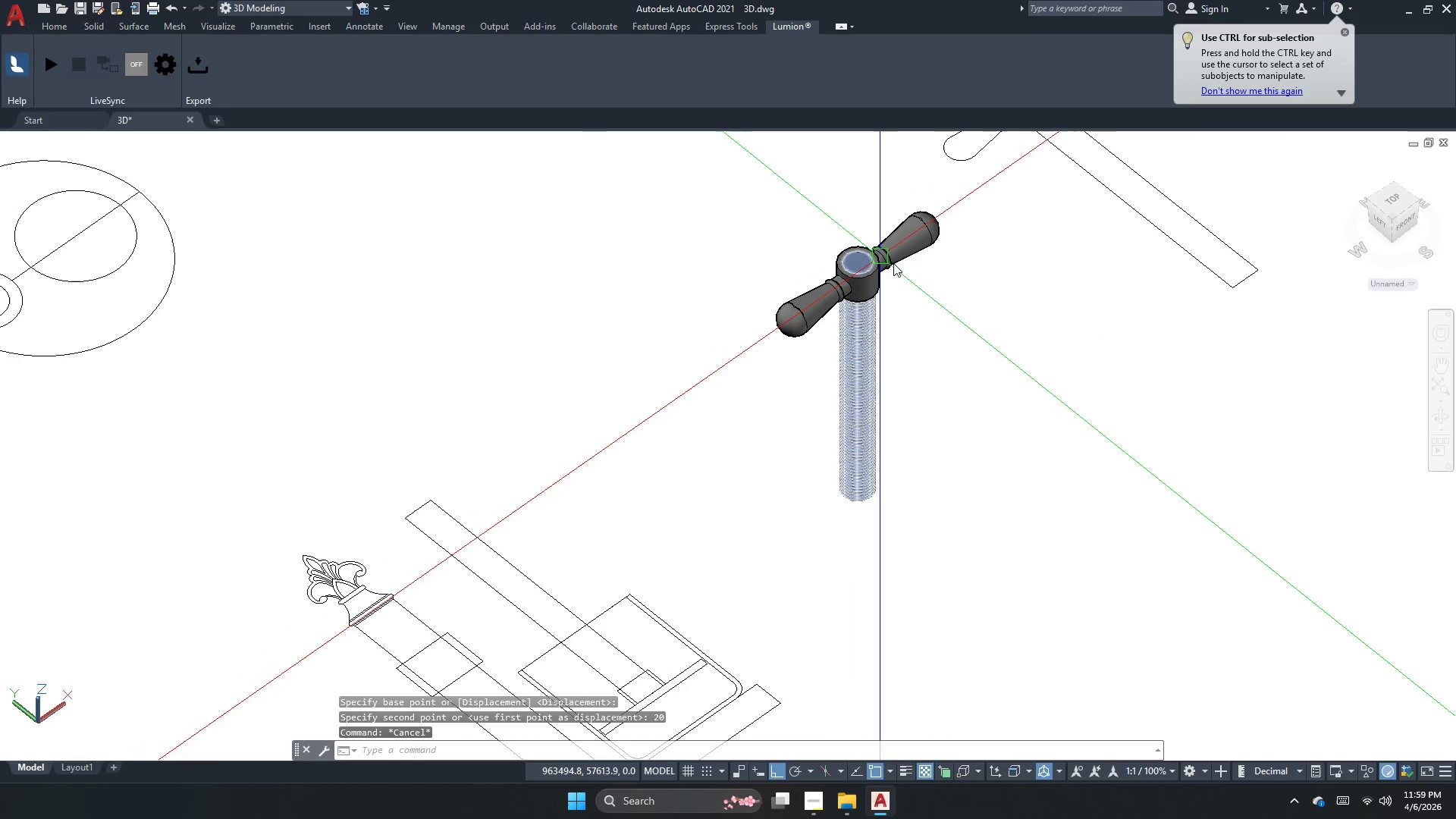 
key(Escape)
 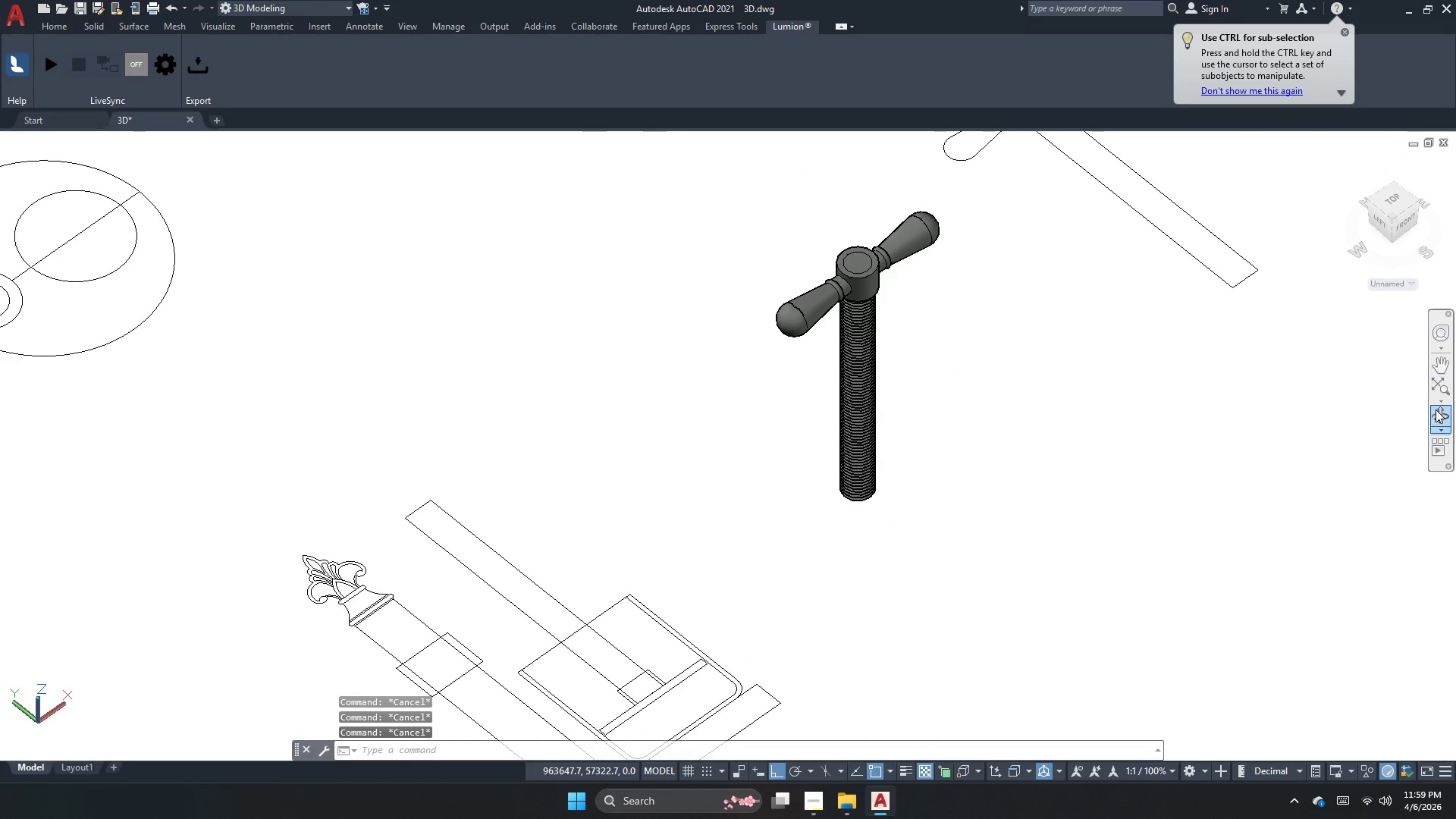 
left_click([1439, 411])
 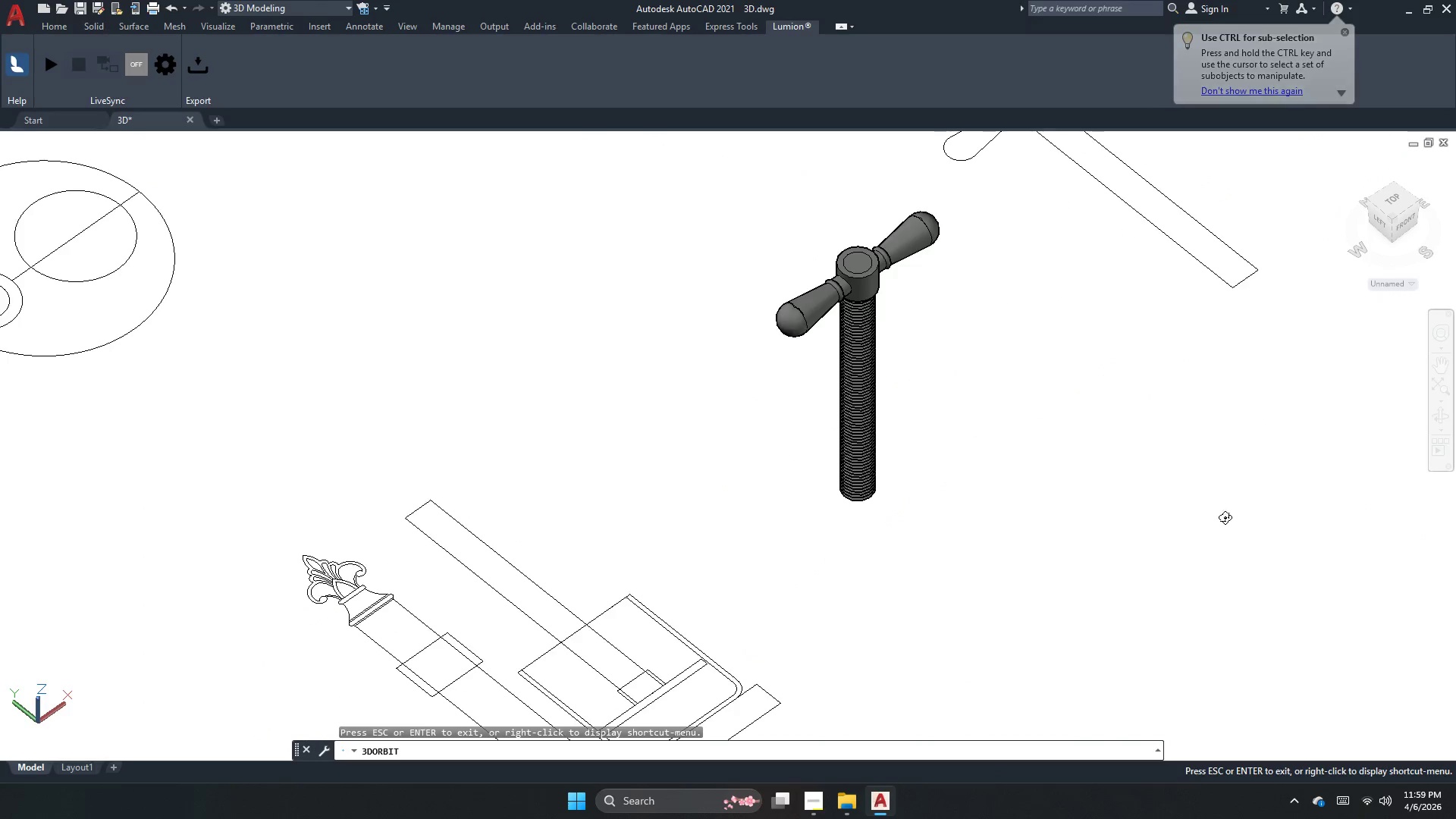 
left_click_drag(start_coordinate=[1215, 516], to_coordinate=[1105, 418])
 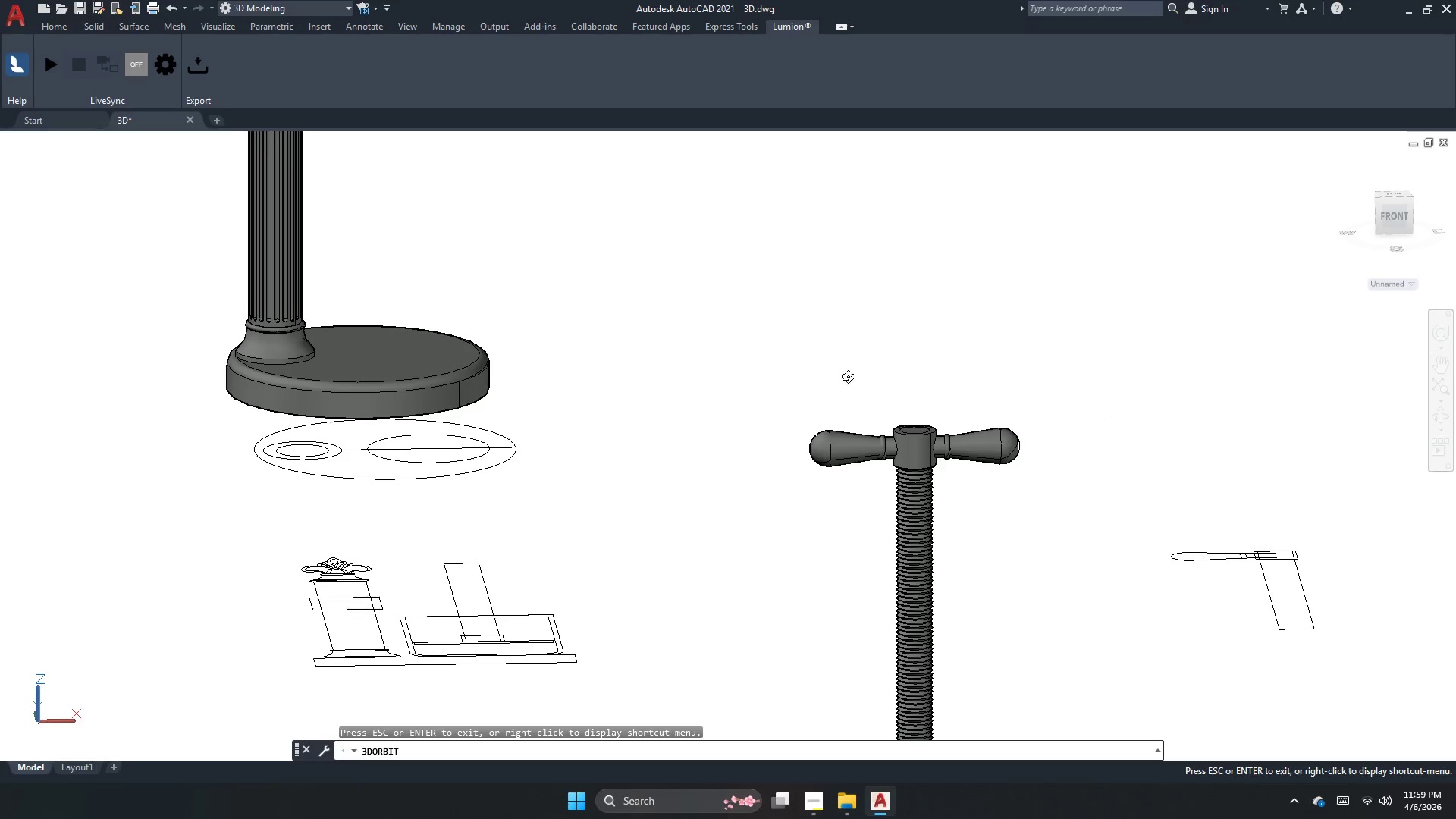 
left_click_drag(start_coordinate=[871, 417], to_coordinate=[937, 517])
 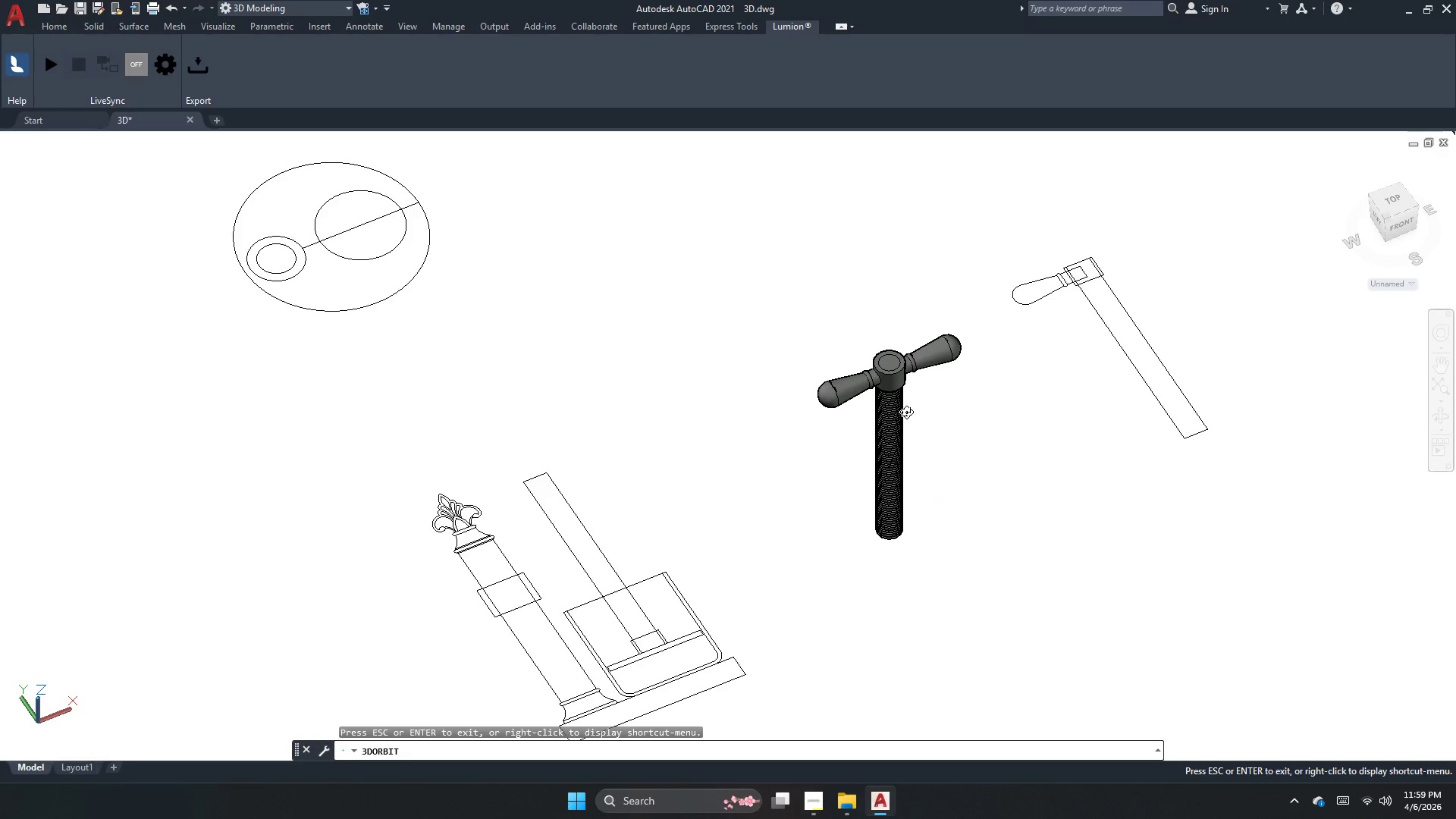 
scroll: coordinate [820, 347], scroll_direction: down, amount: 3.0
 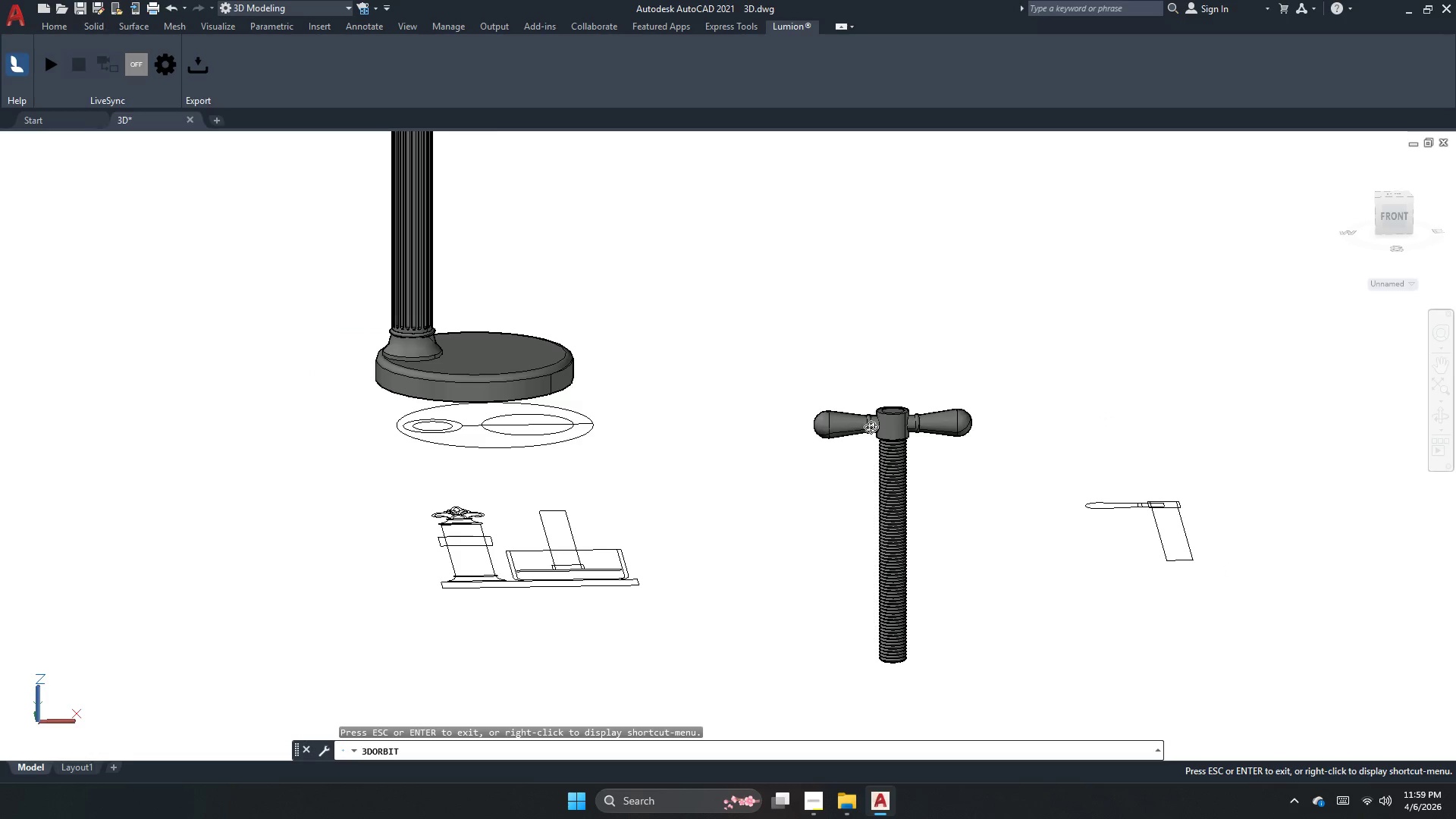 
left_click_drag(start_coordinate=[871, 369], to_coordinate=[962, 381])
 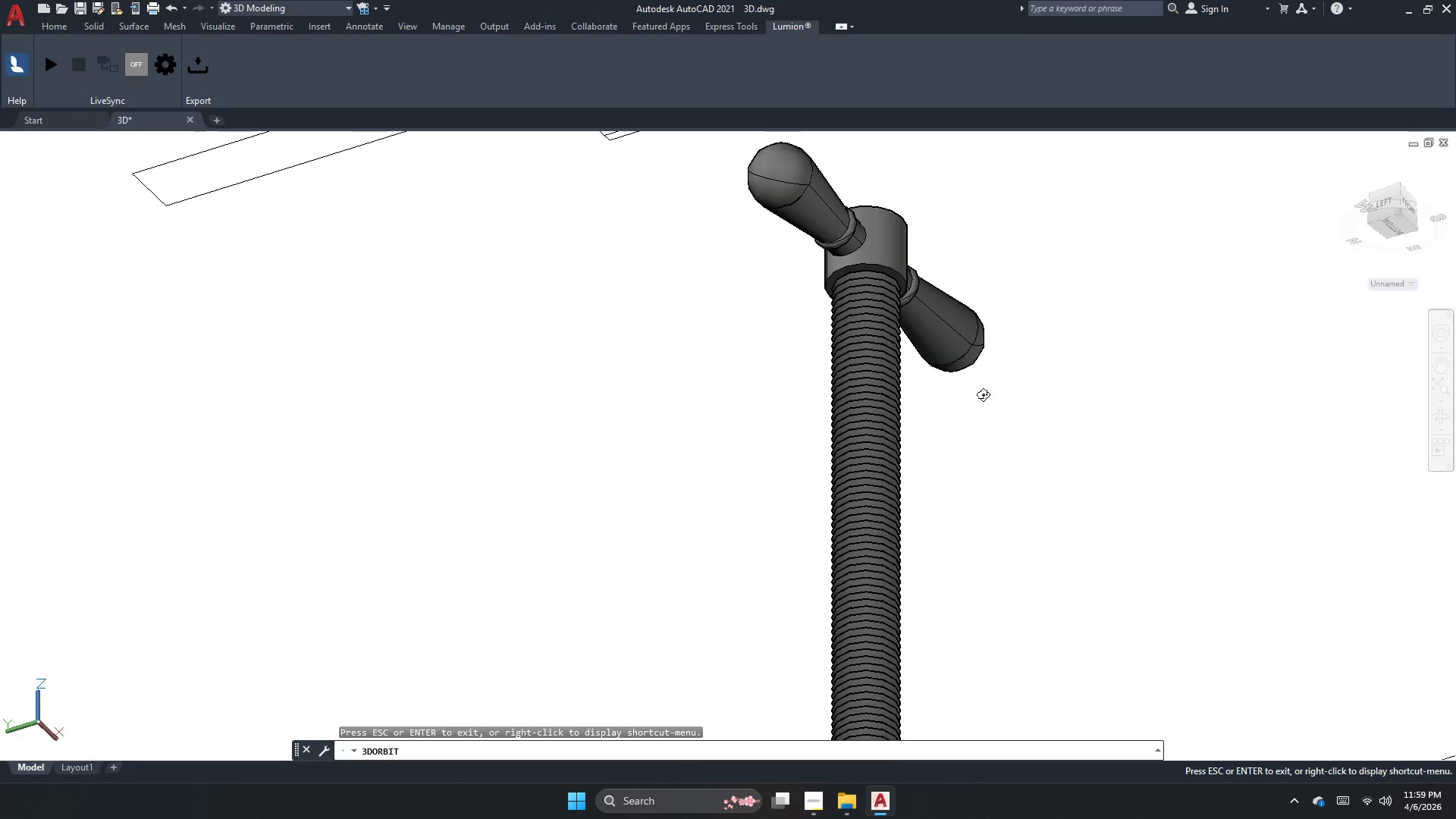 
scroll: coordinate [892, 469], scroll_direction: up, amount: 11.0
 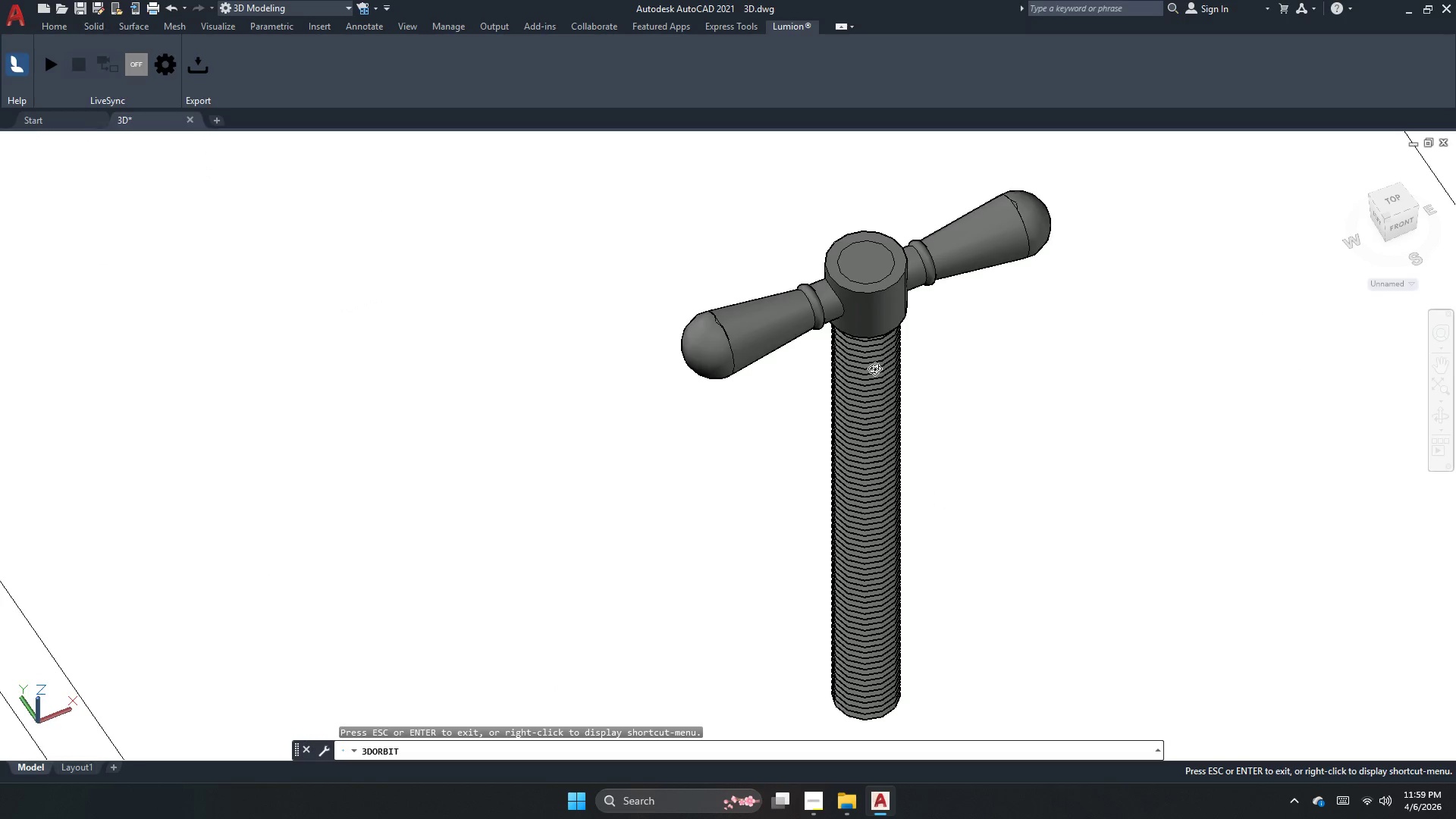 
key(Escape)
 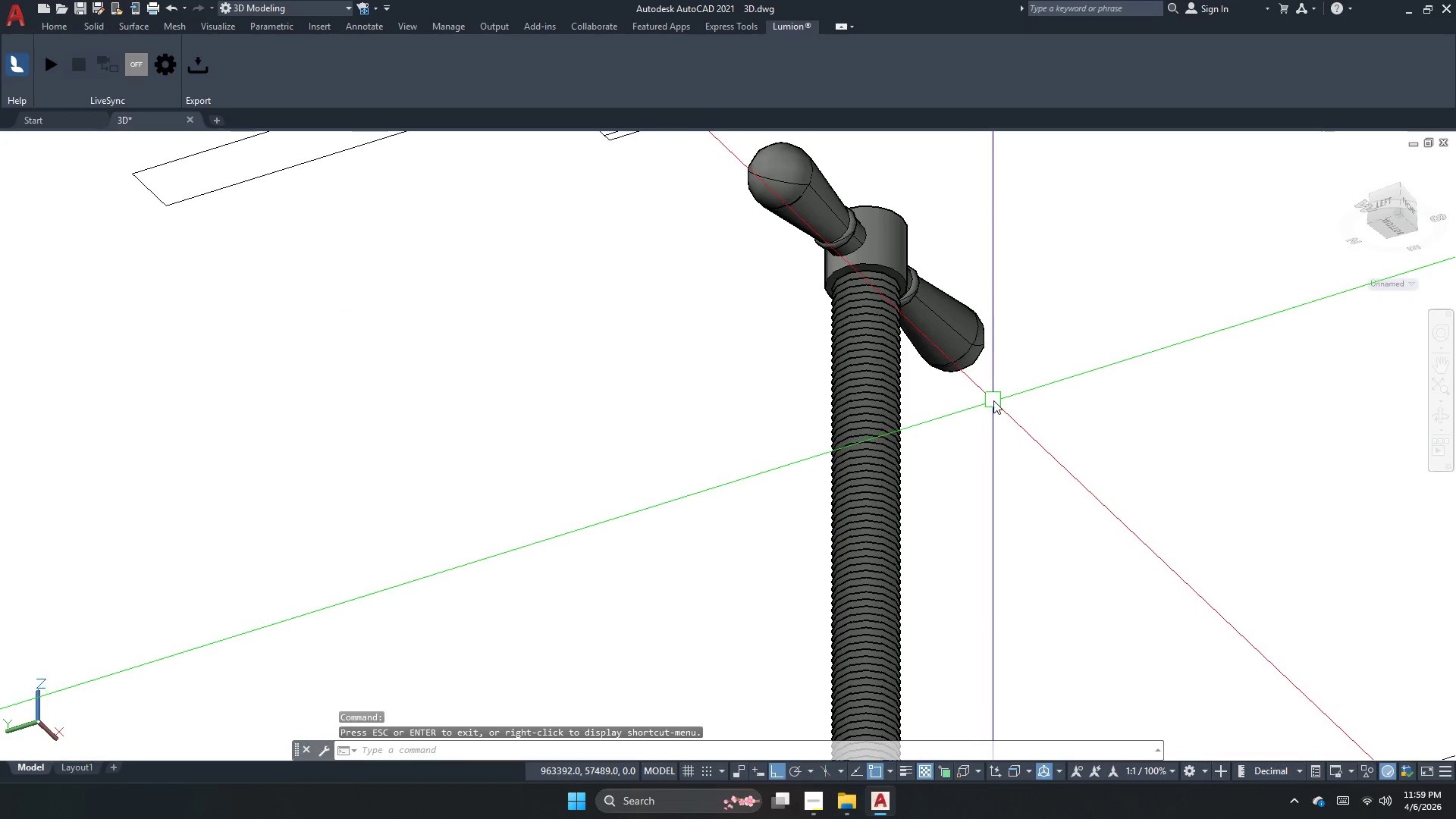 
key(Escape)
 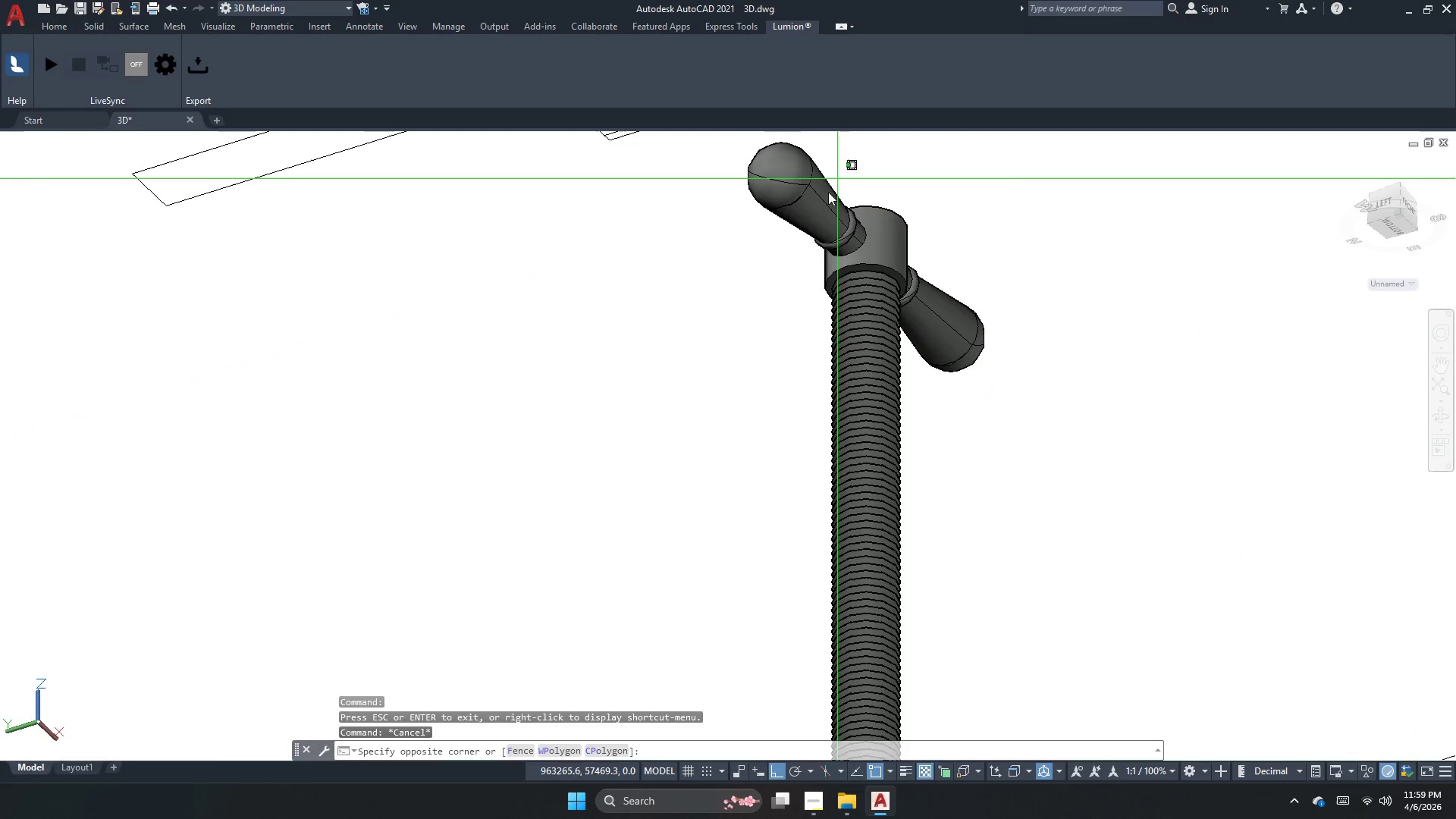 
double_click([805, 216])
 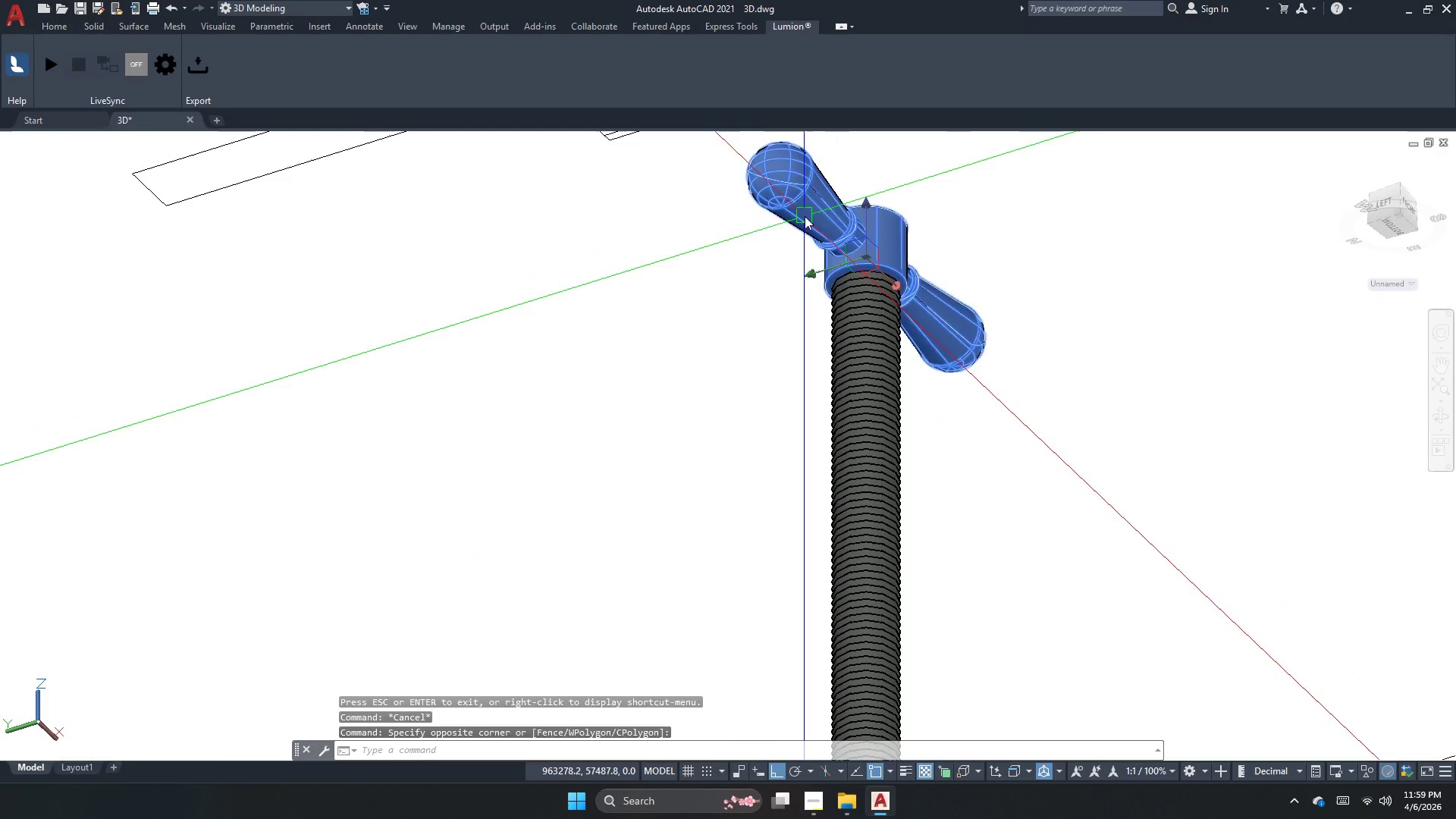 
key(Escape)
 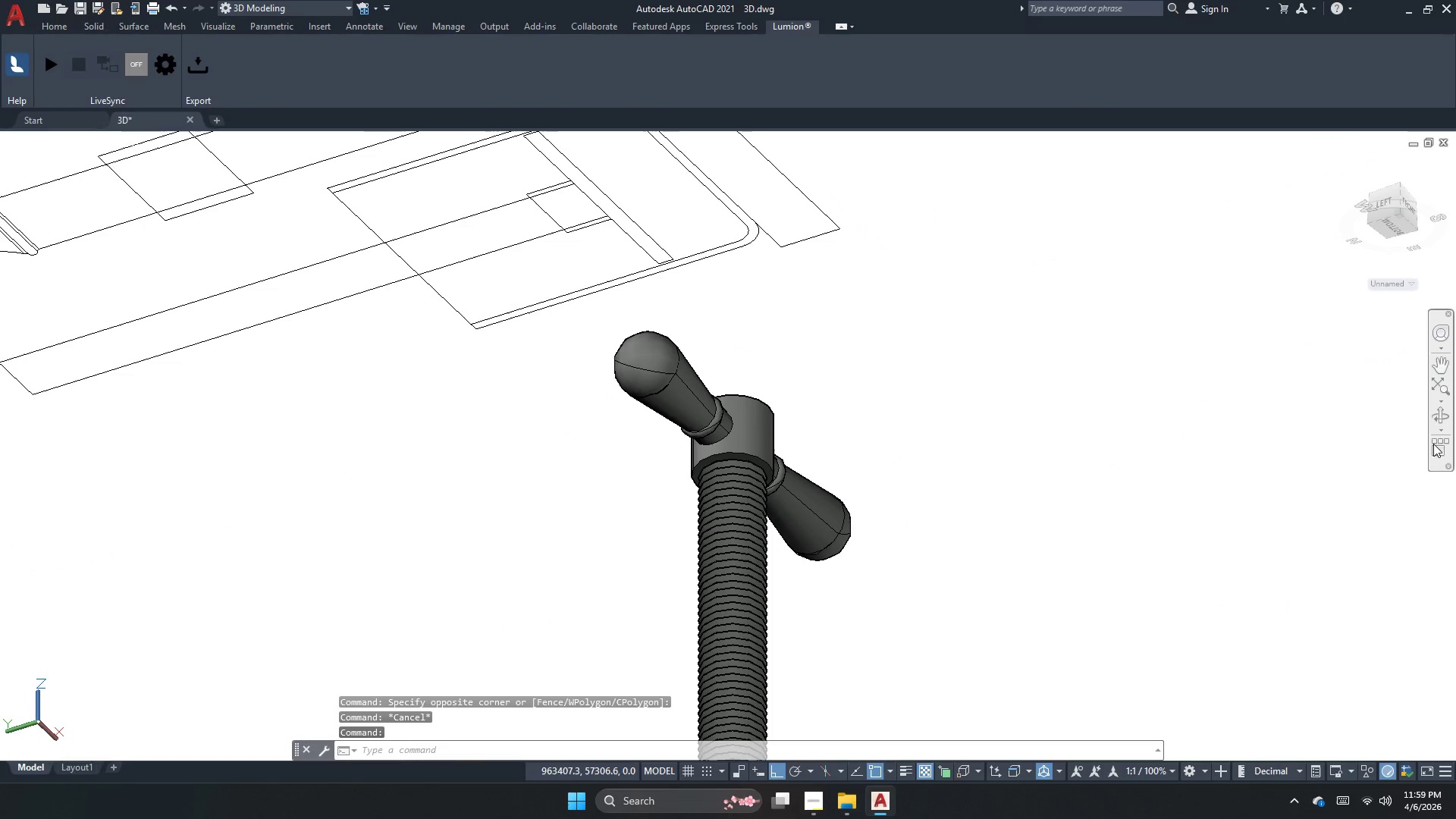 
left_click([1441, 424])
 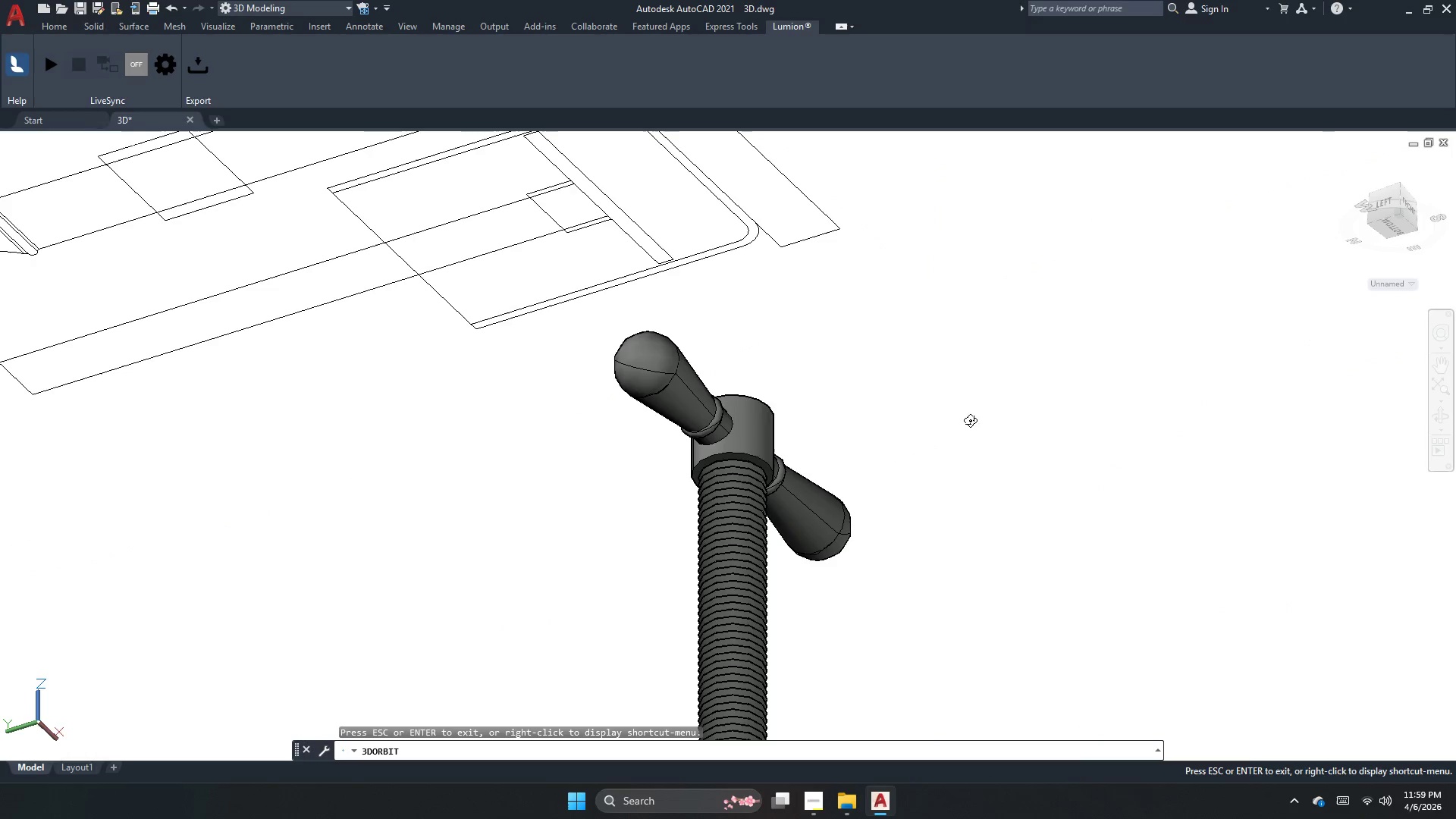 
left_click_drag(start_coordinate=[968, 420], to_coordinate=[888, 496])
 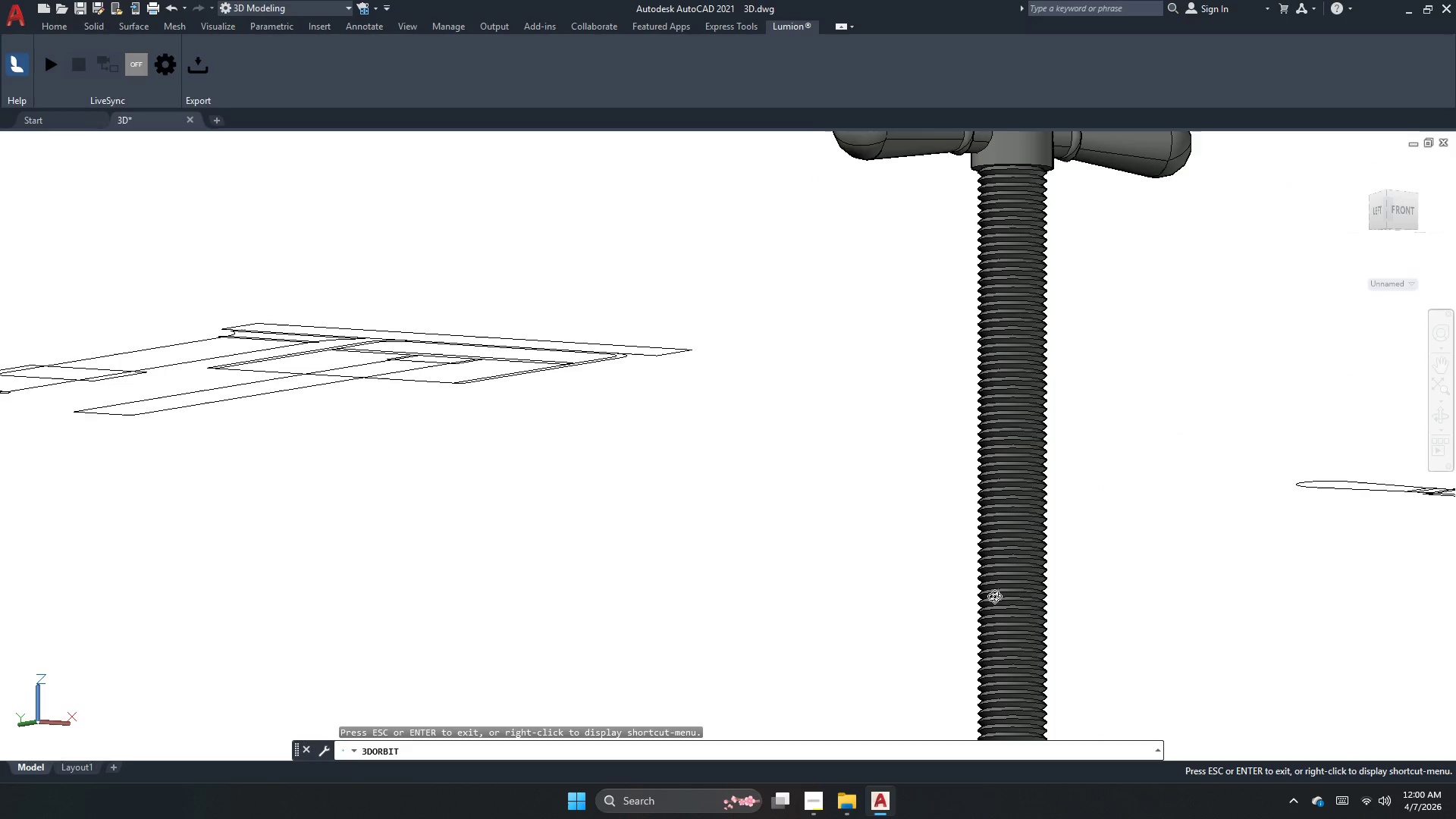 
scroll: coordinate [995, 602], scroll_direction: none, amount: 0.0
 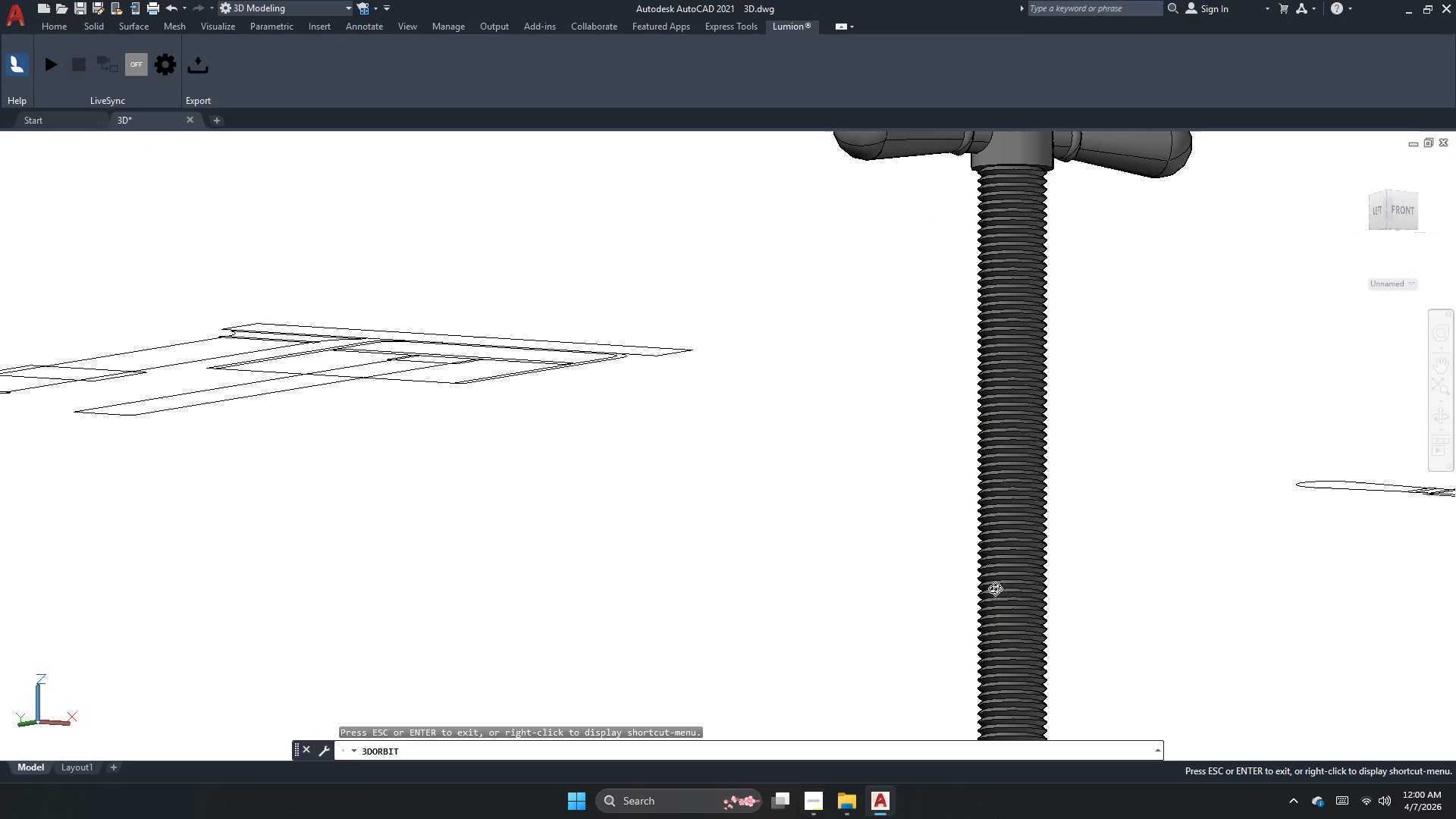 
left_click_drag(start_coordinate=[1005, 419], to_coordinate=[941, 478])
 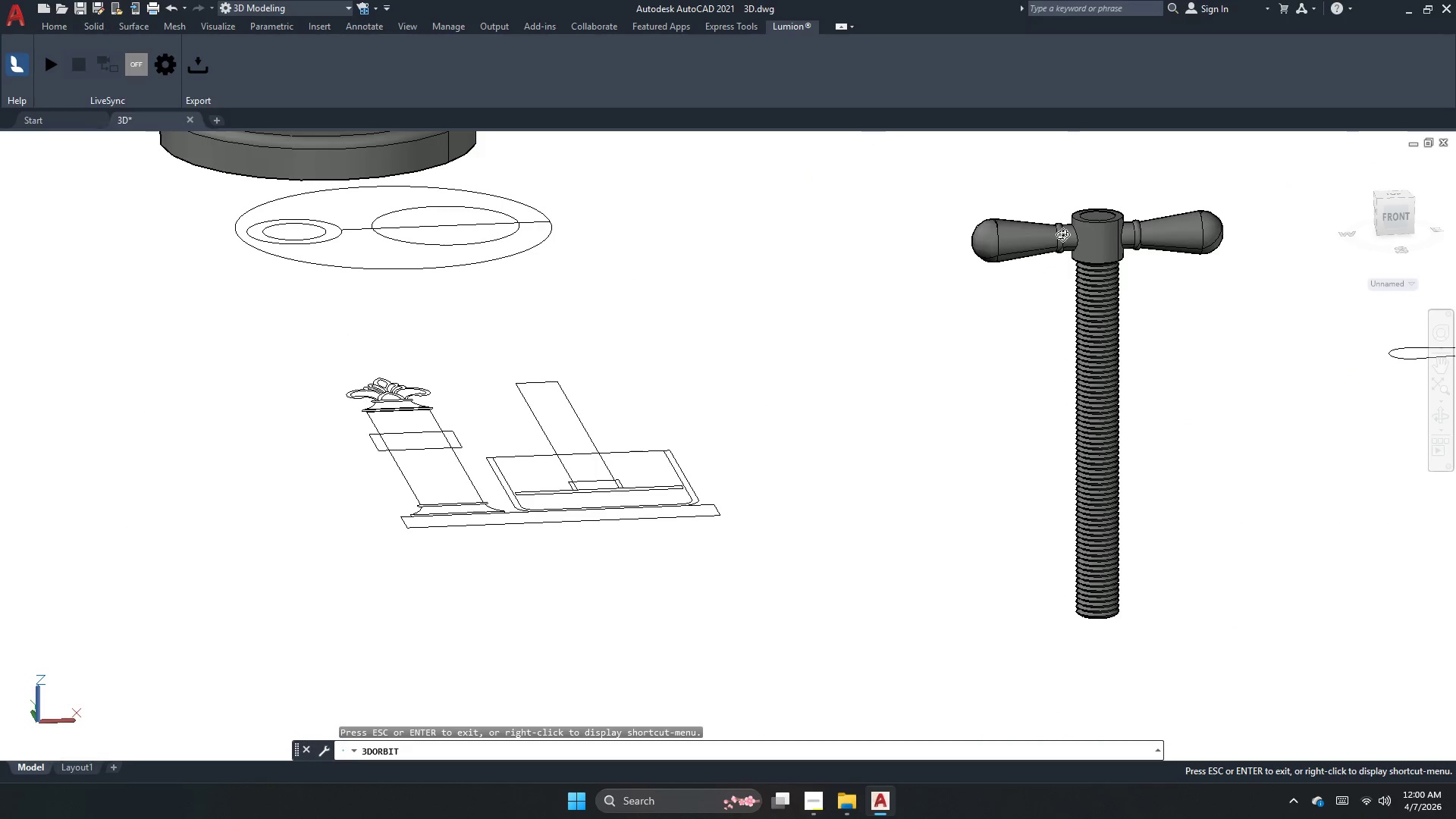 
scroll: coordinate [971, 607], scroll_direction: down, amount: 5.0
 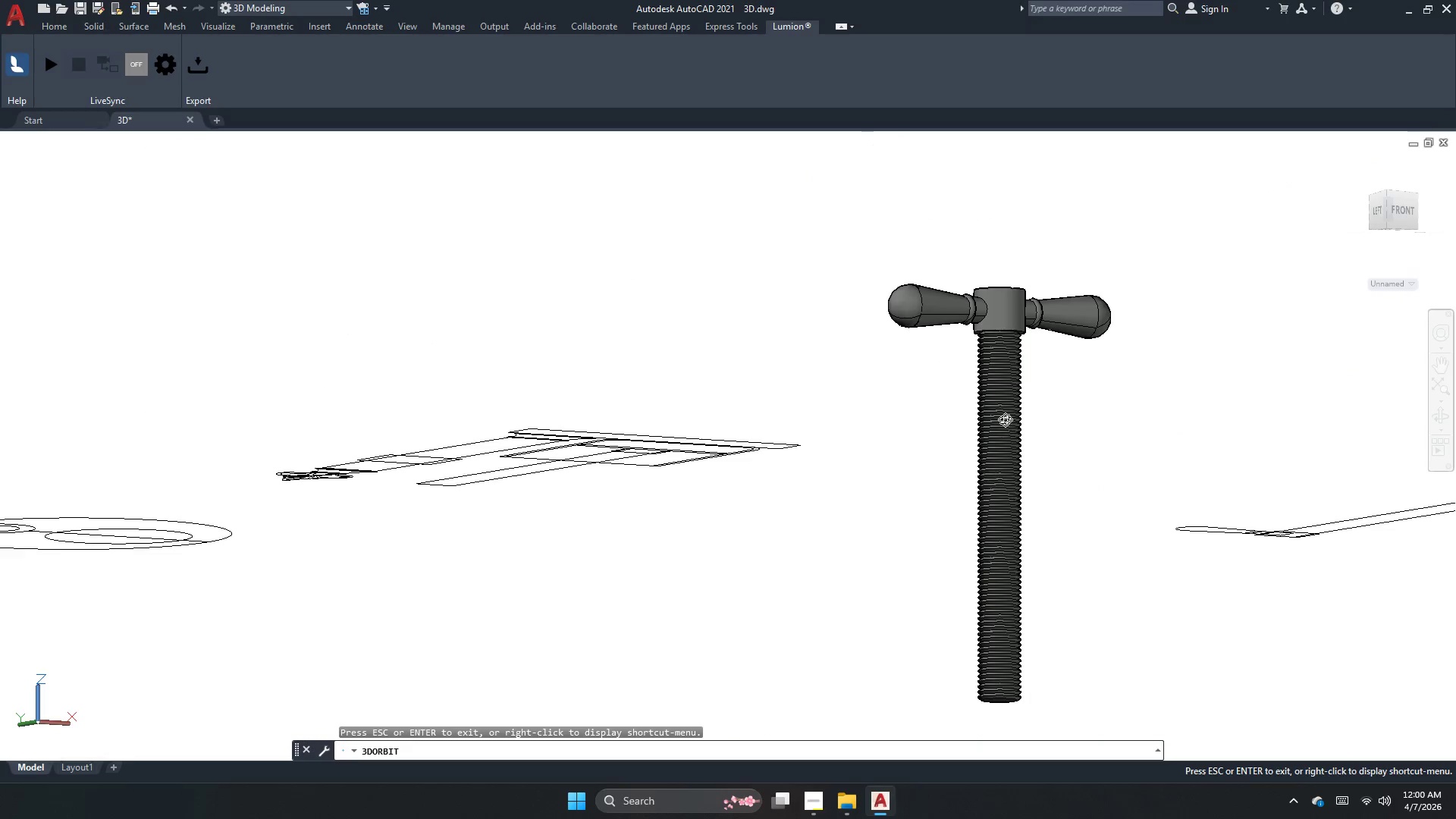 
scroll: coordinate [1103, 175], scroll_direction: up, amount: 1.0
 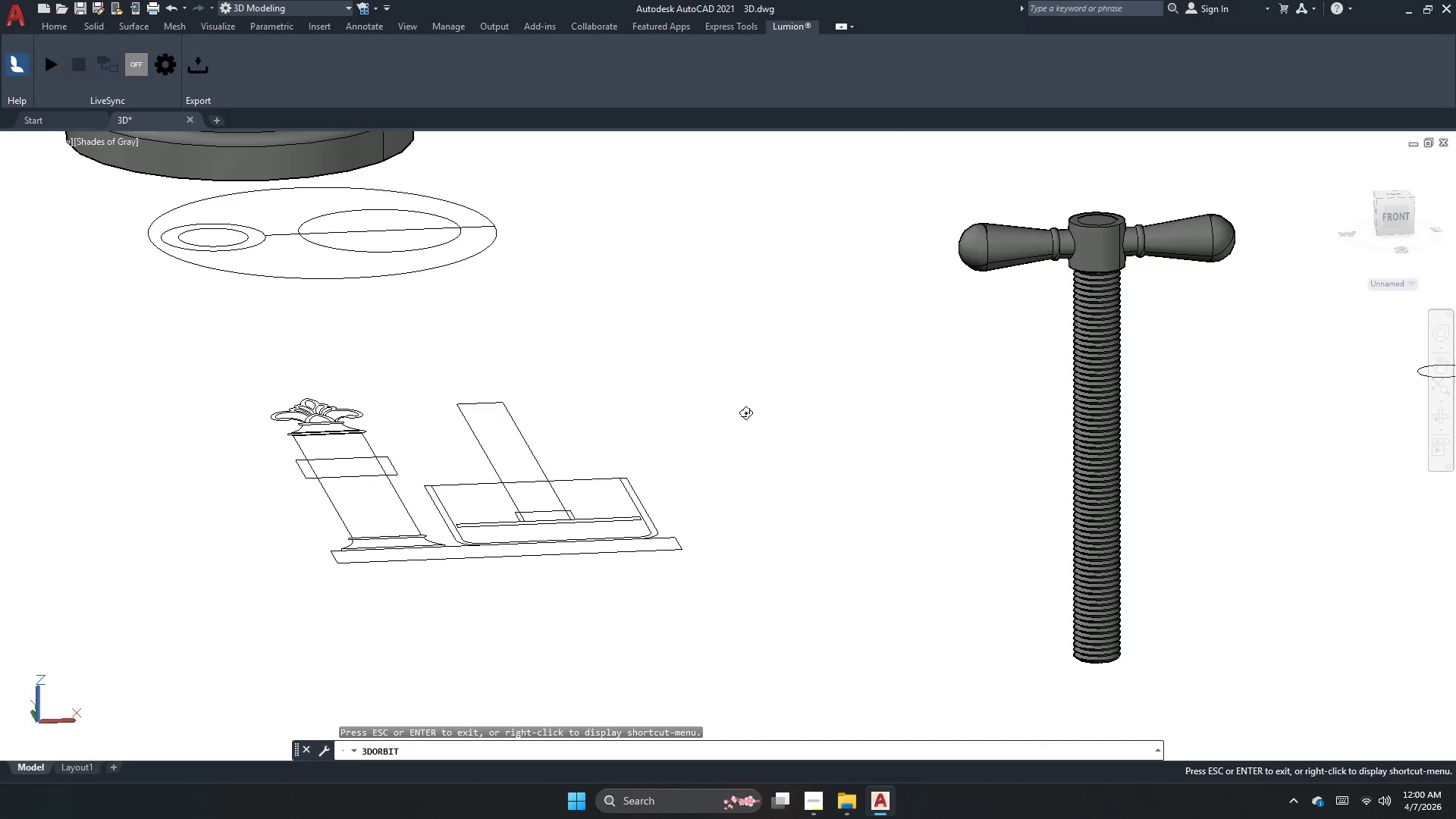 
scroll: coordinate [761, 457], scroll_direction: down, amount: 5.0
 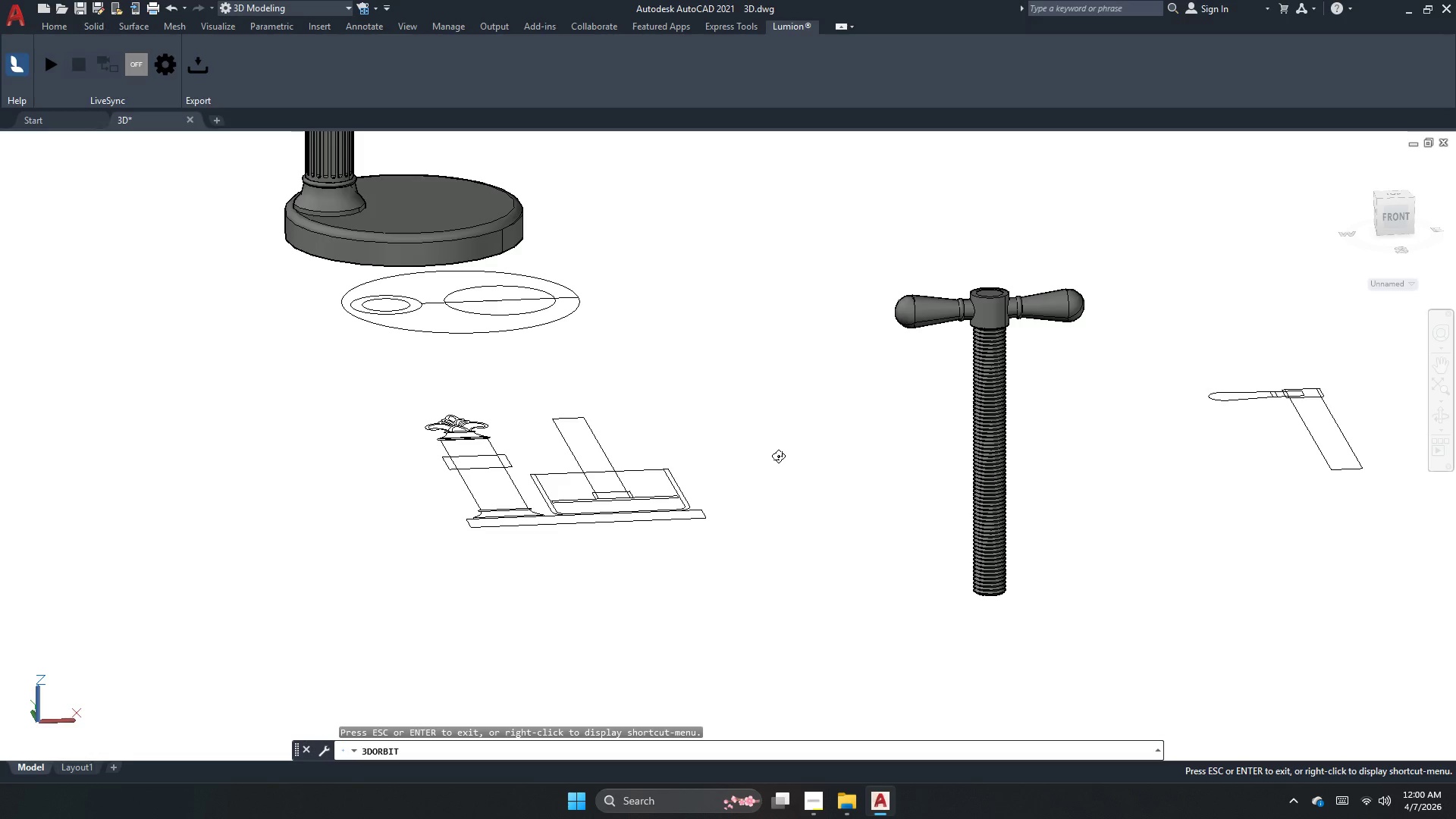 
wait(5.56)
 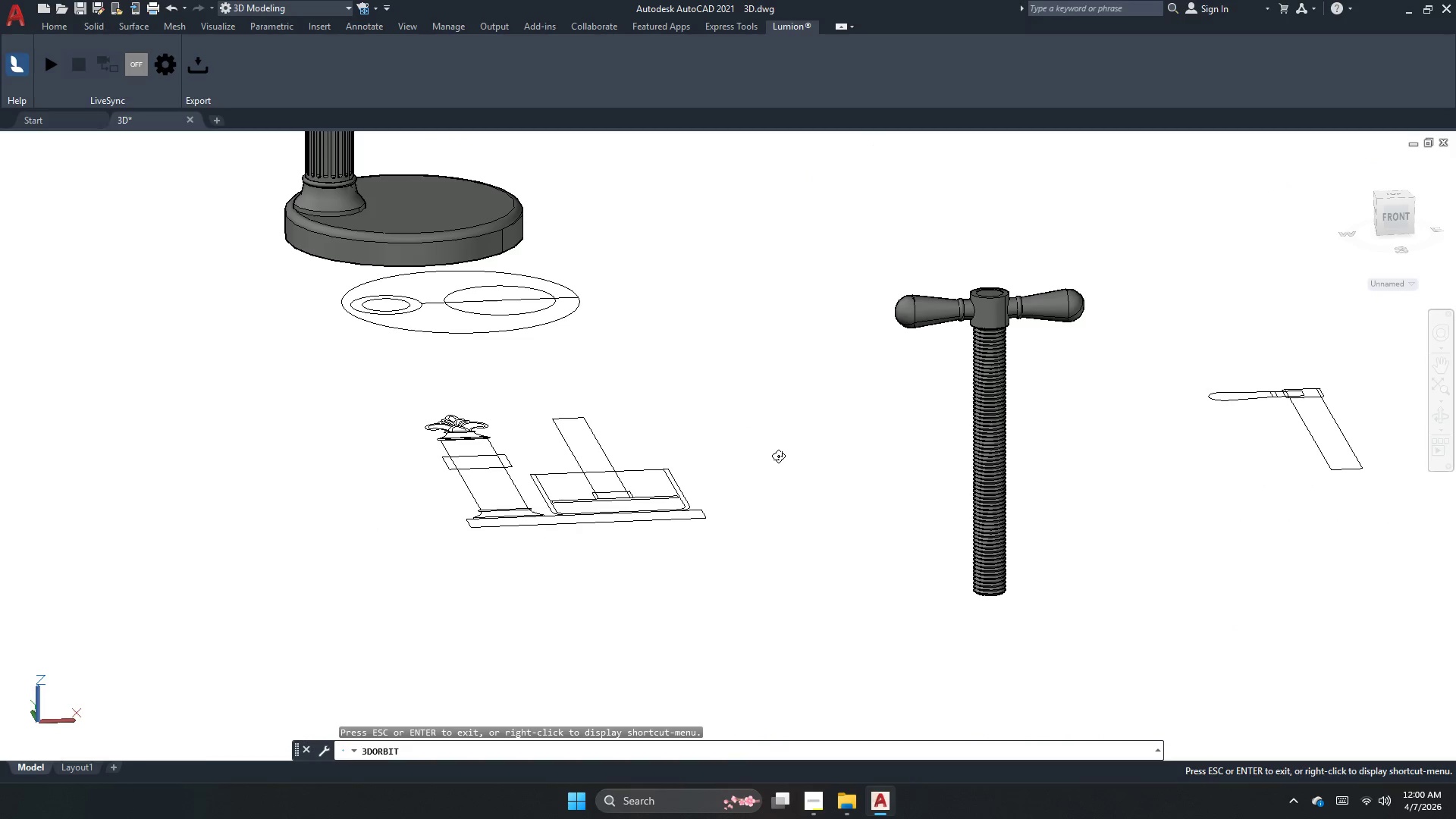 
key(Escape)
 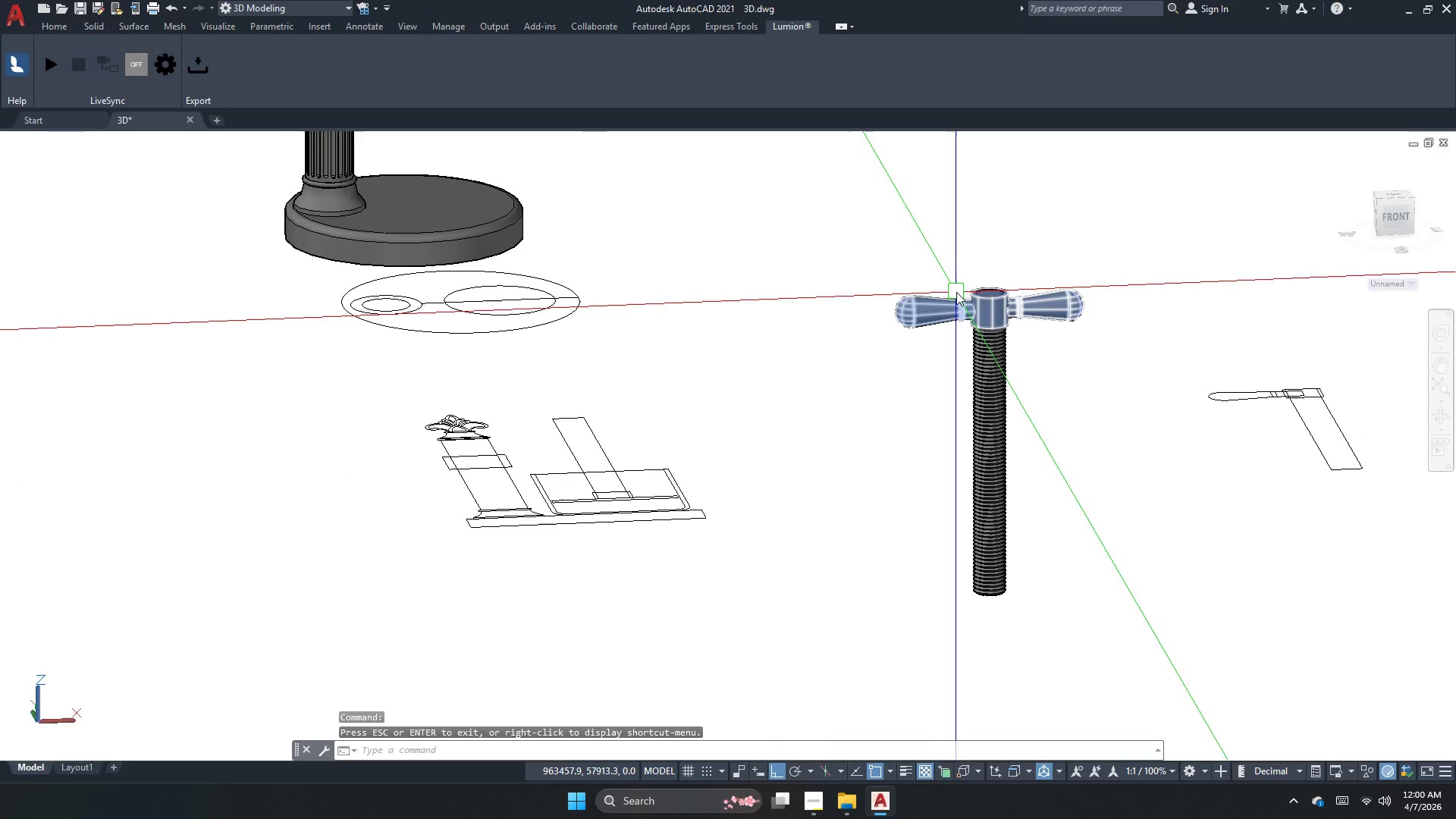 
left_click([938, 302])
 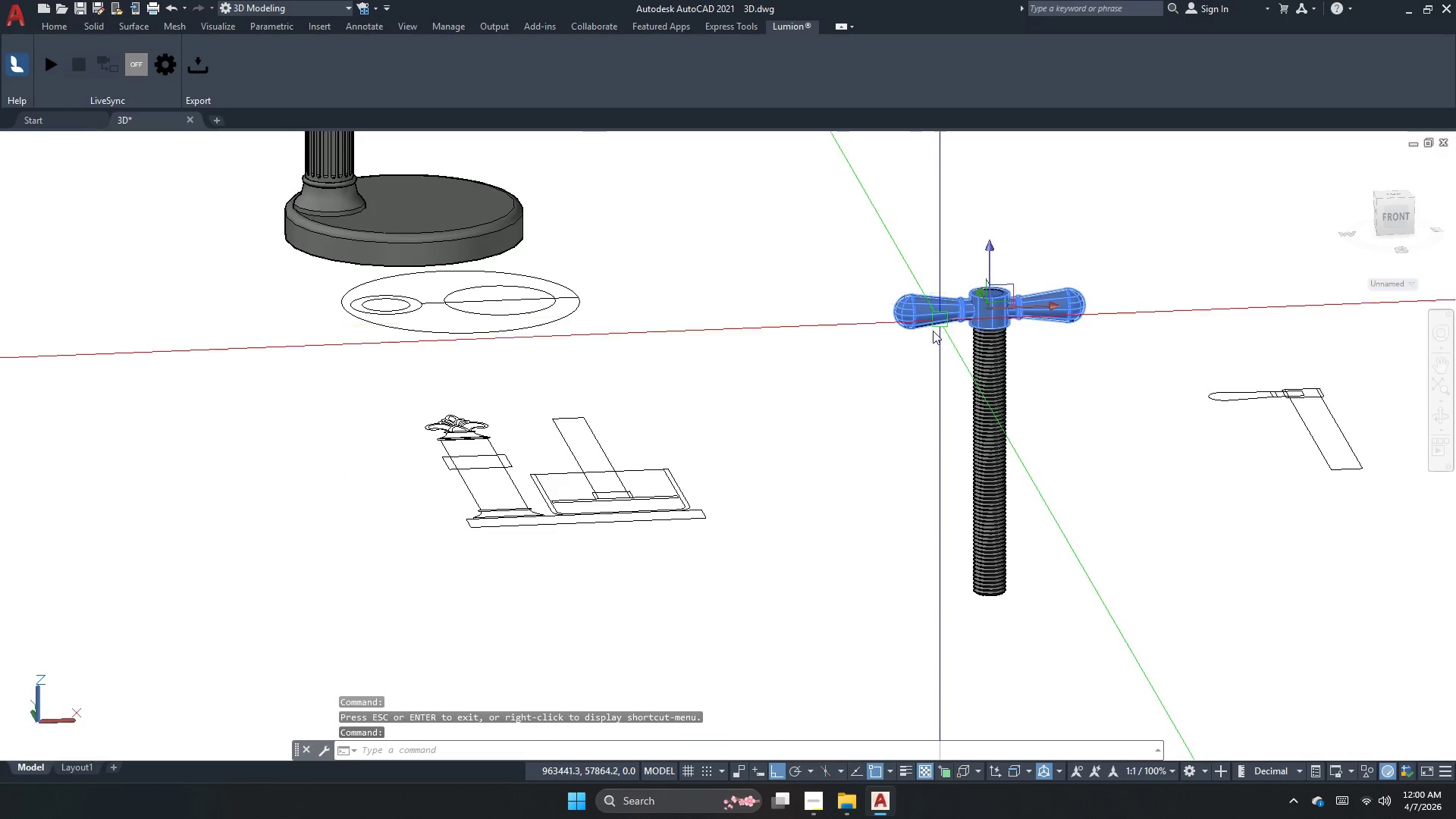 
key(Escape)
 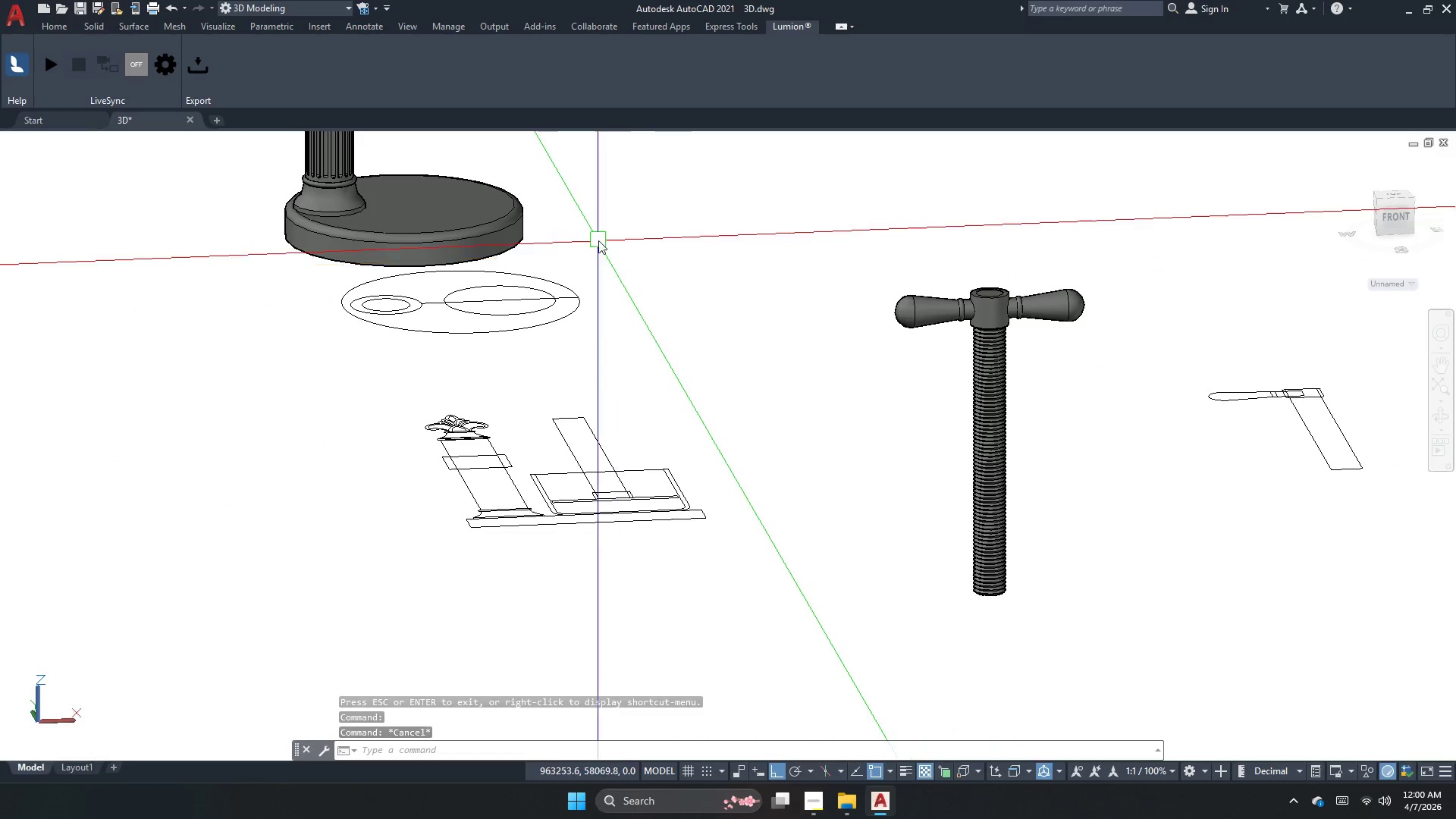 
key(Escape)
 